 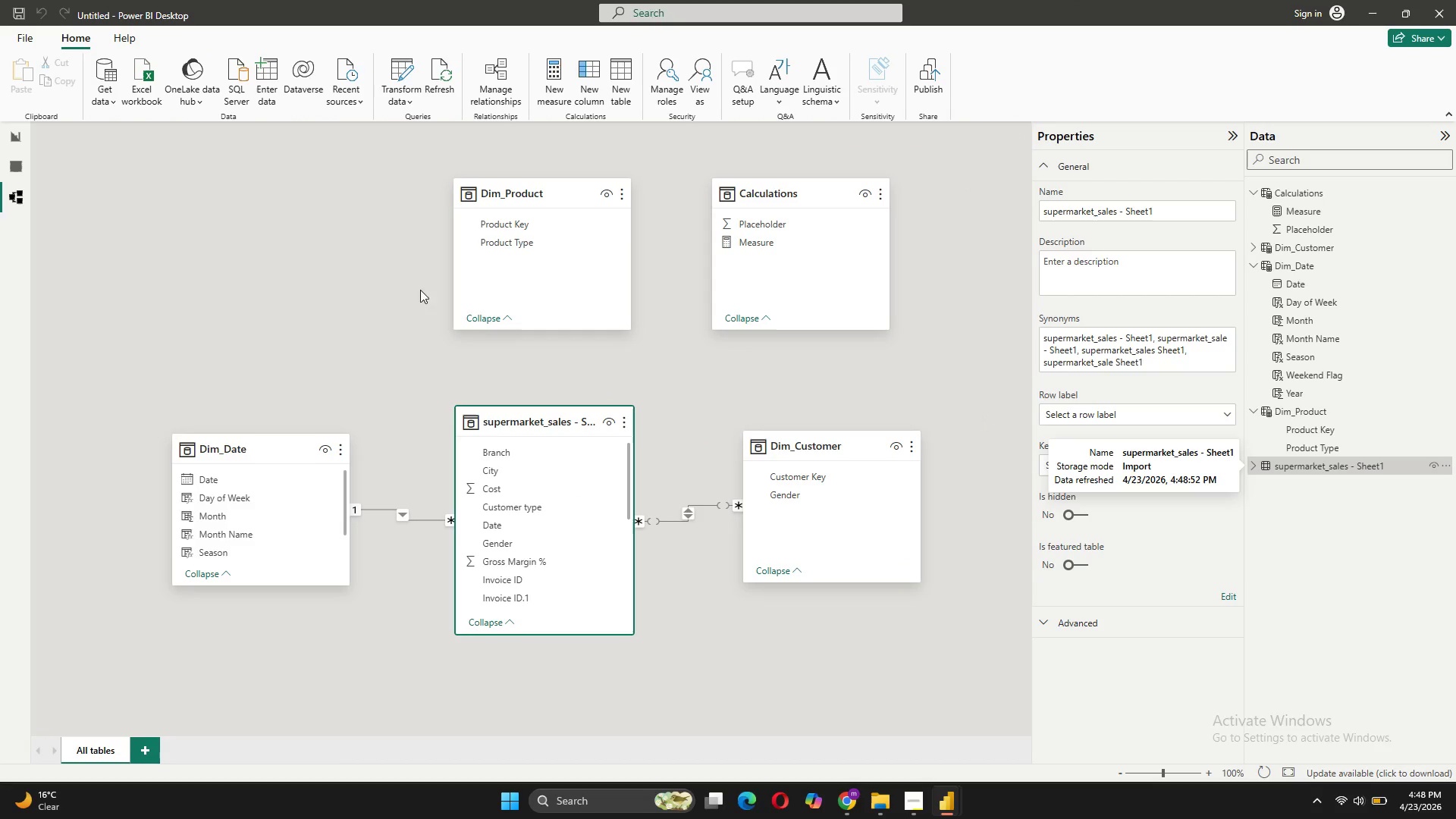 
scroll: coordinate [560, 537], scroll_direction: down, amount: 7.0
 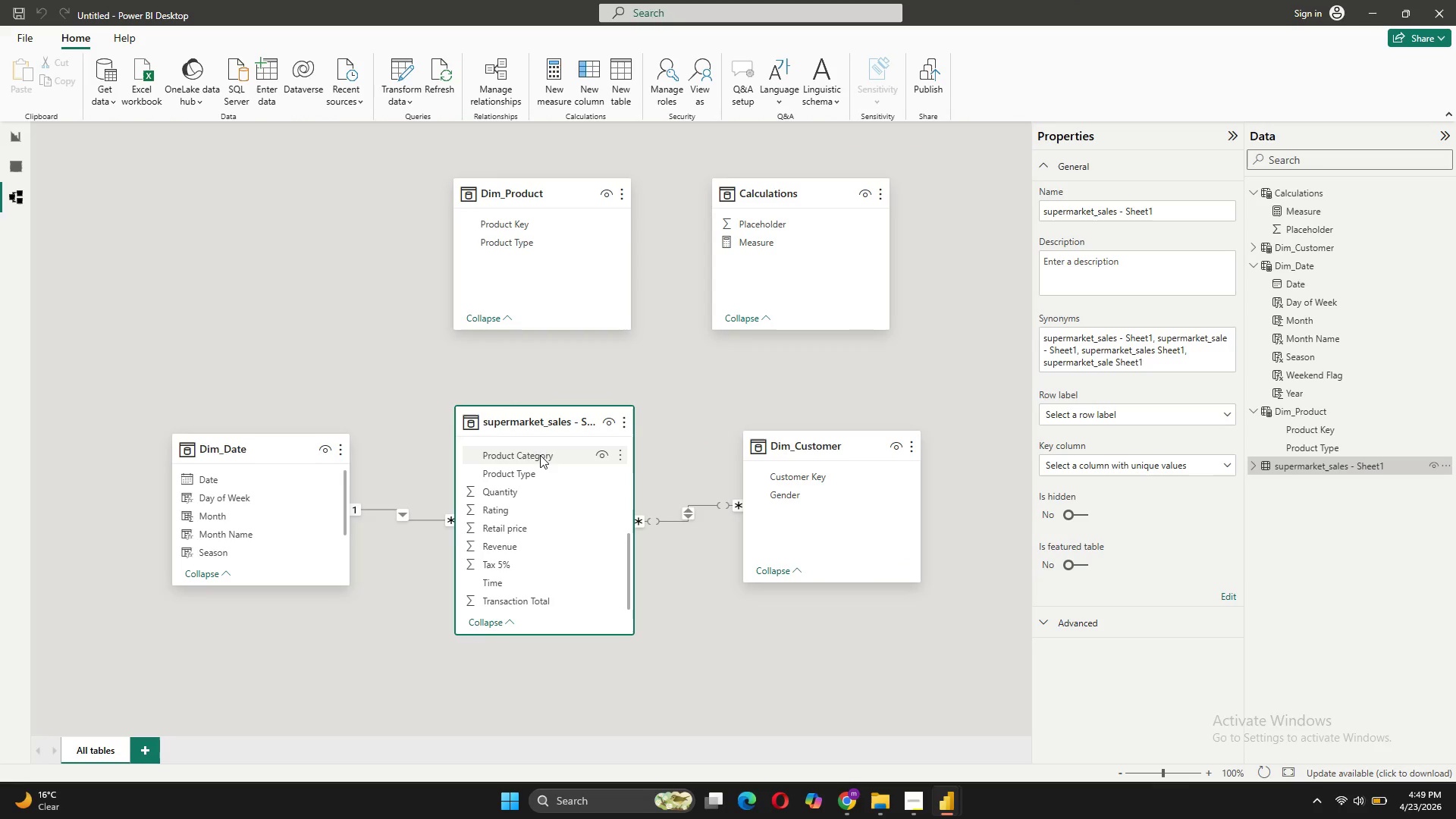 
left_click_drag(start_coordinate=[538, 453], to_coordinate=[506, 359])
 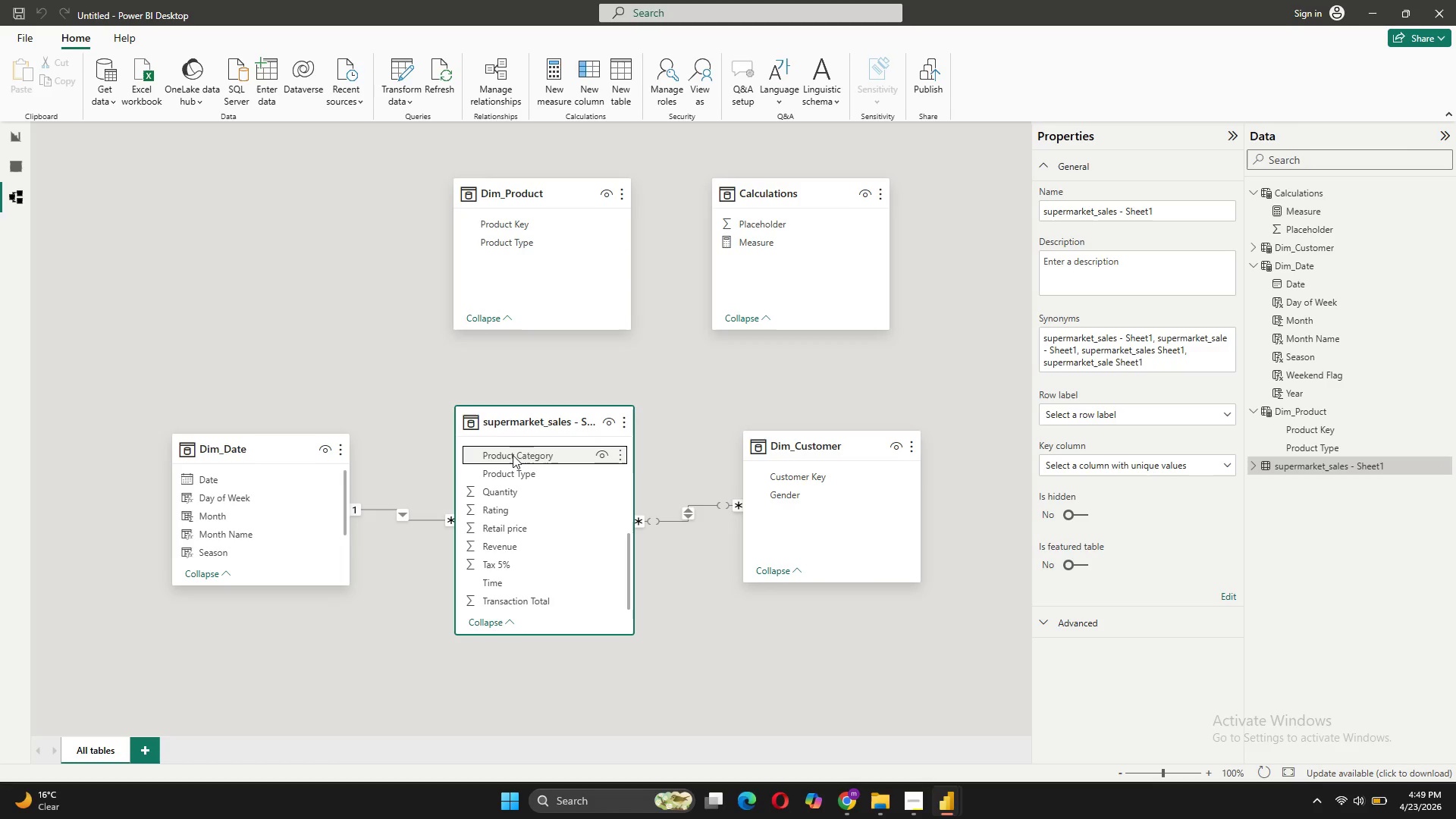 
left_click_drag(start_coordinate=[512, 455], to_coordinate=[501, 224])
 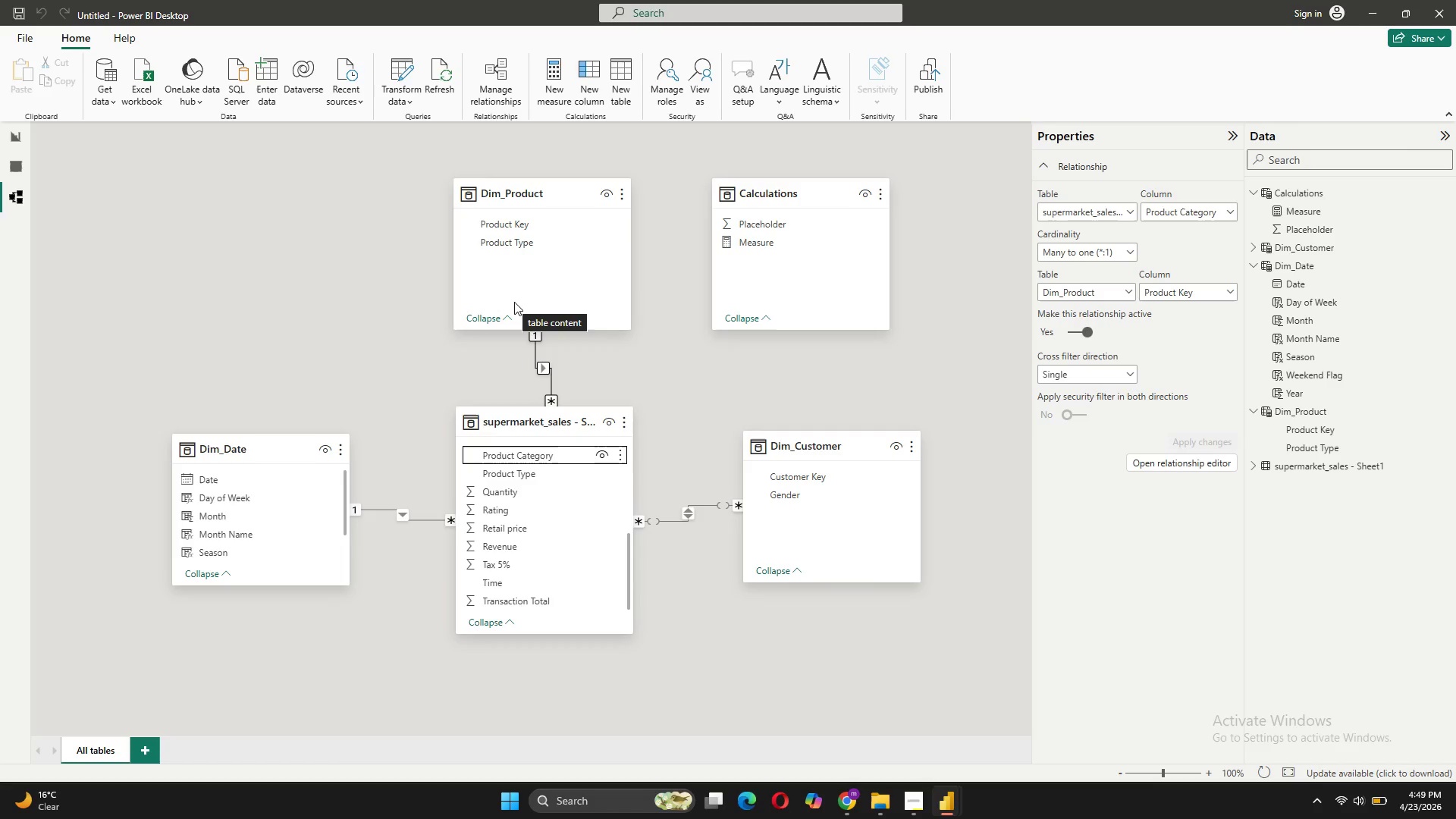 
wait(16.17)
 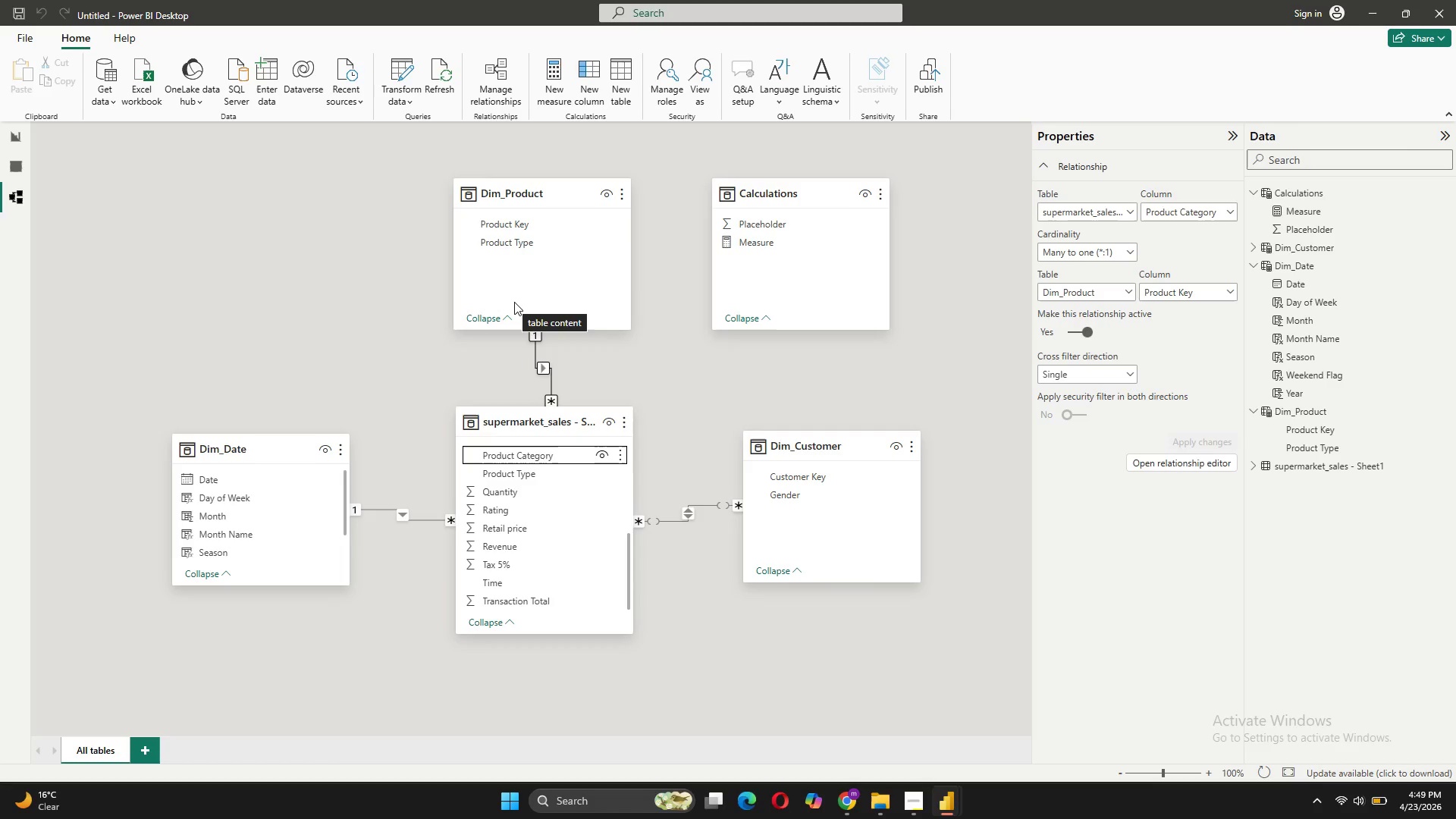 
left_click([1297, 209])
 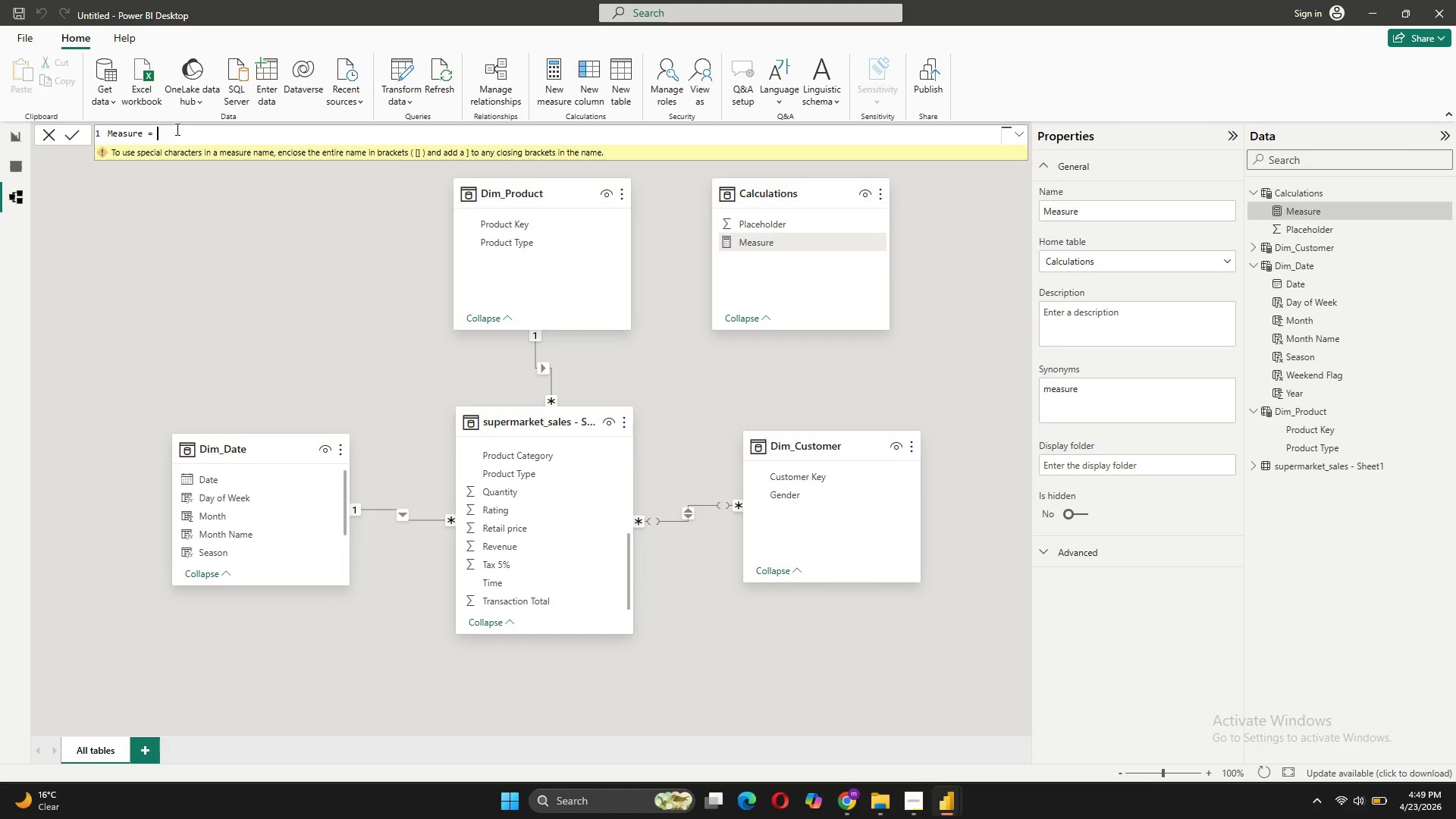 
wait(6.55)
 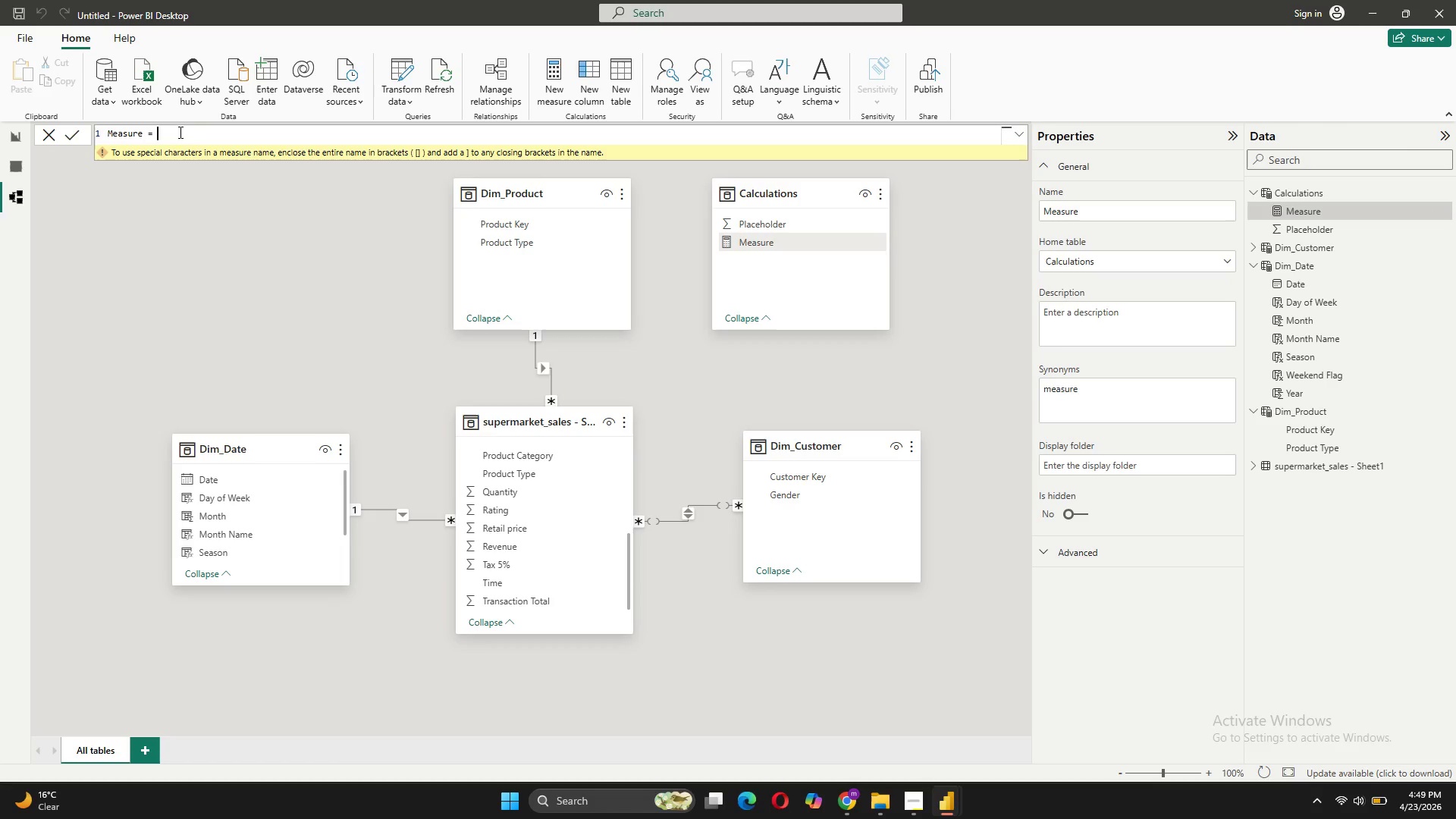 
key(Backspace)
key(Backspace)
key(Backspace)
key(Backspace)
key(Backspace)
key(Backspace)
key(Backspace)
key(Backspace)
key(Backspace)
key(Backspace)
type(Total Revenue = )
 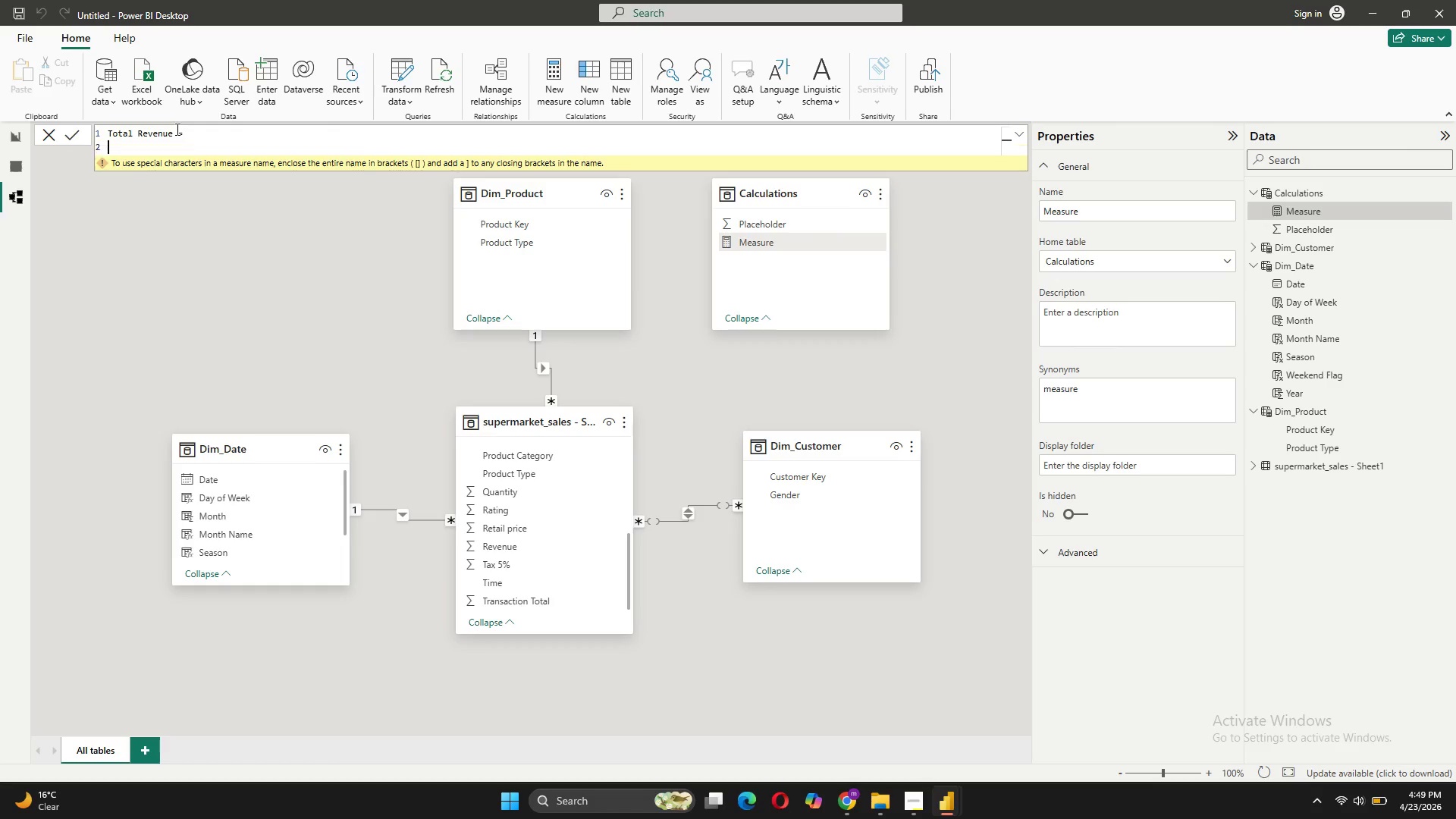 
key(Shift+Enter)
 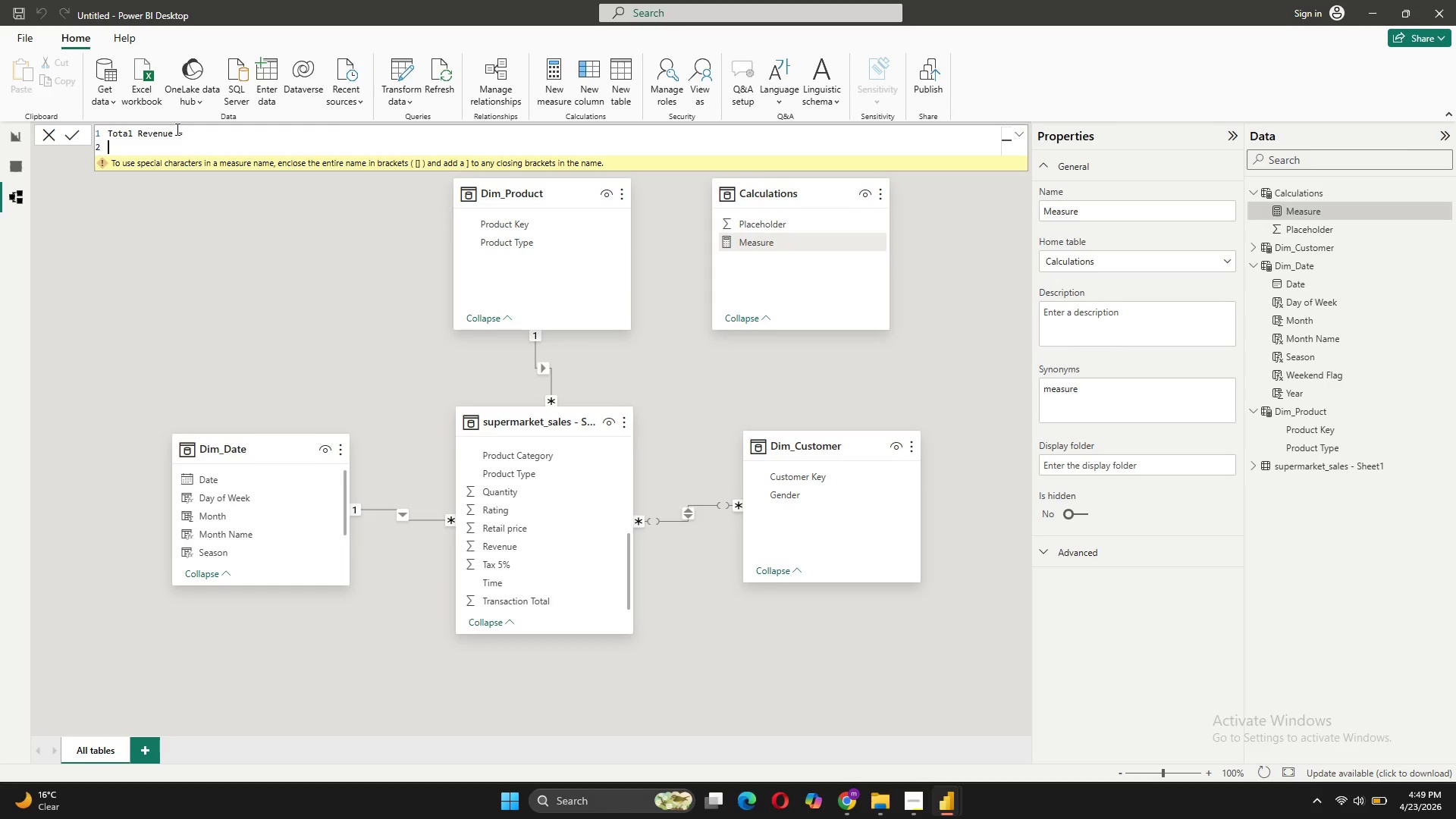 
type(SUMX)
 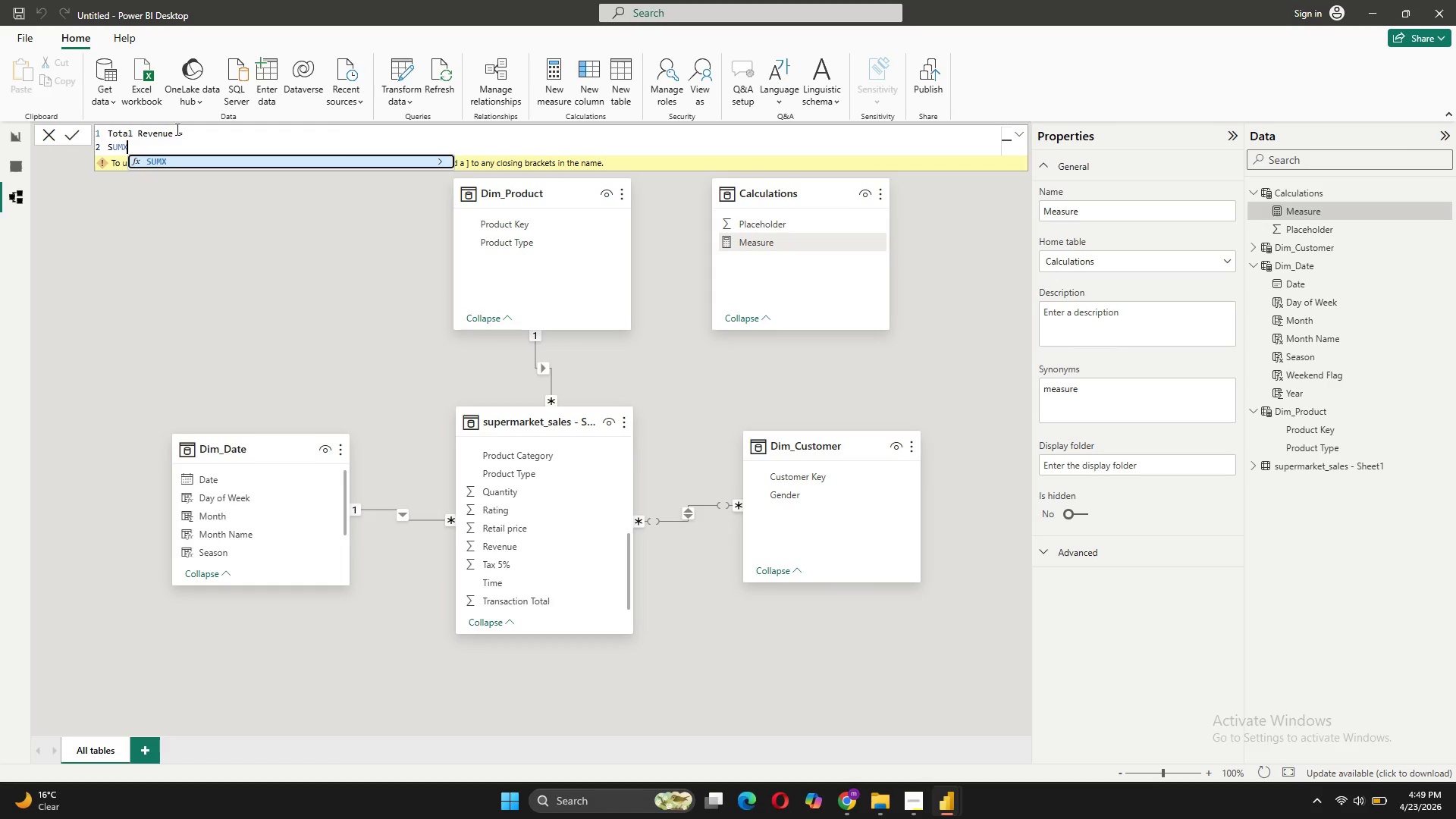 
type(())
 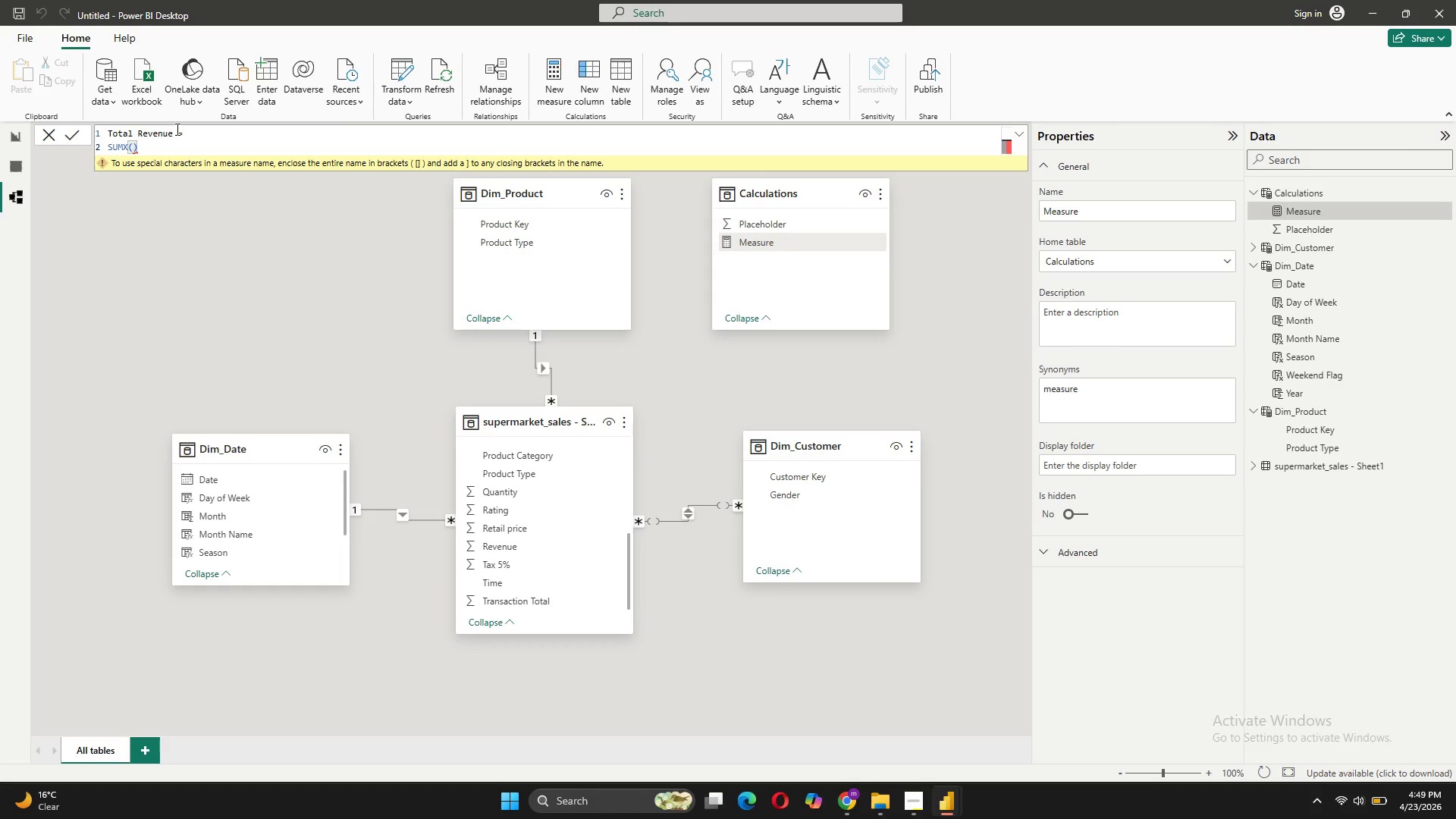 
key(ArrowLeft)
 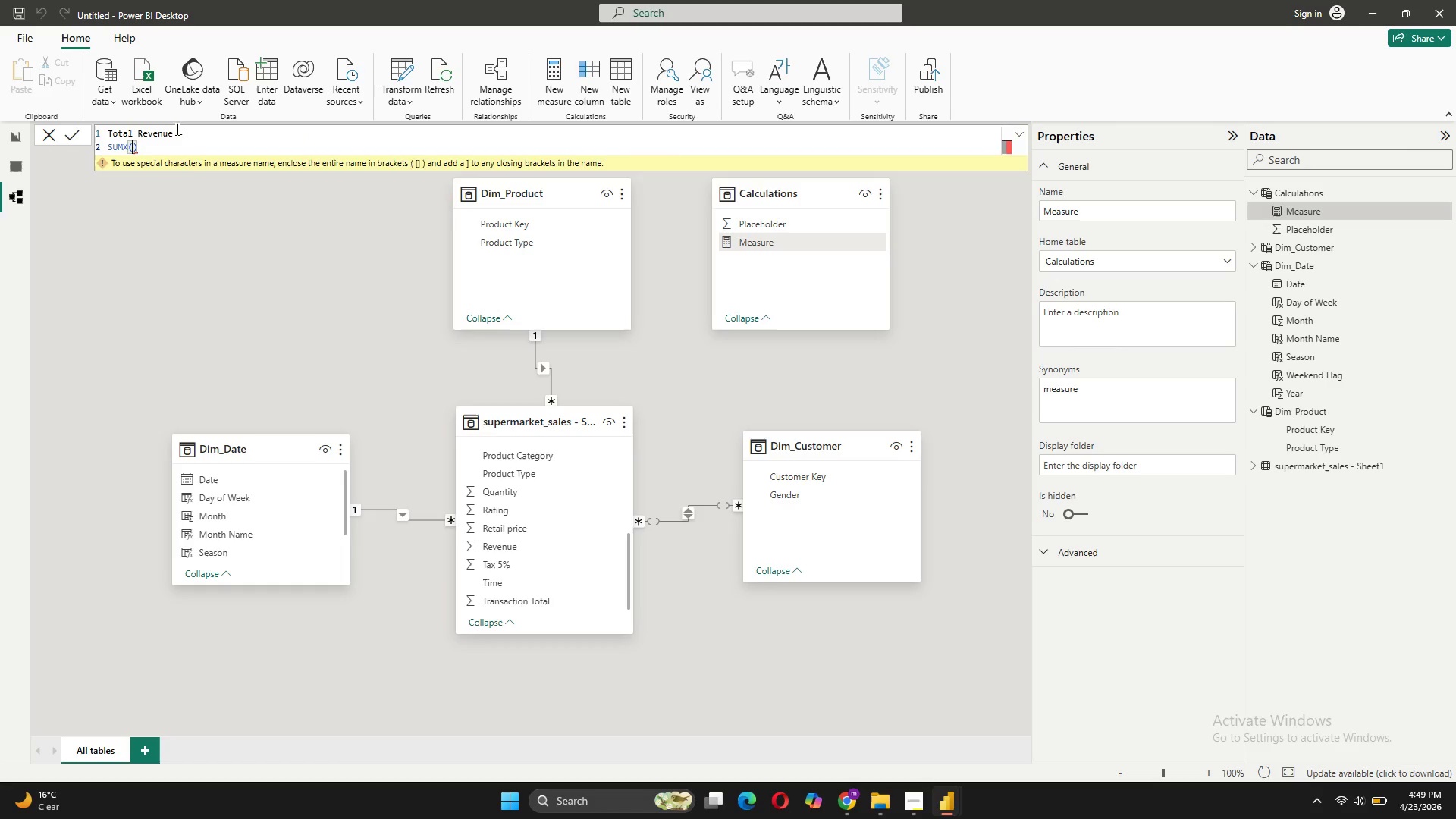 
key(Shift+ShiftRight)
 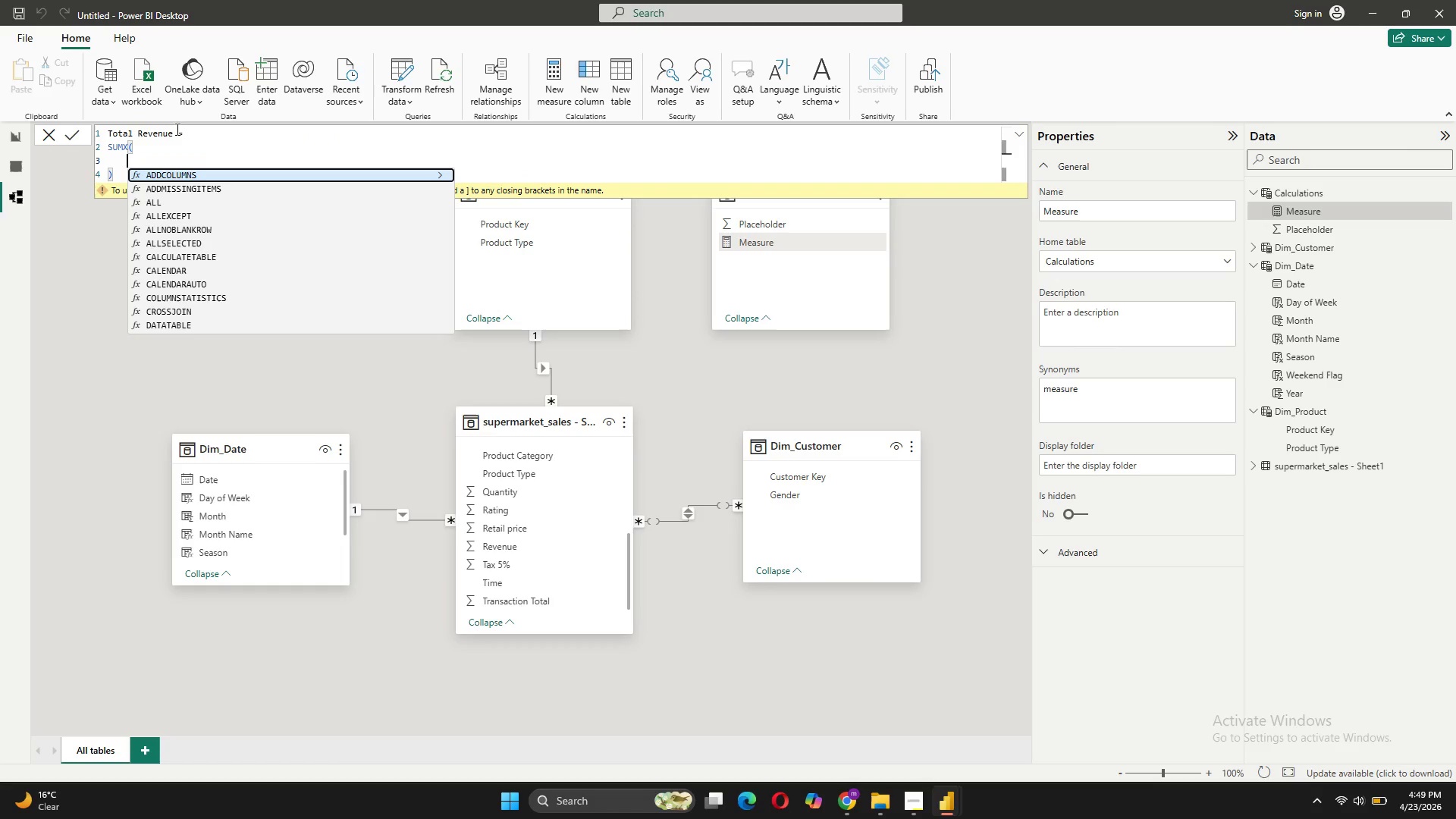 
key(Shift+Enter)
 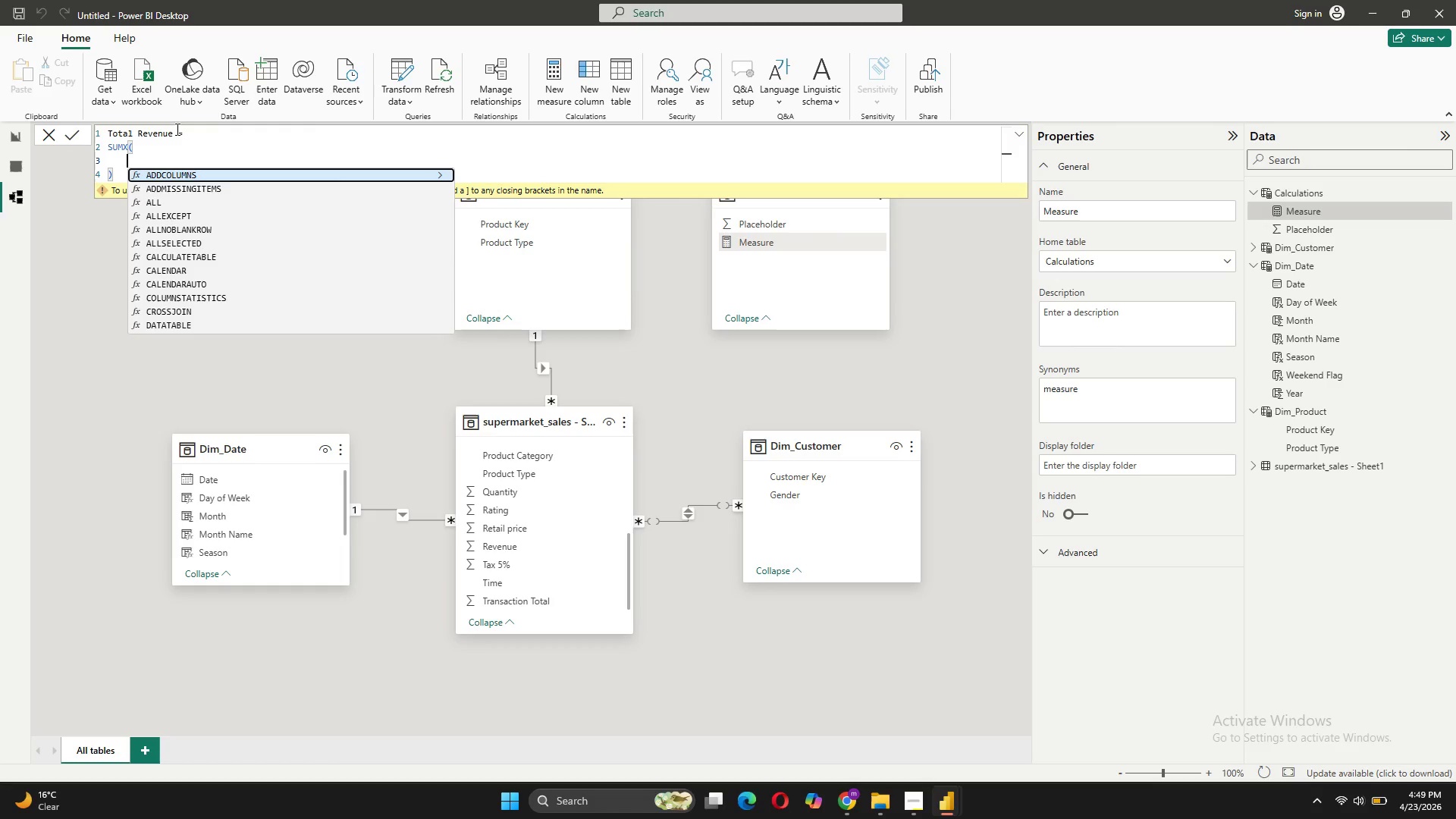 
key(Quote)
 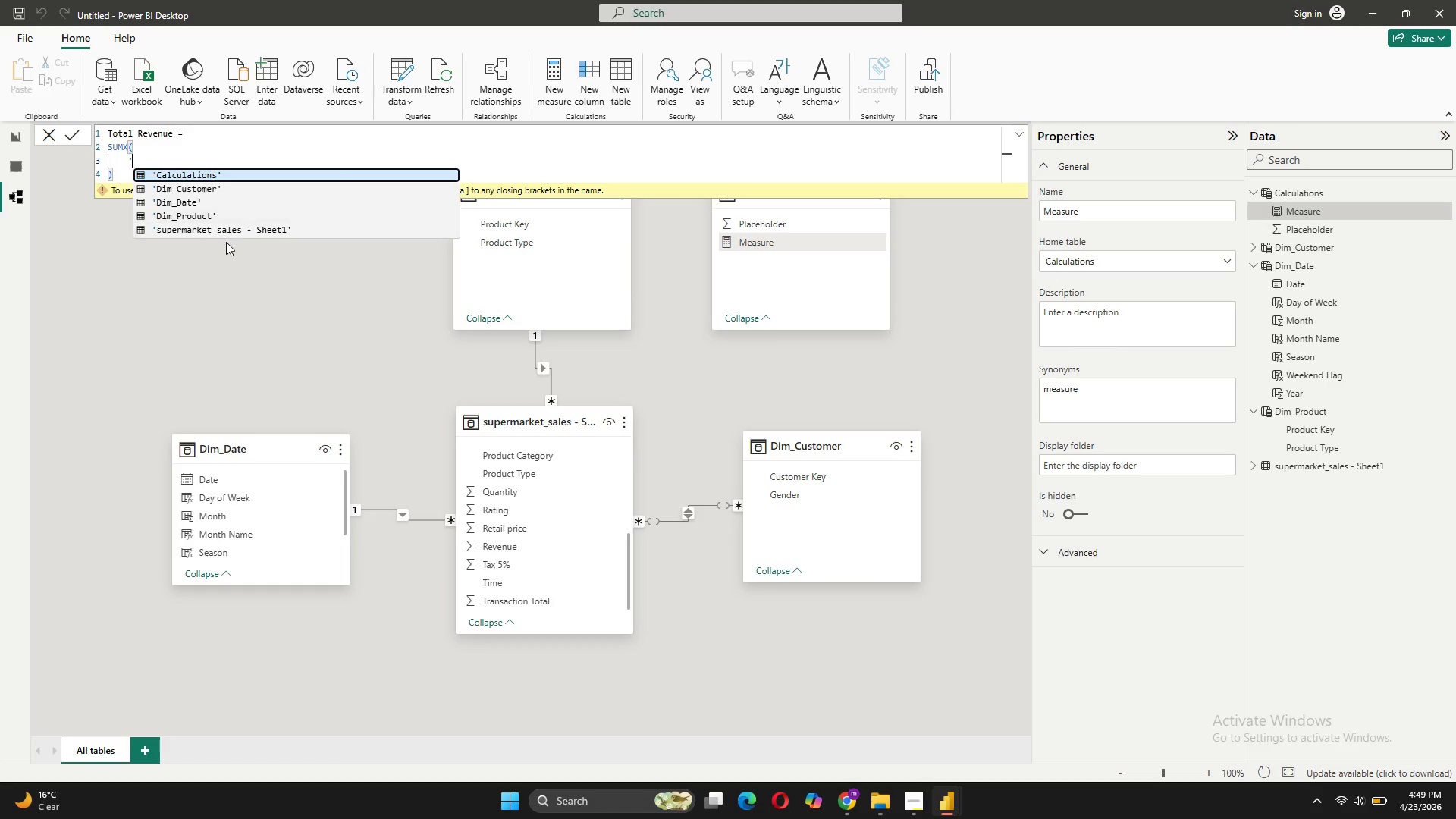 
left_click([228, 232])
 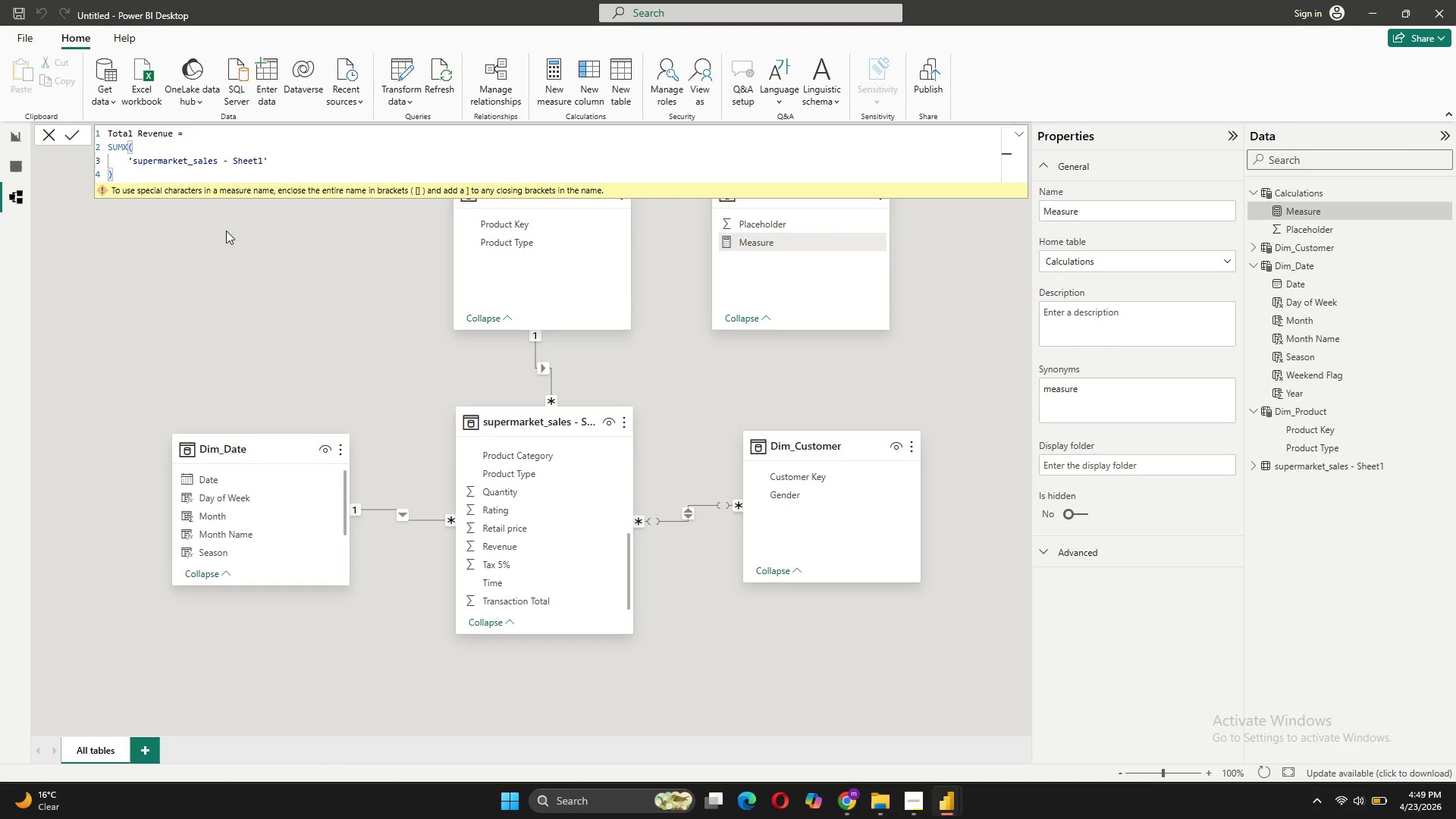 
key(Comma)
 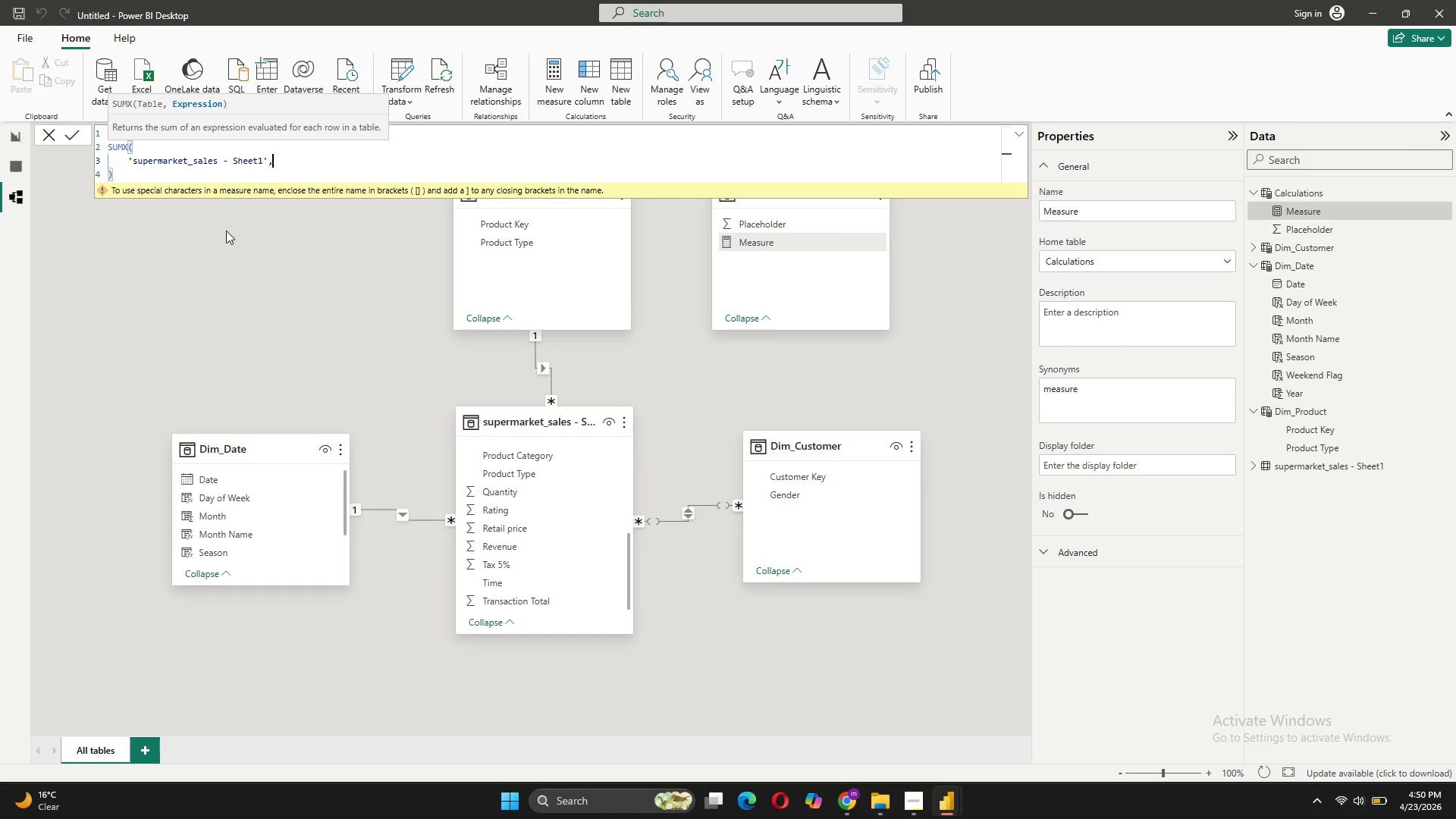 
key(Shift+ShiftRight)
 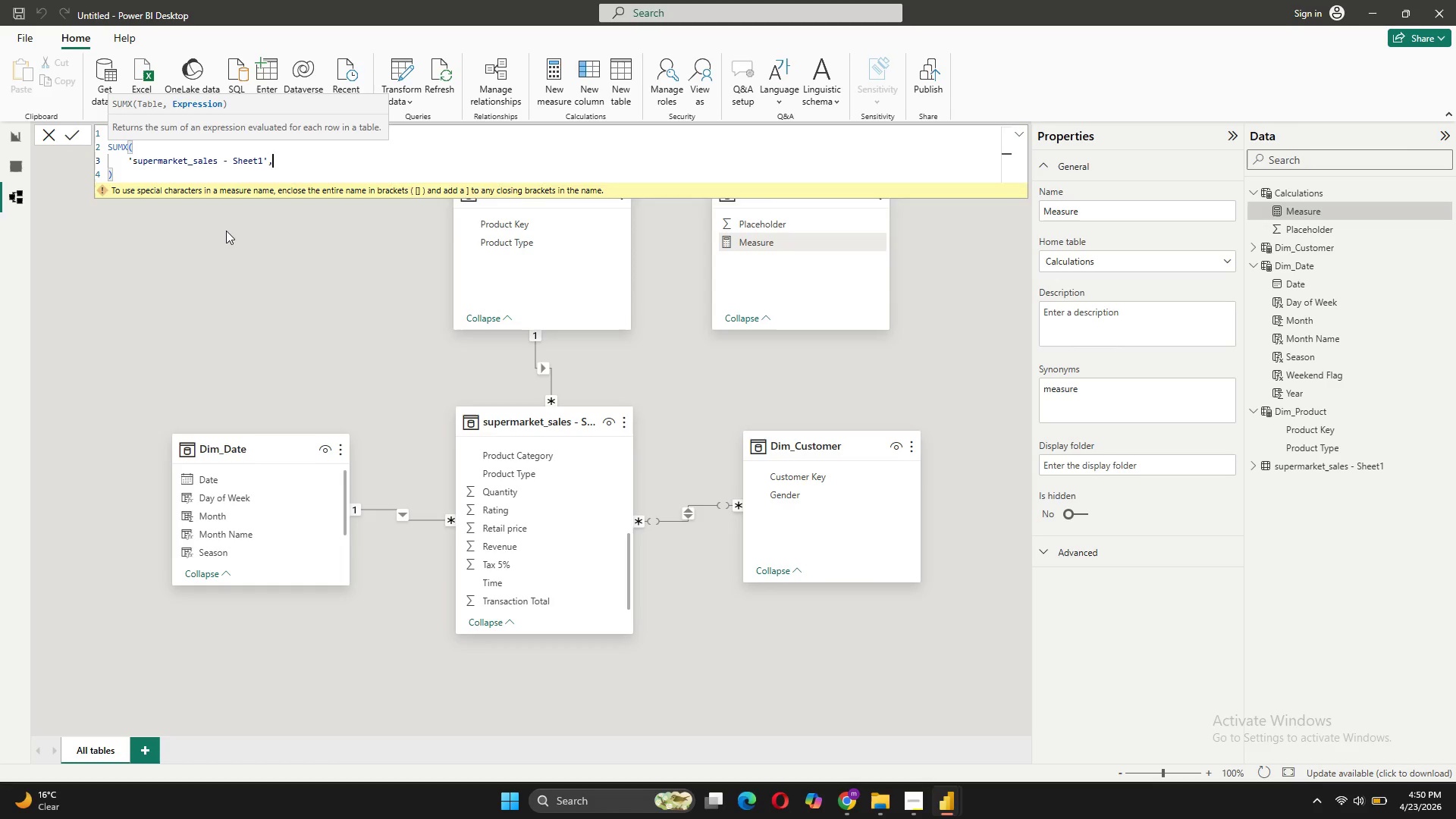 
key(Shift+Enter)
 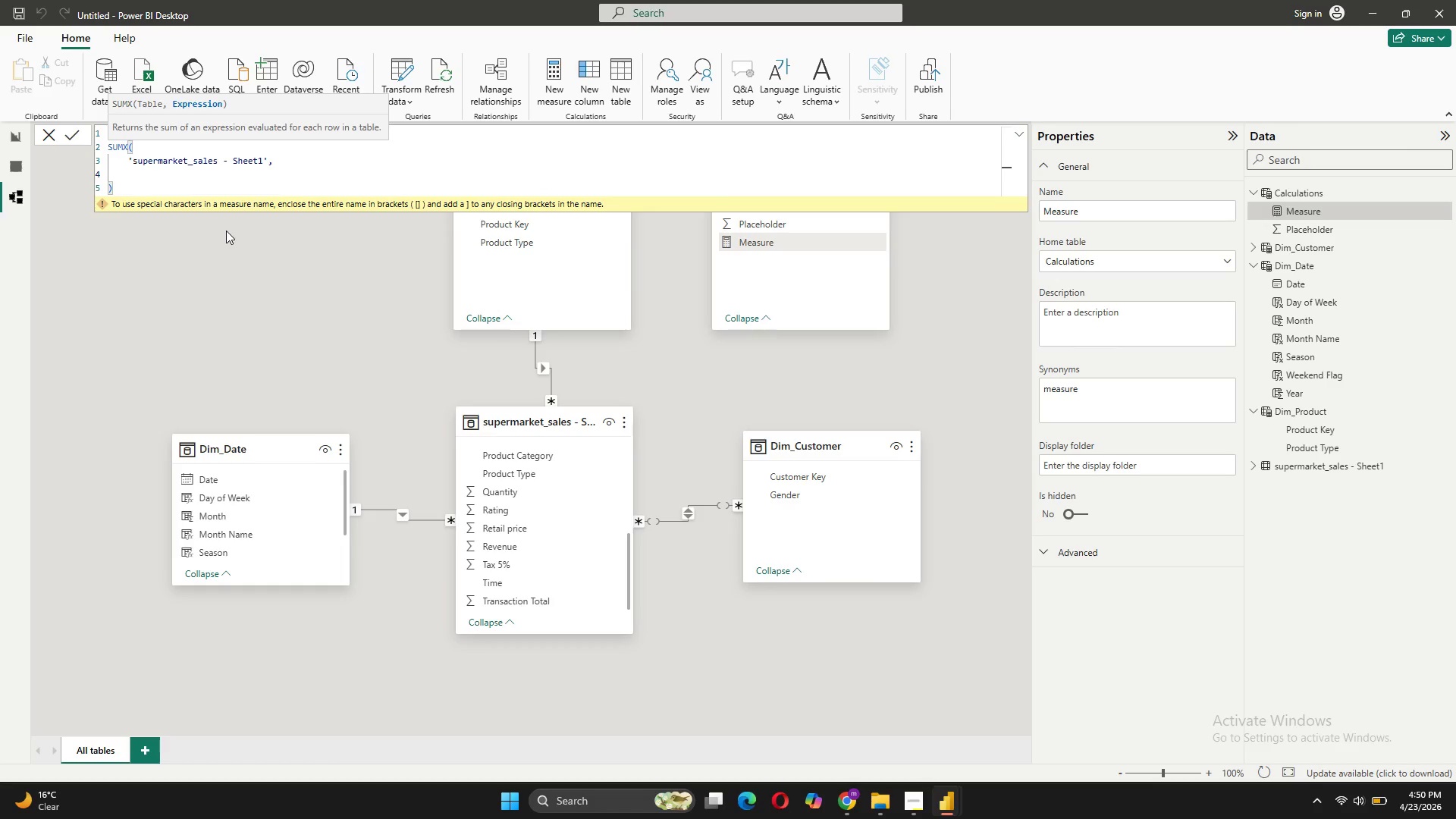 
key(Quote)
 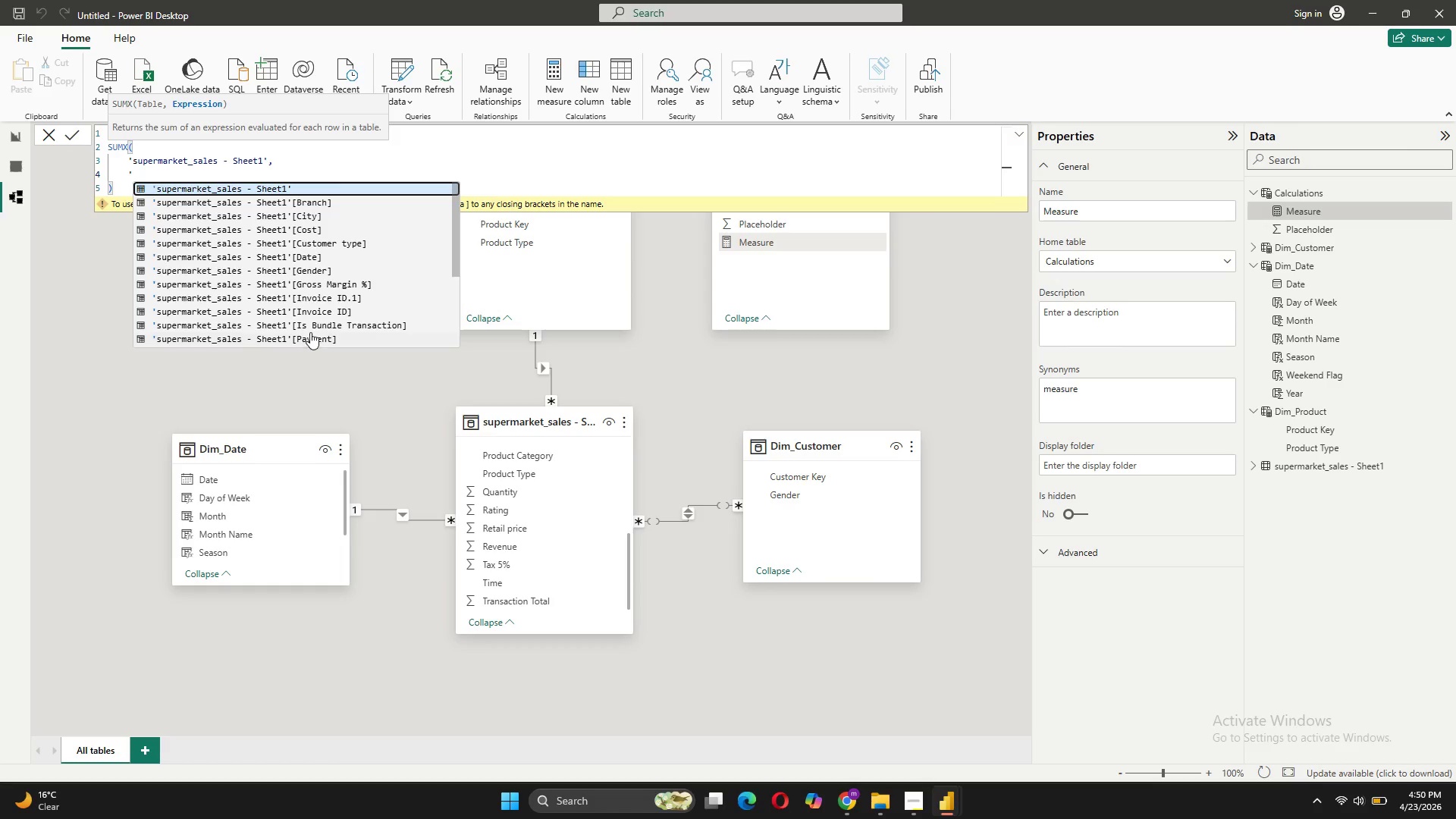 
scroll: coordinate [319, 315], scroll_direction: down, amount: 2.0
 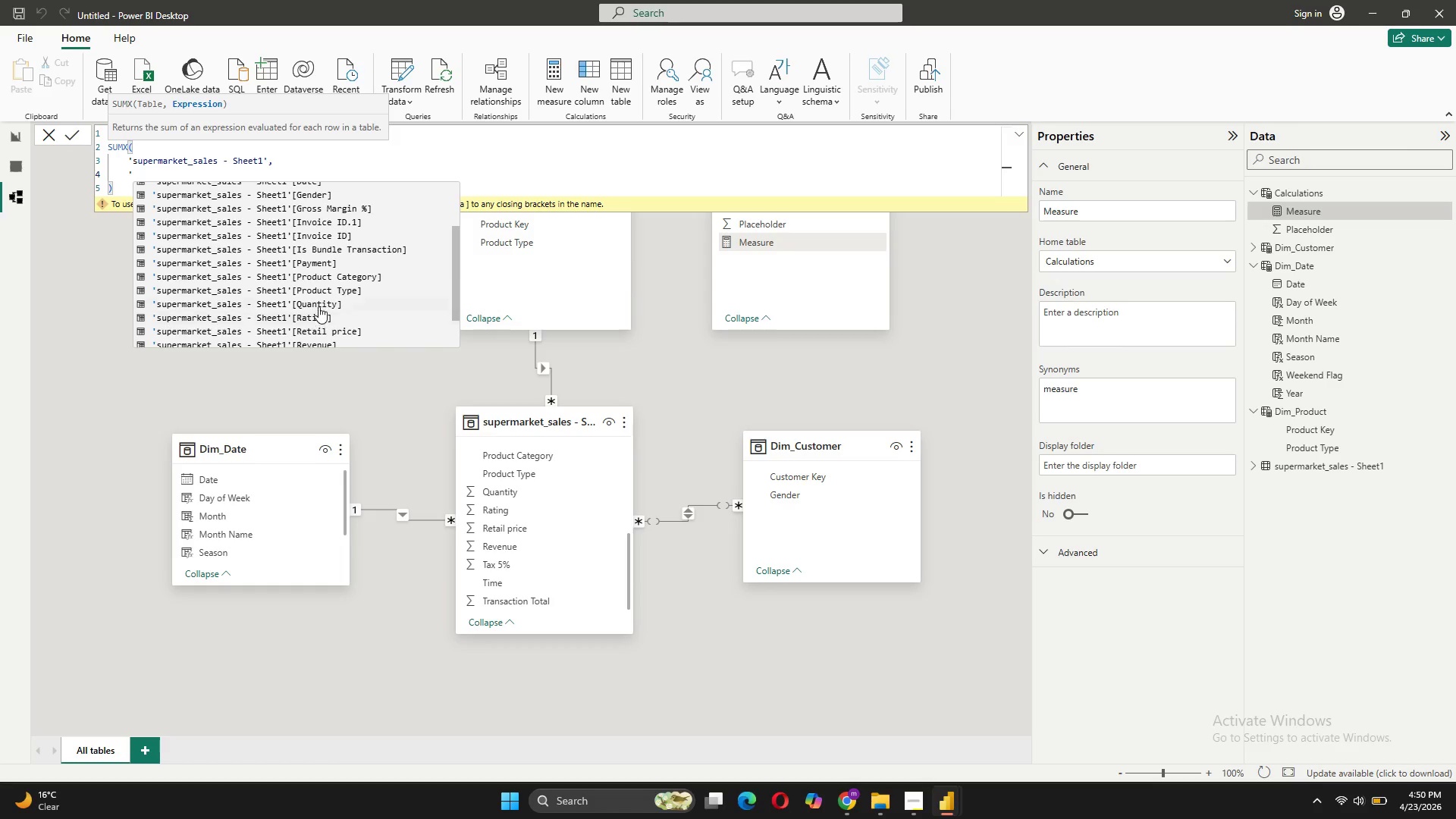 
left_click([317, 304])
 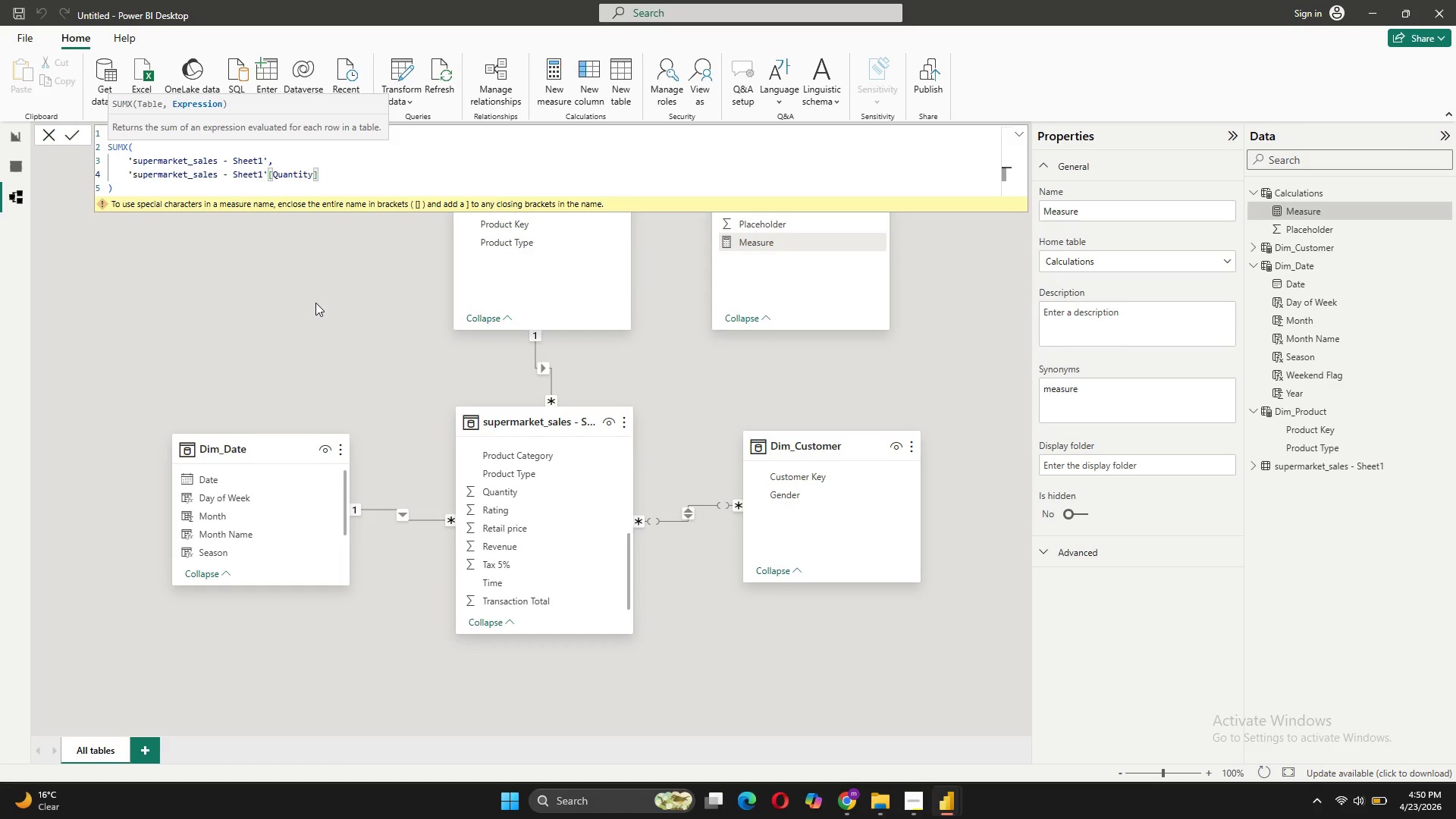 
key(Space)
 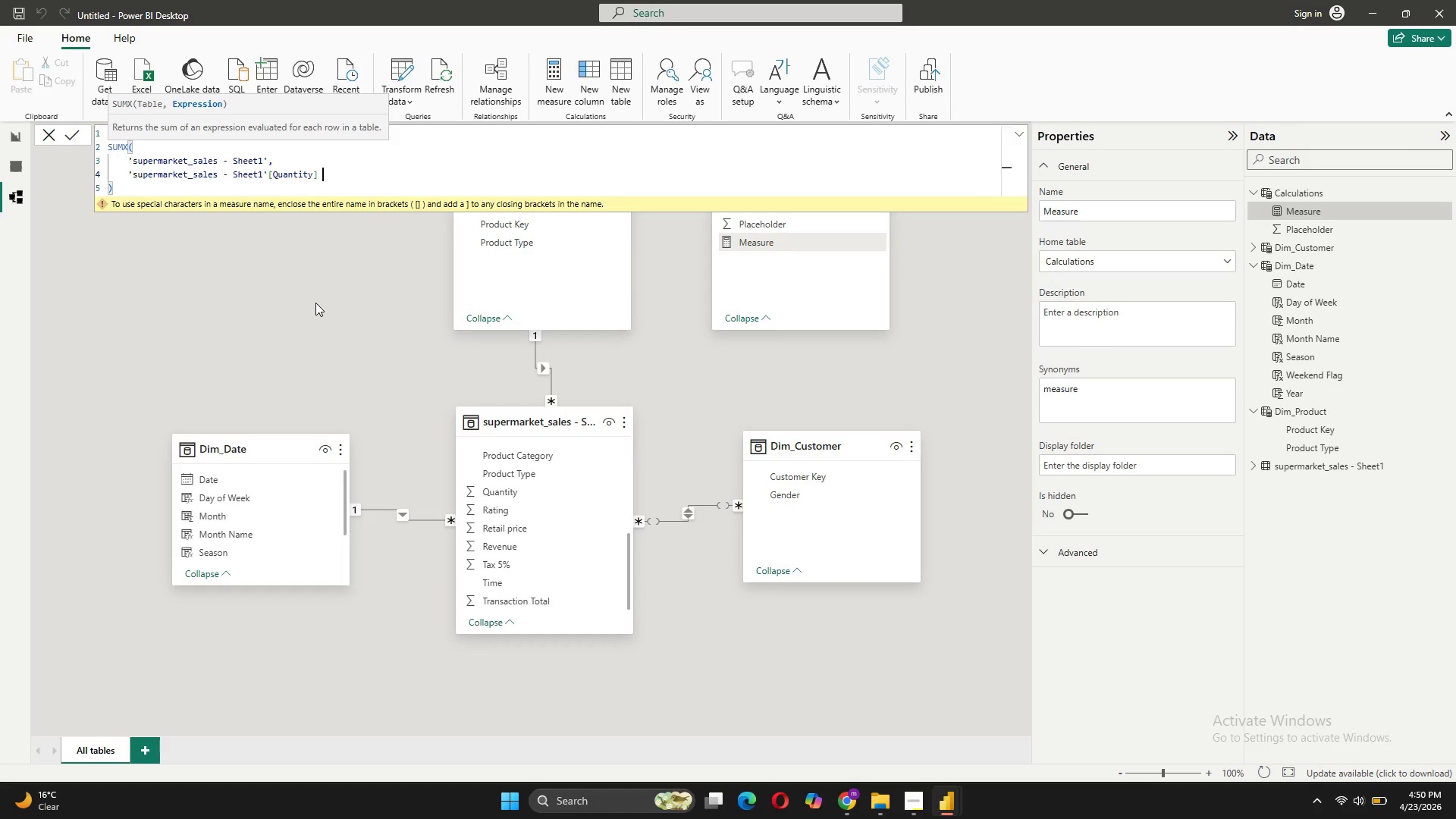 
key(Shift+8)
 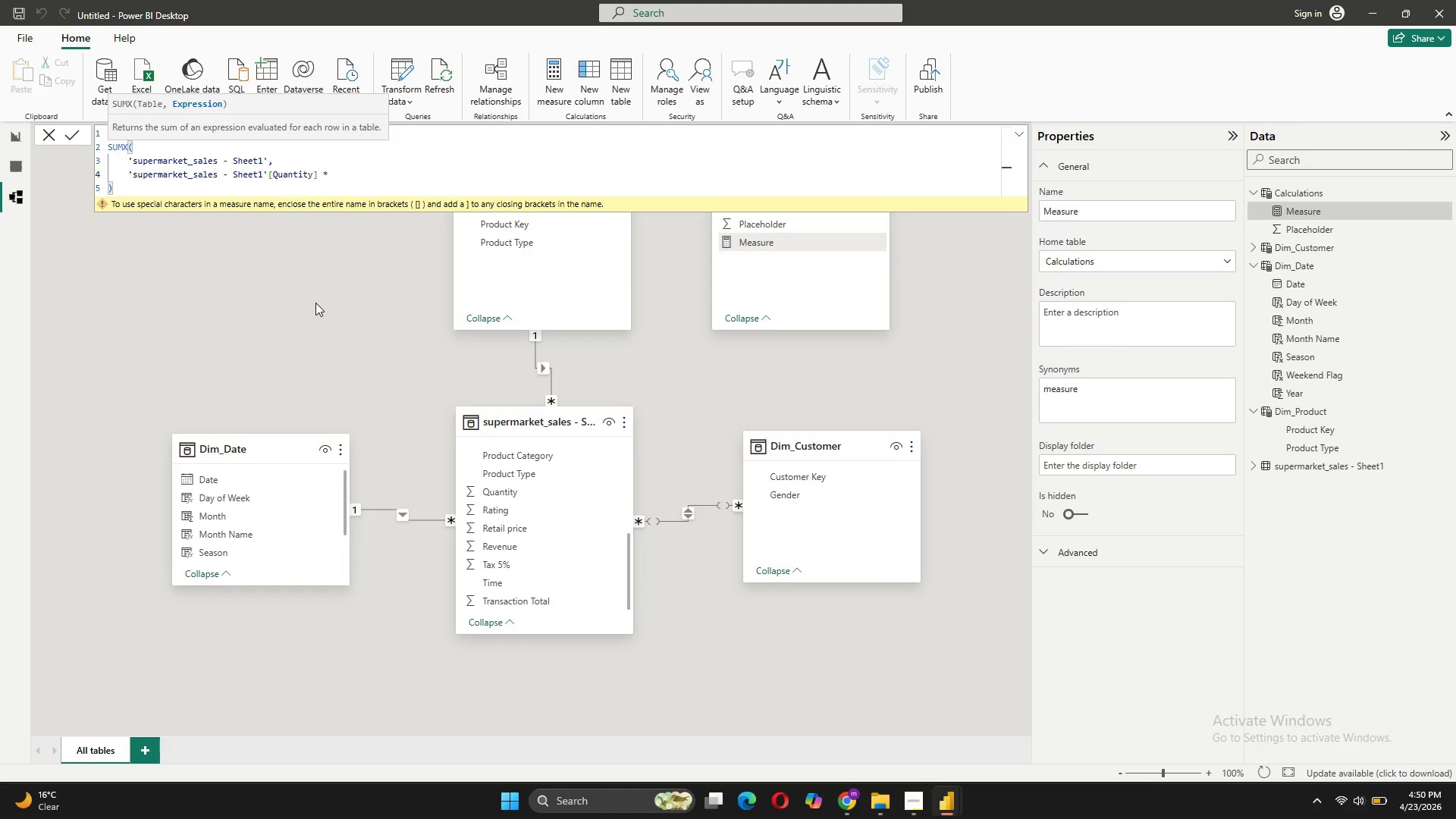 
key(Space)
 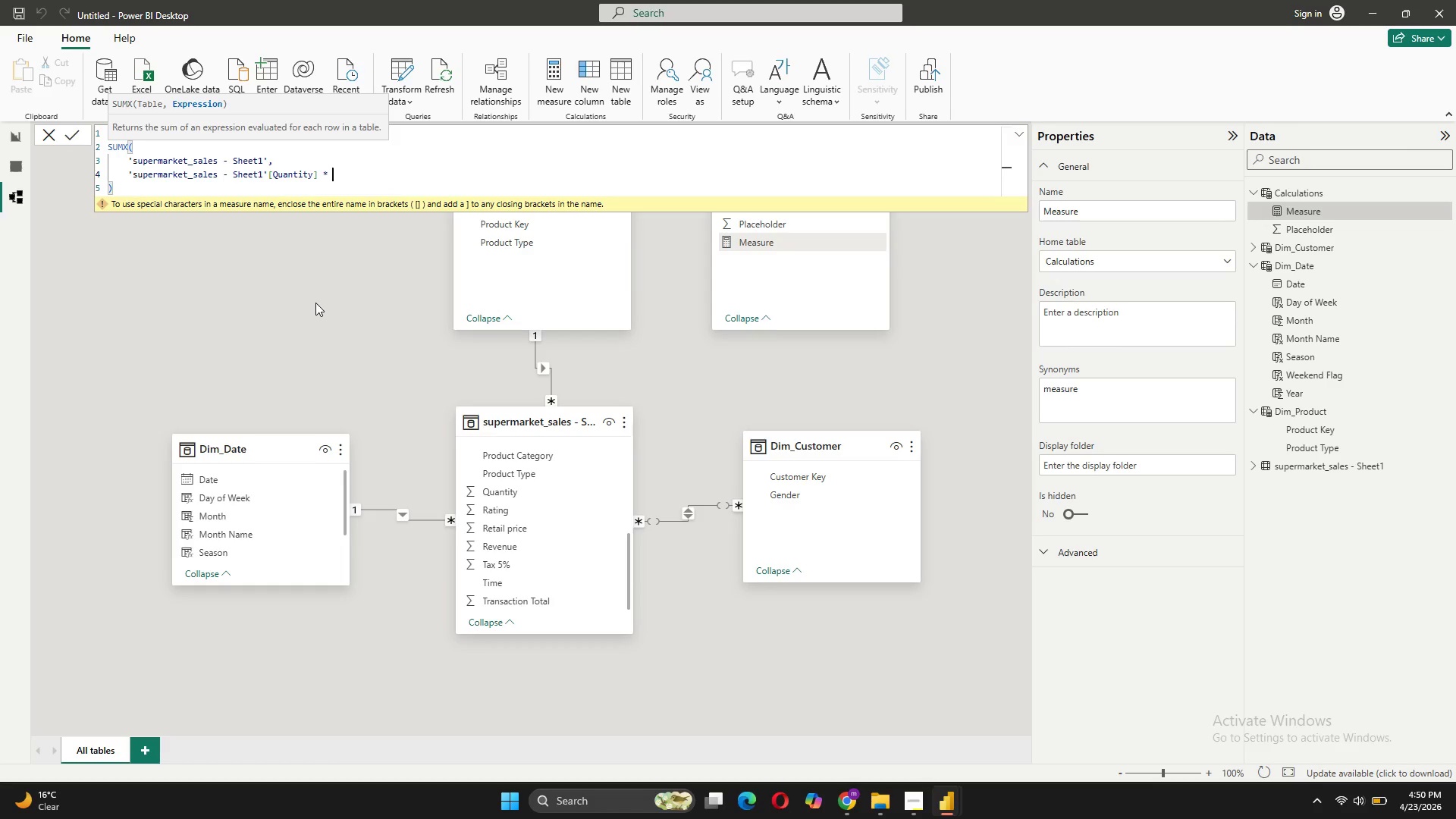 
key(Quote)
 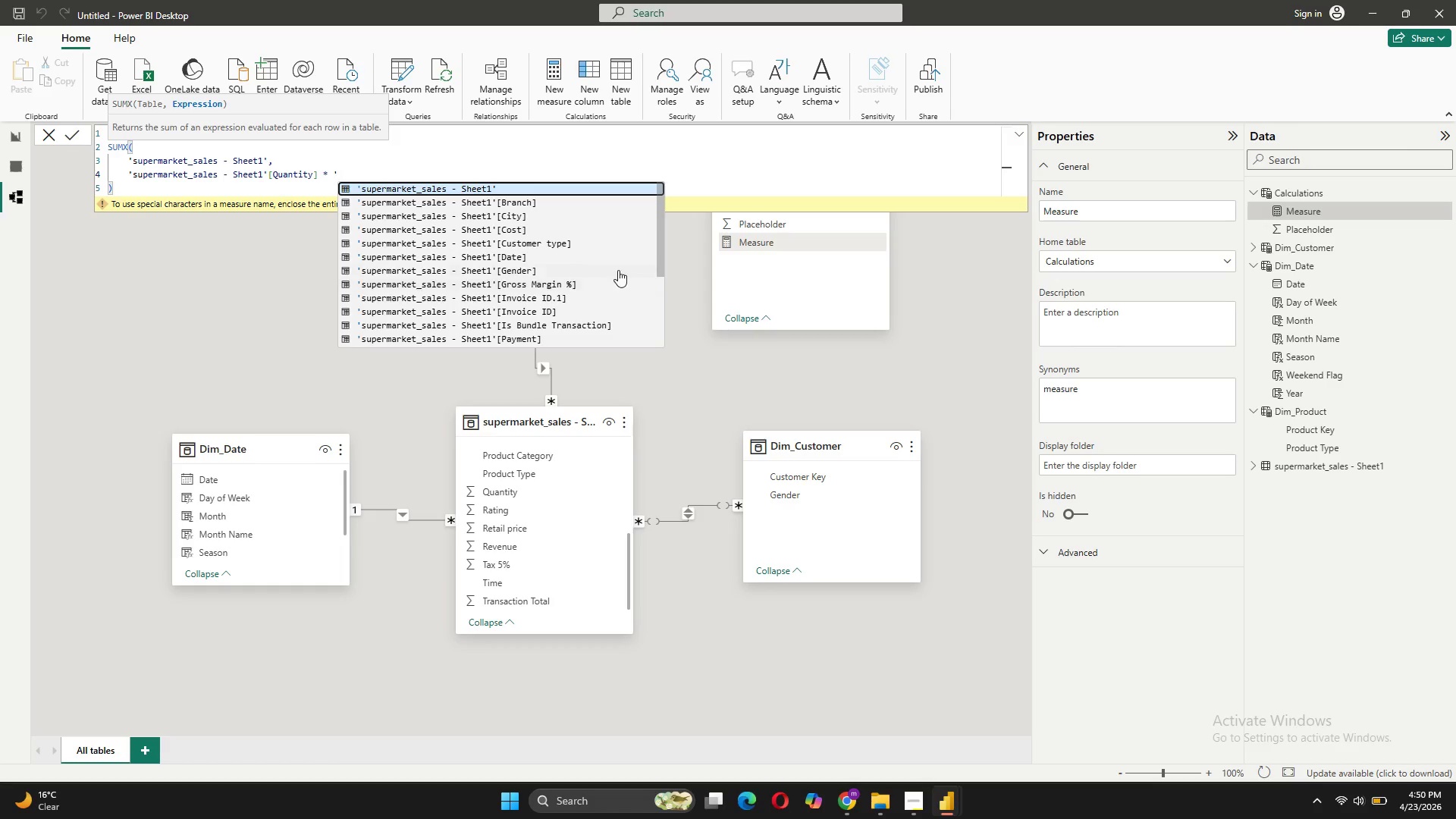 
scroll: coordinate [562, 259], scroll_direction: down, amount: 4.0
 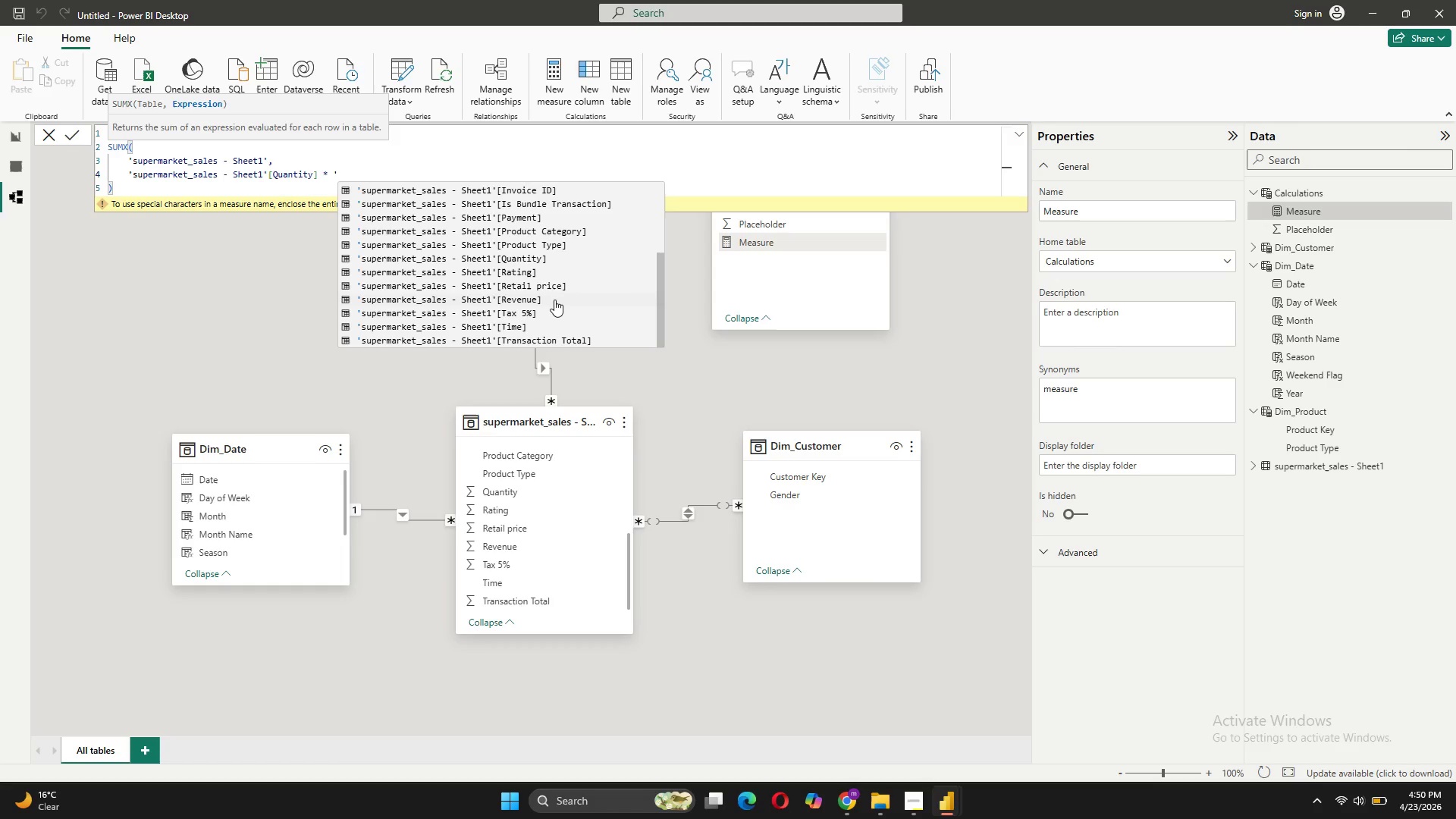 
left_click([554, 300])
 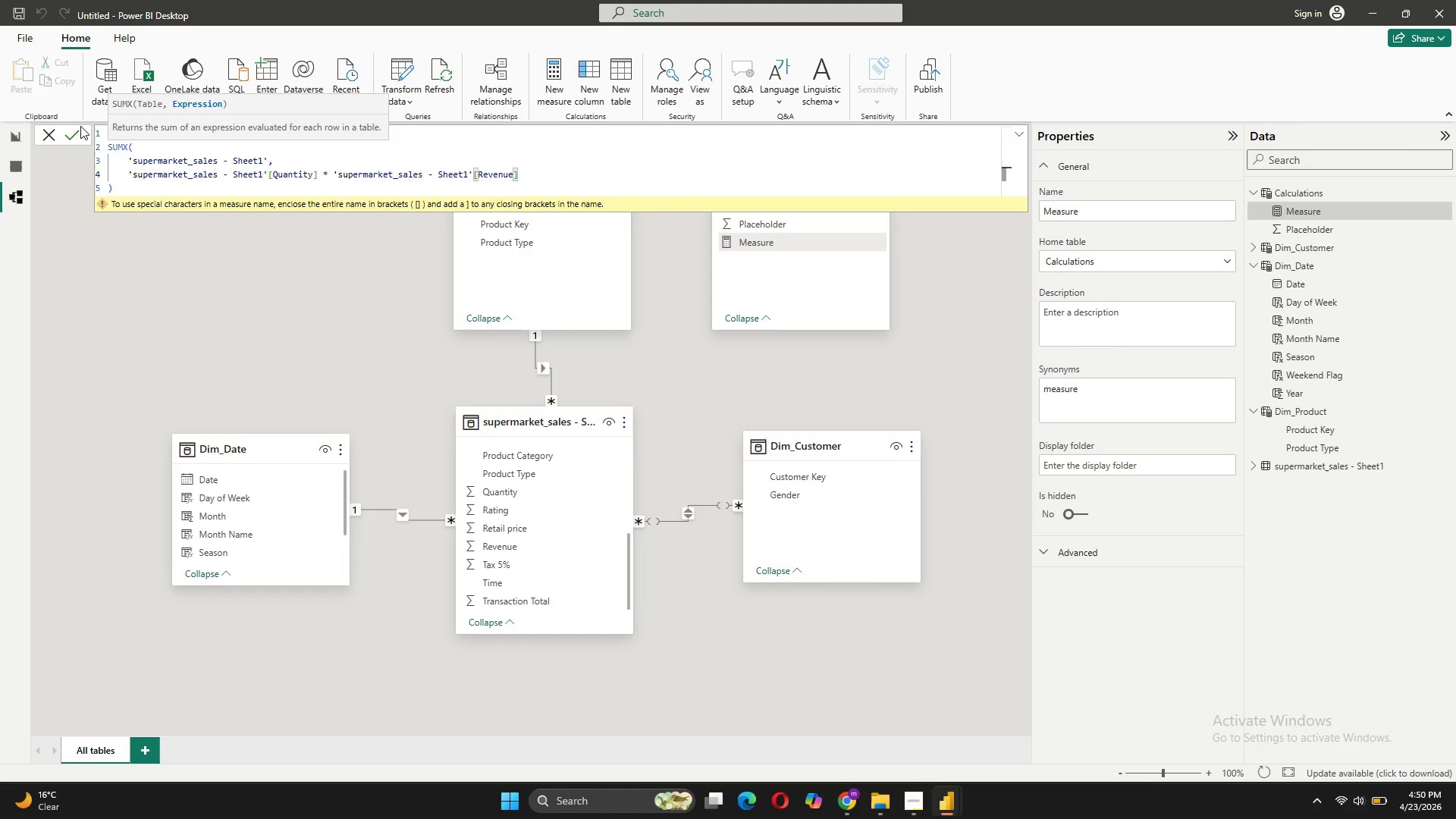 
left_click([77, 130])
 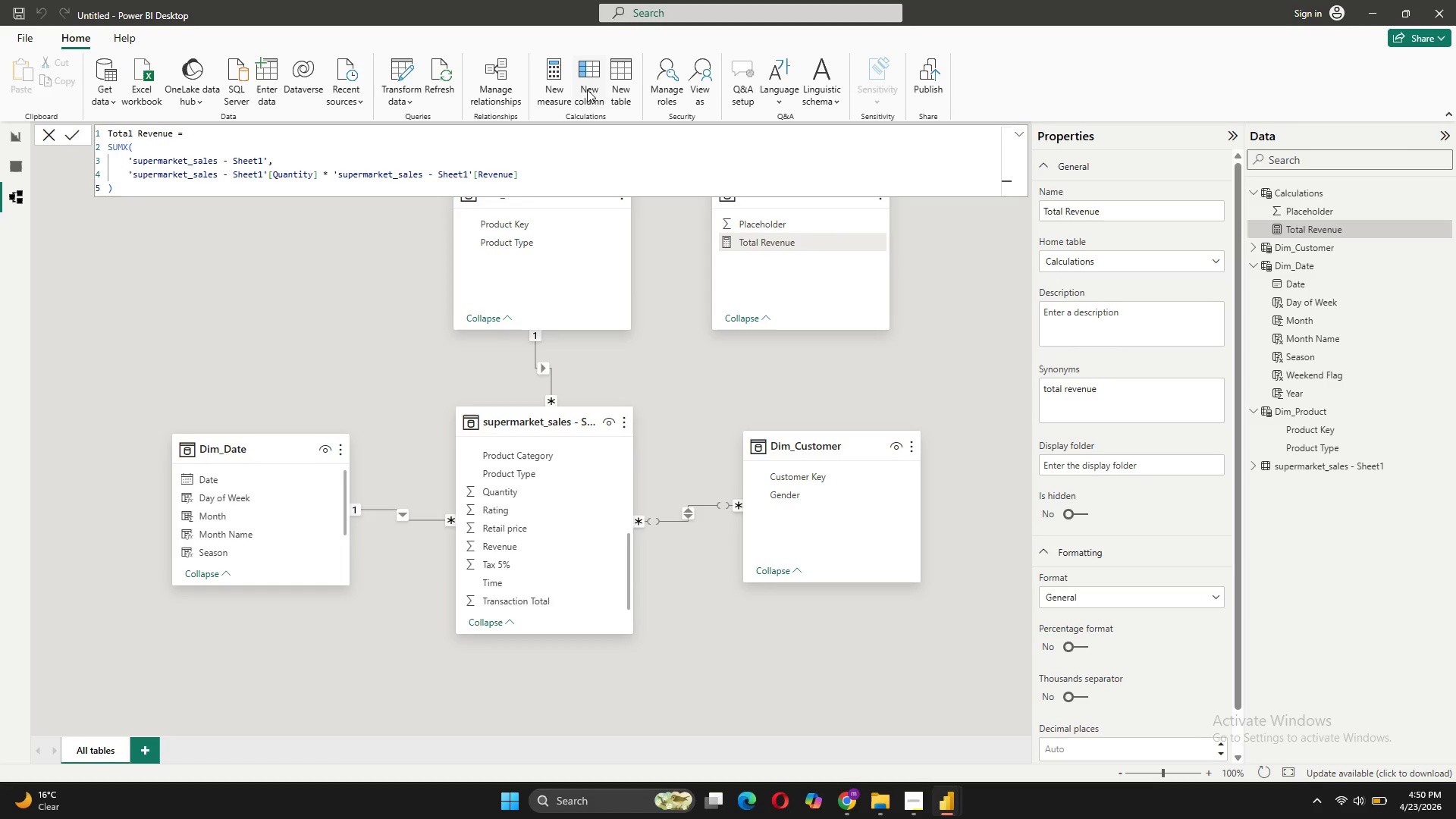 
wait(10.84)
 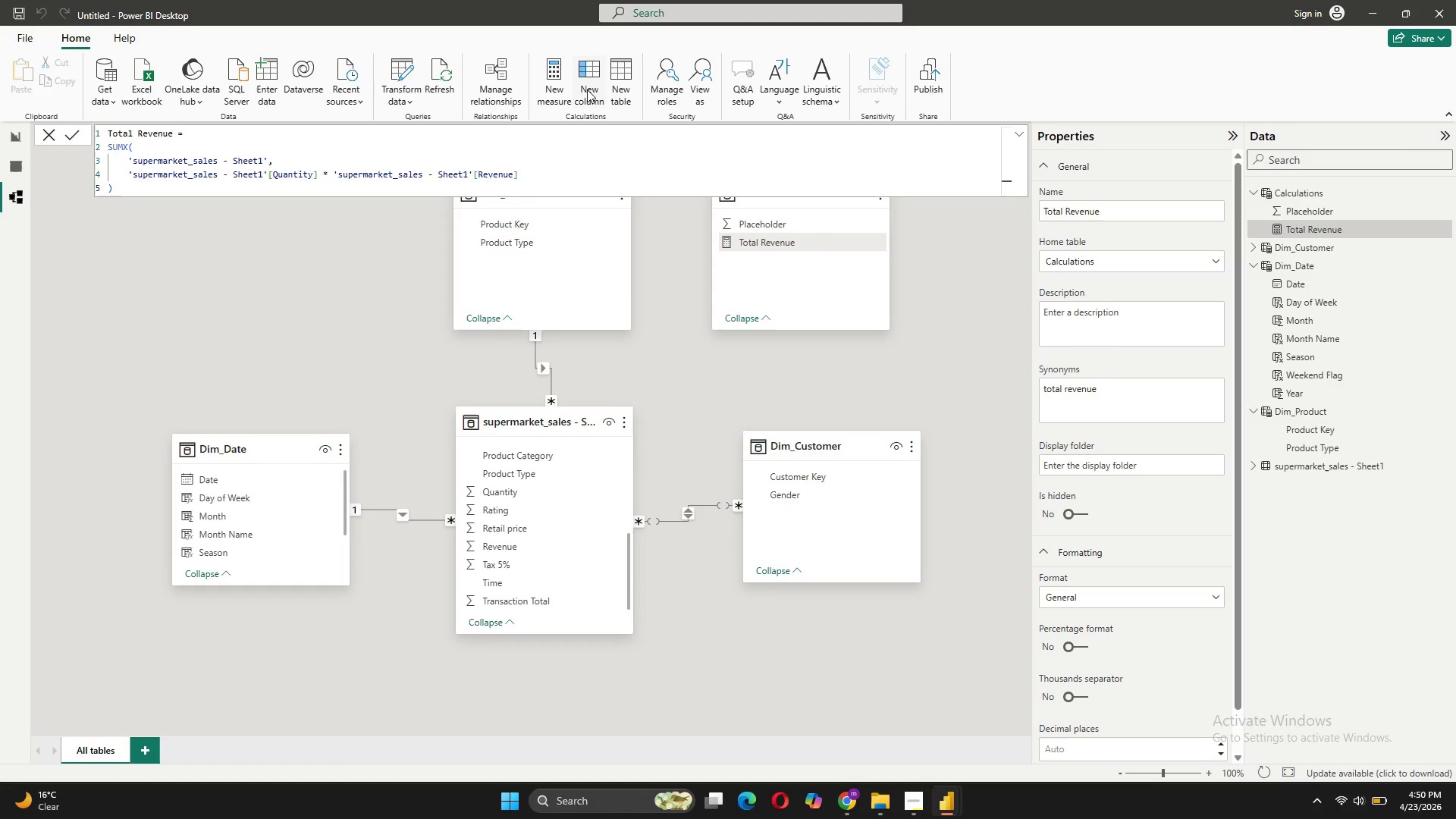 
type(Gross Margin % =)
 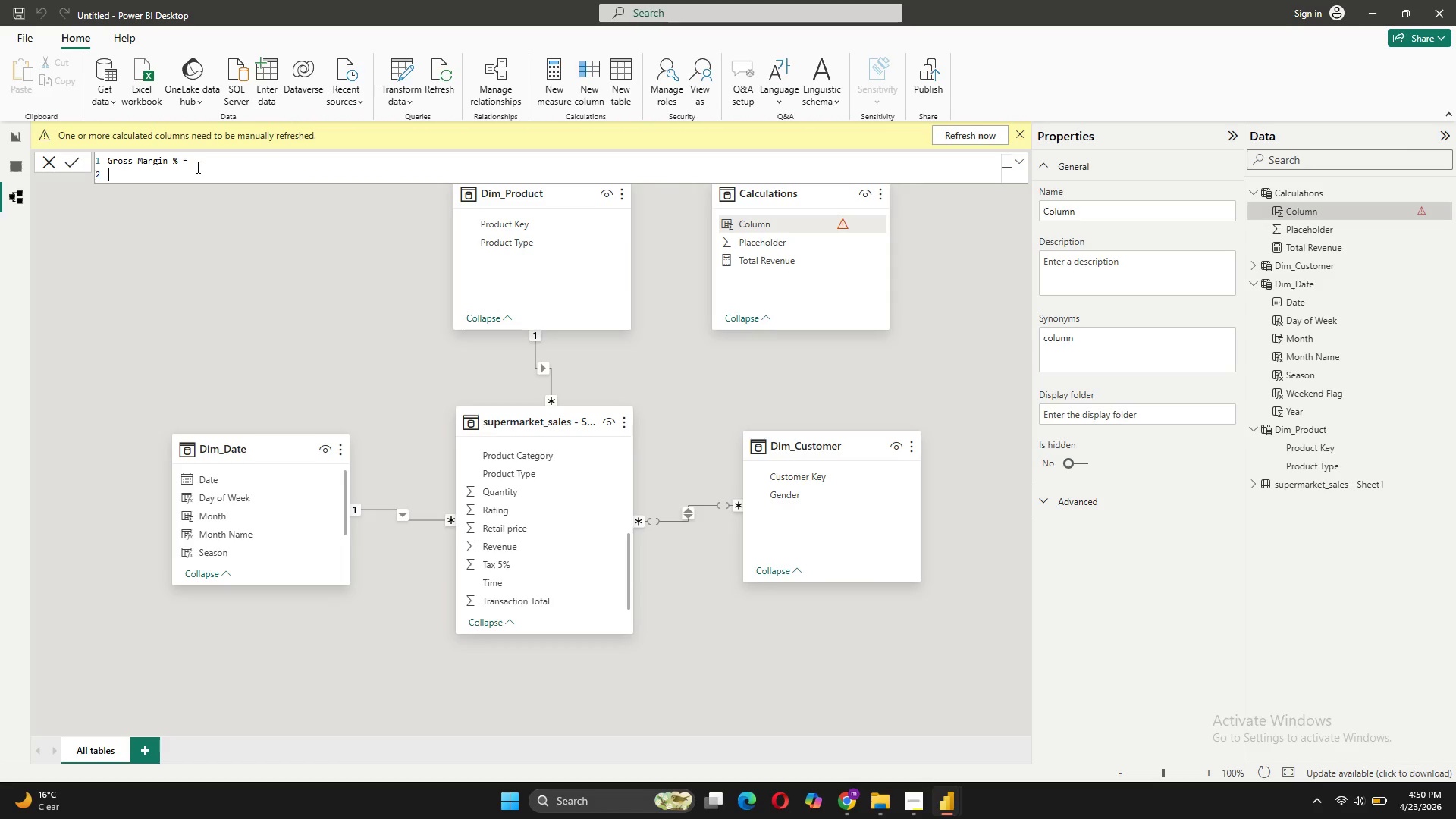 
 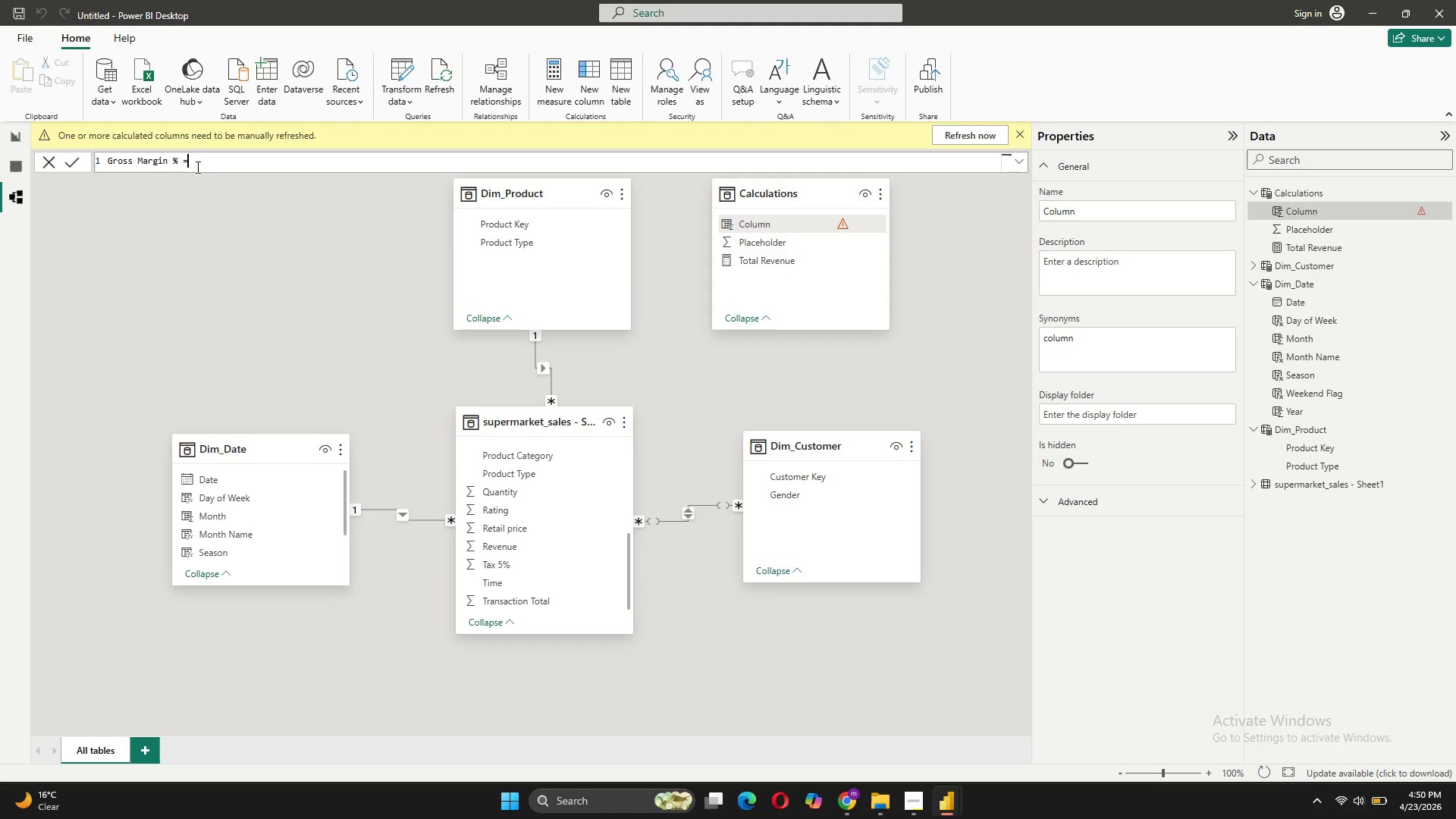 
key(Shift+Enter)
 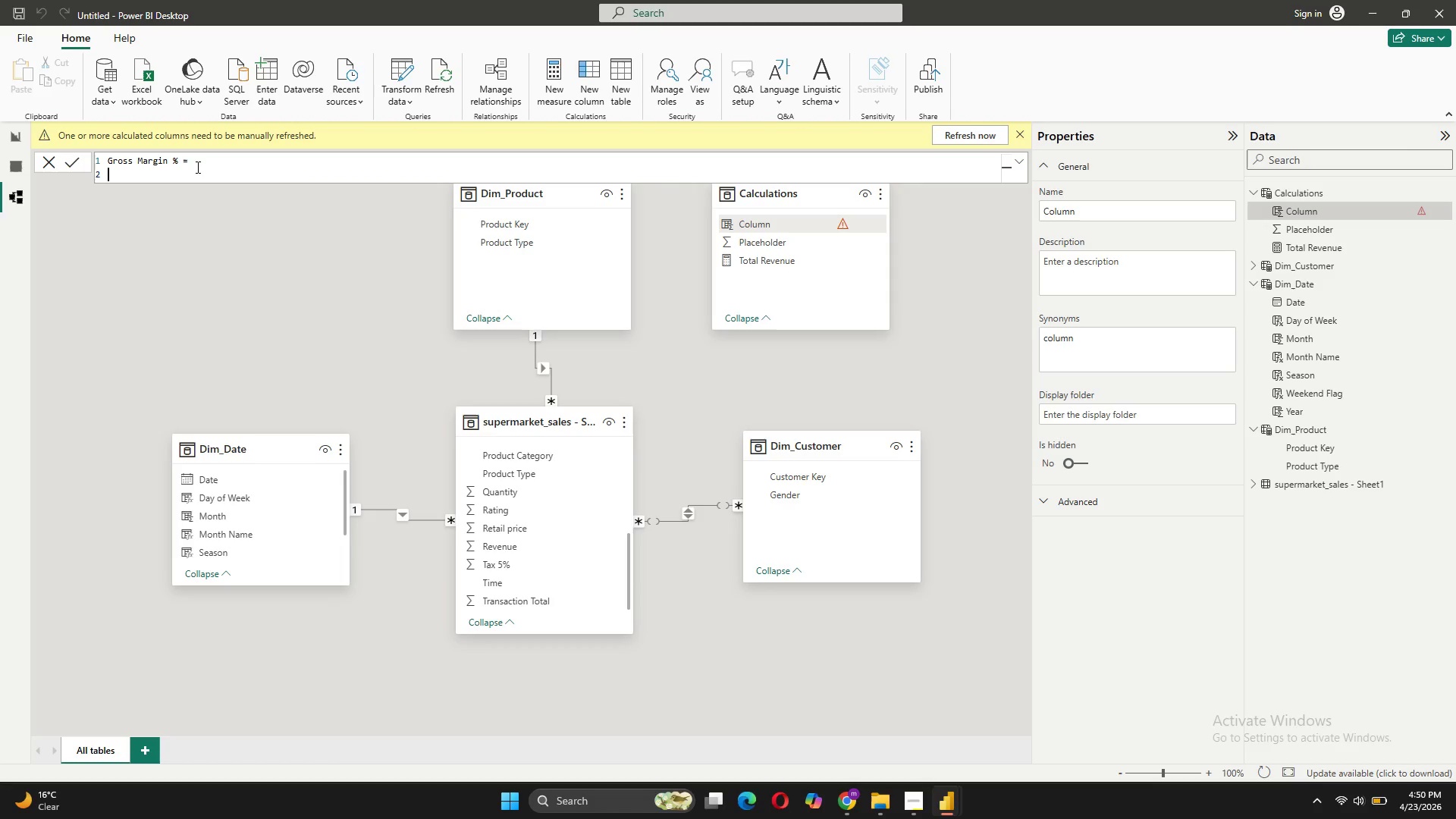 
type(Divi)
key(Tab)
type())
 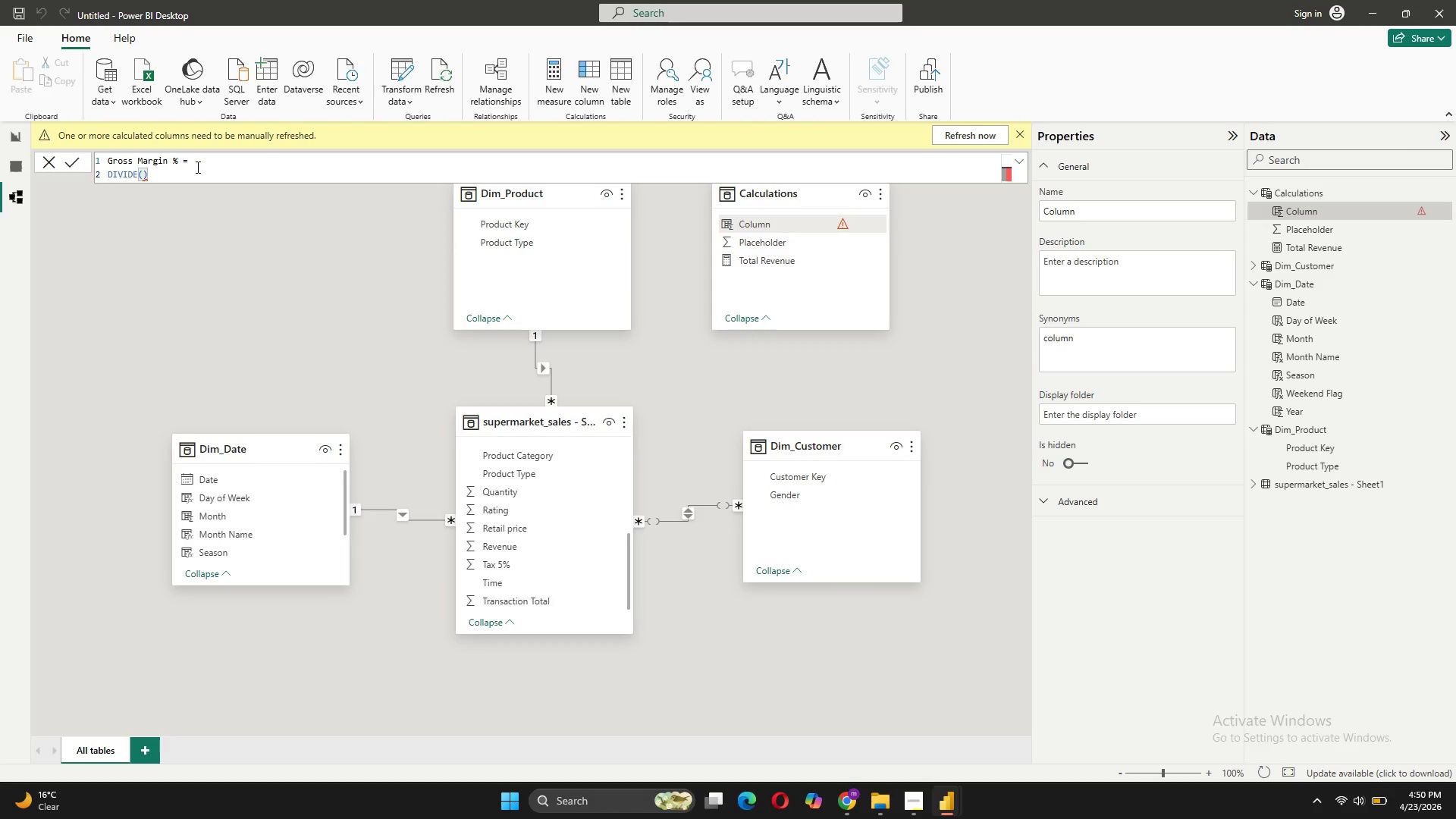 
key(ArrowLeft)
 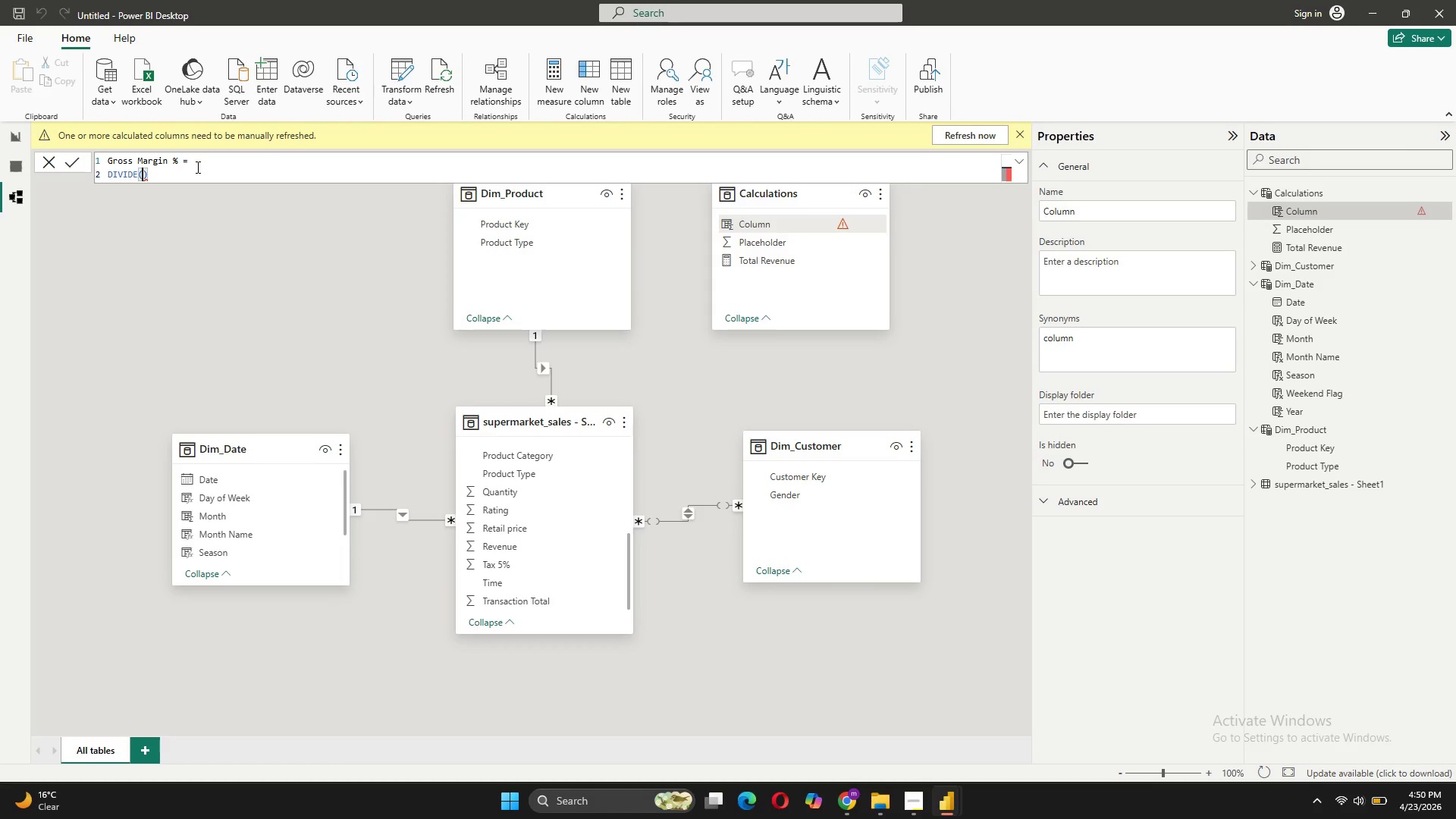 
key(Shift+ShiftRight)
 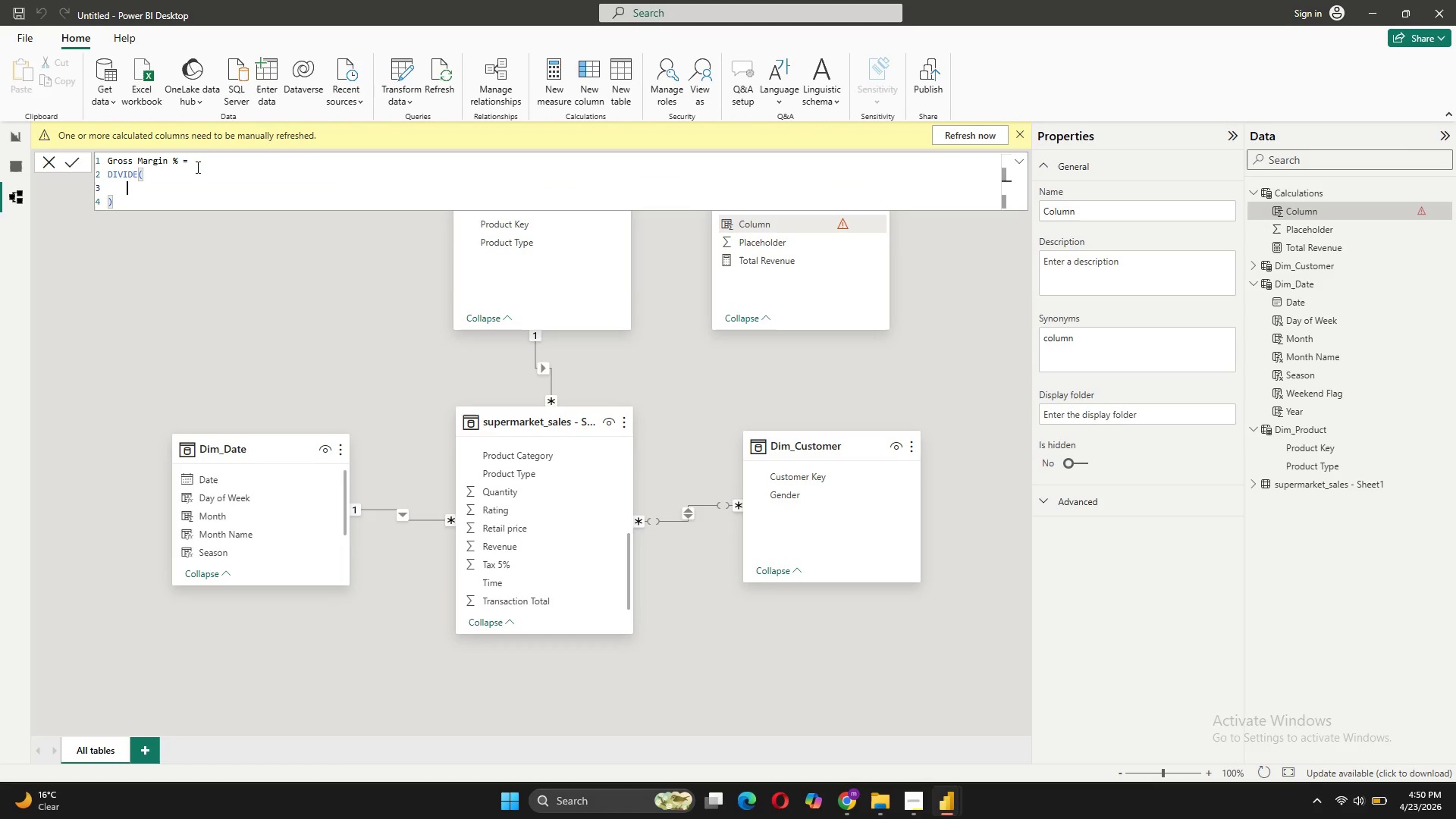 
key(Shift+Enter)
 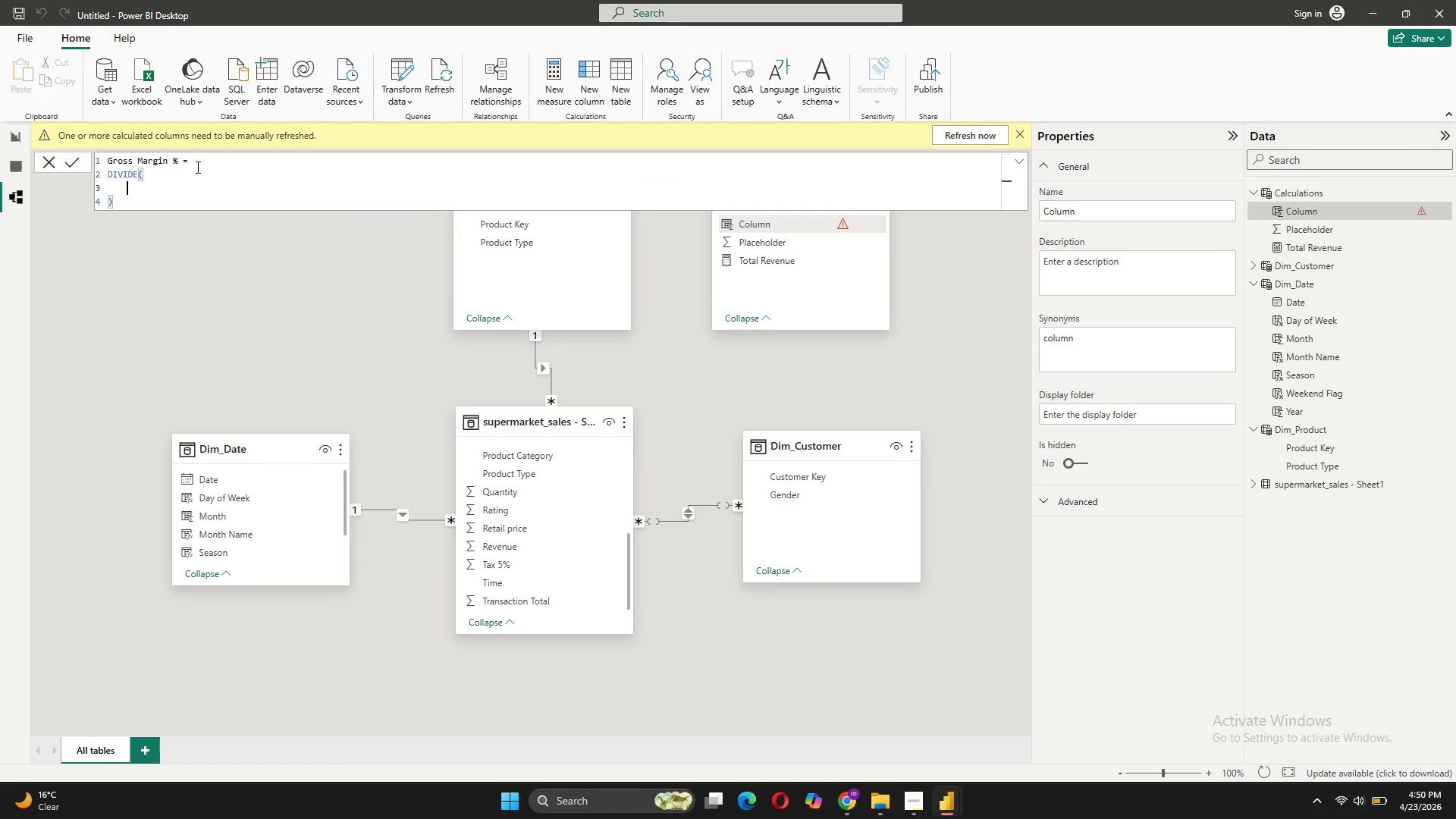 
key(BracketLeft)
 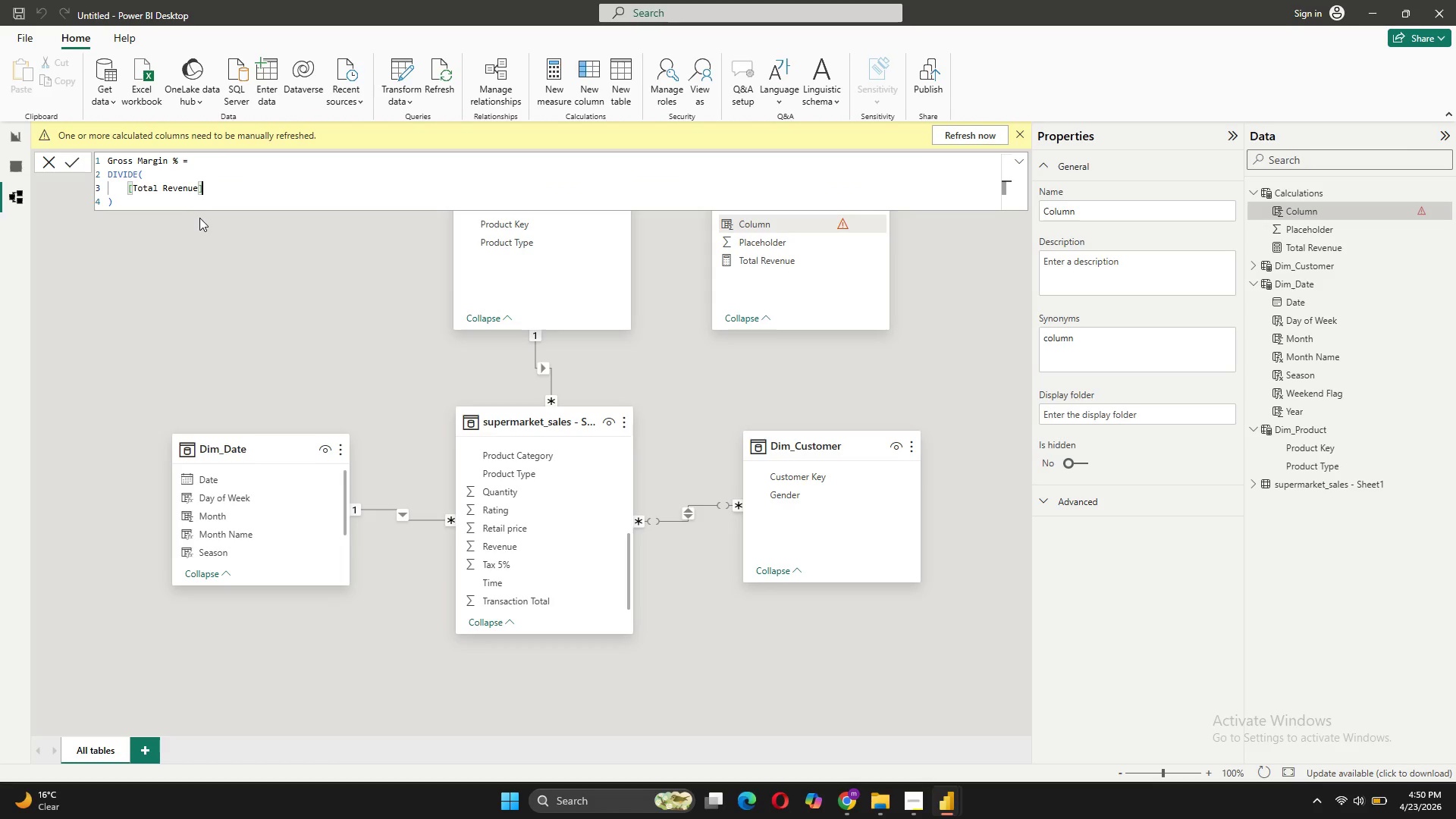 
key(Comma)
 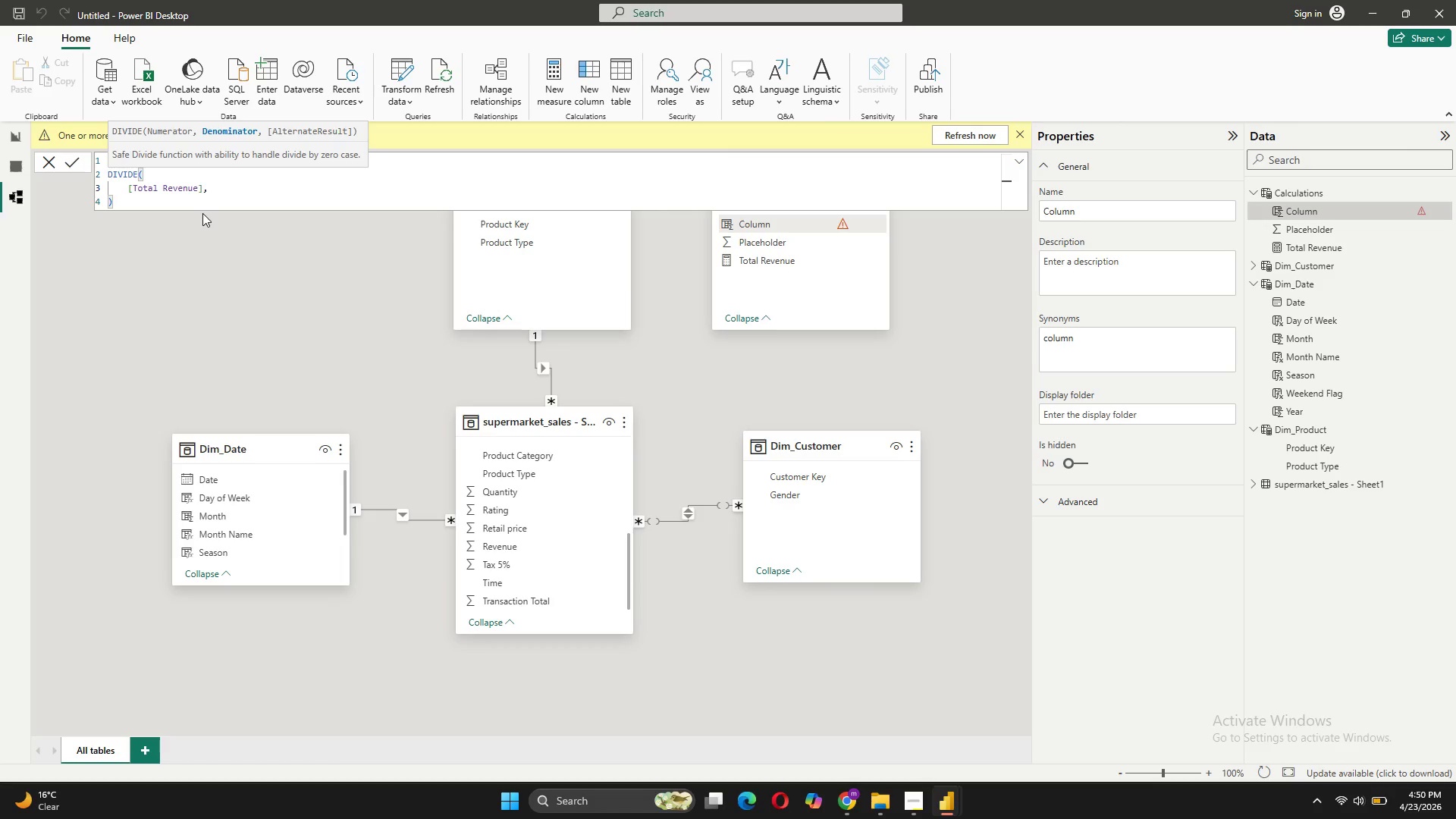 
key(Shift+ShiftRight)
 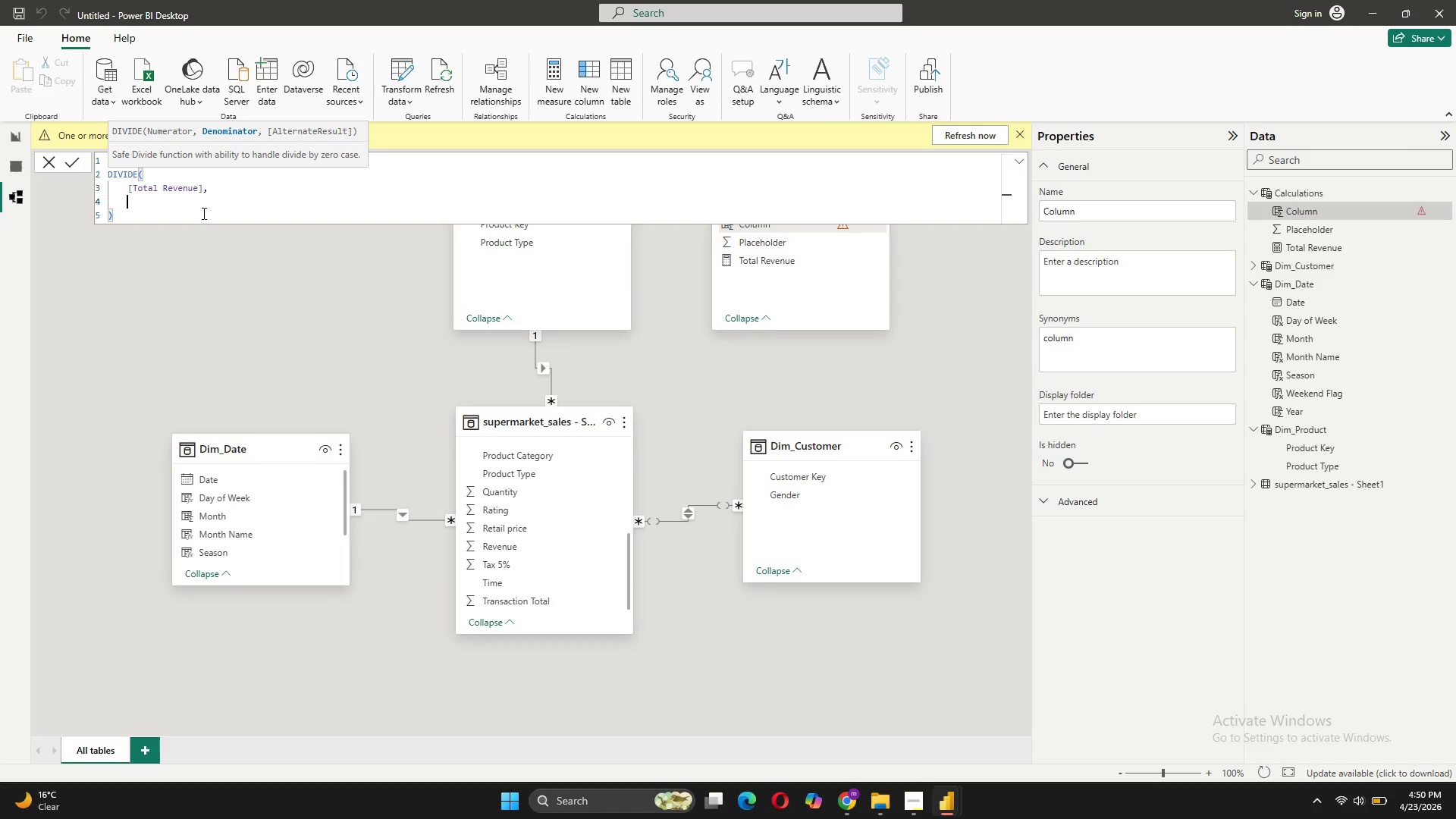 
key(Shift+Enter)
 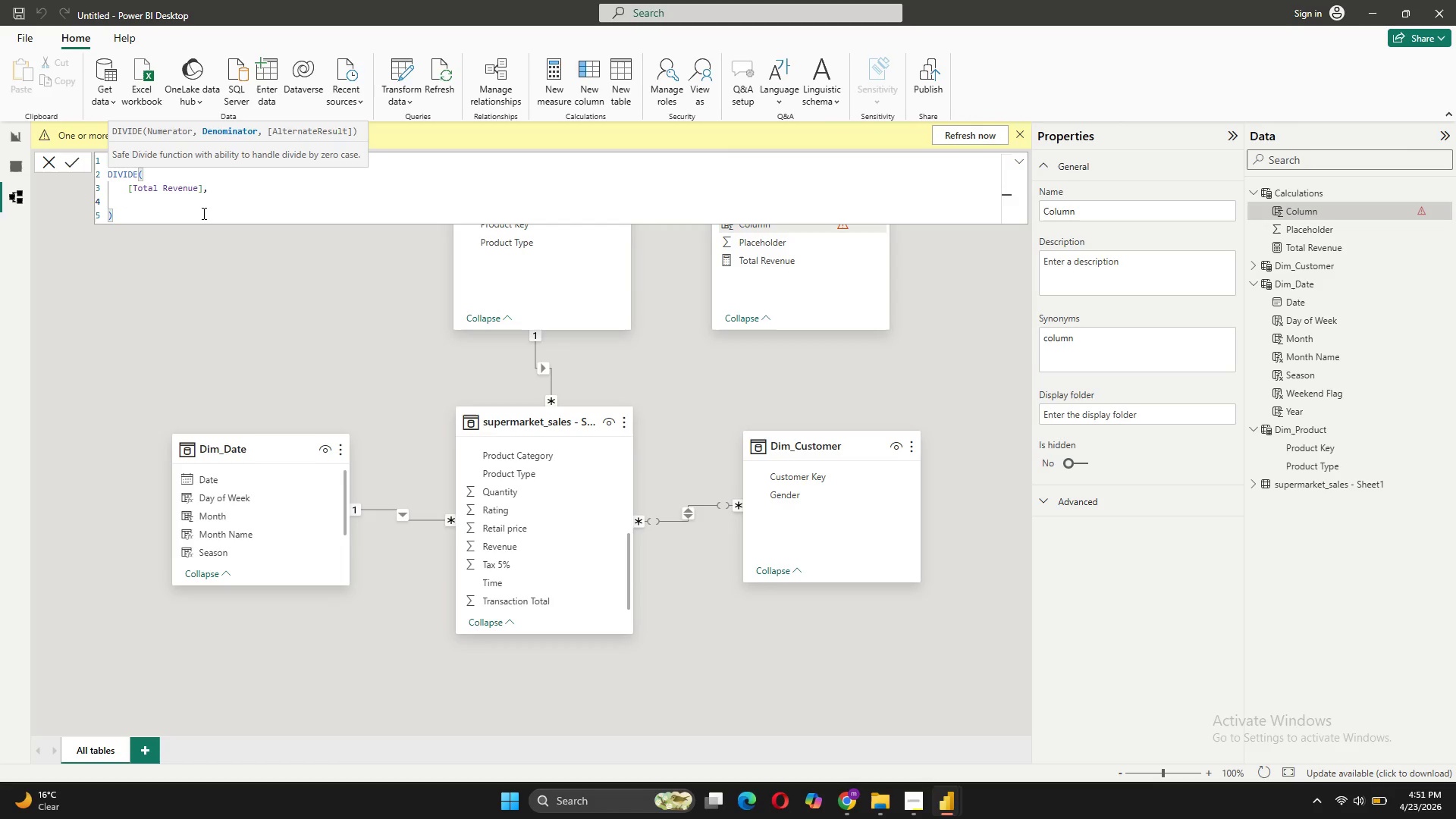 
type(SUM()
 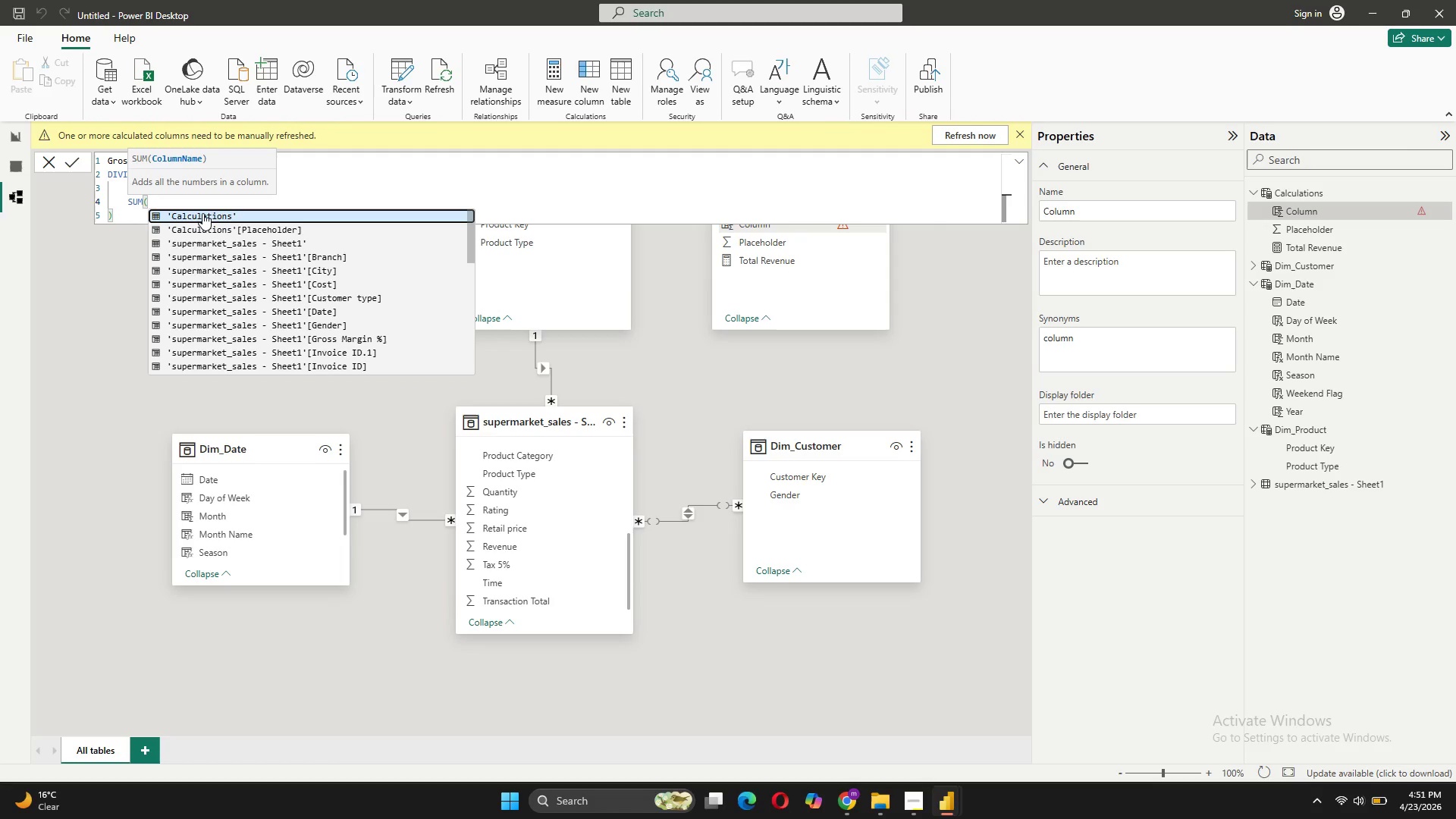 
scroll: coordinate [361, 360], scroll_direction: down, amount: 2.0
 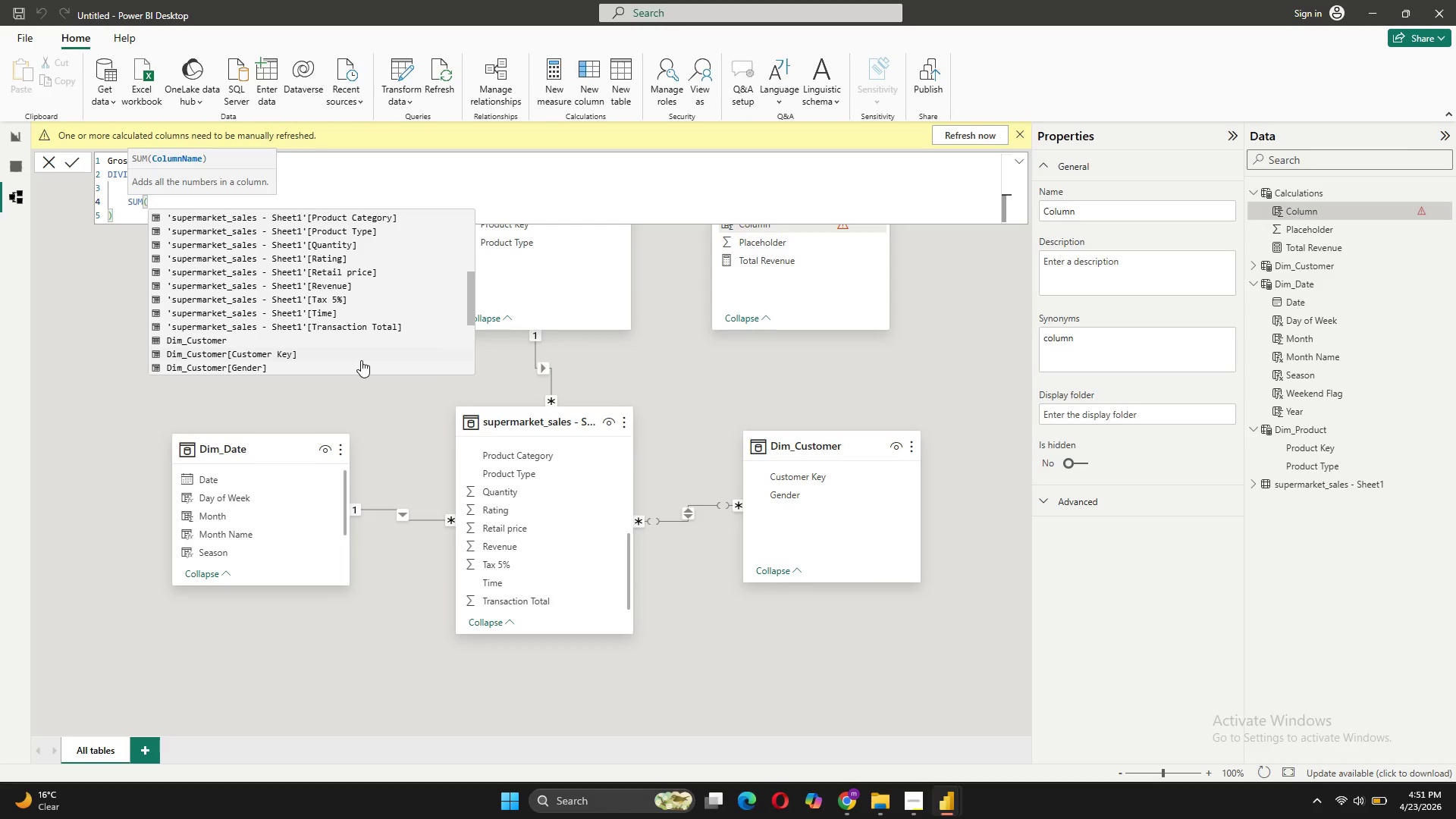 
left_click([370, 331])
 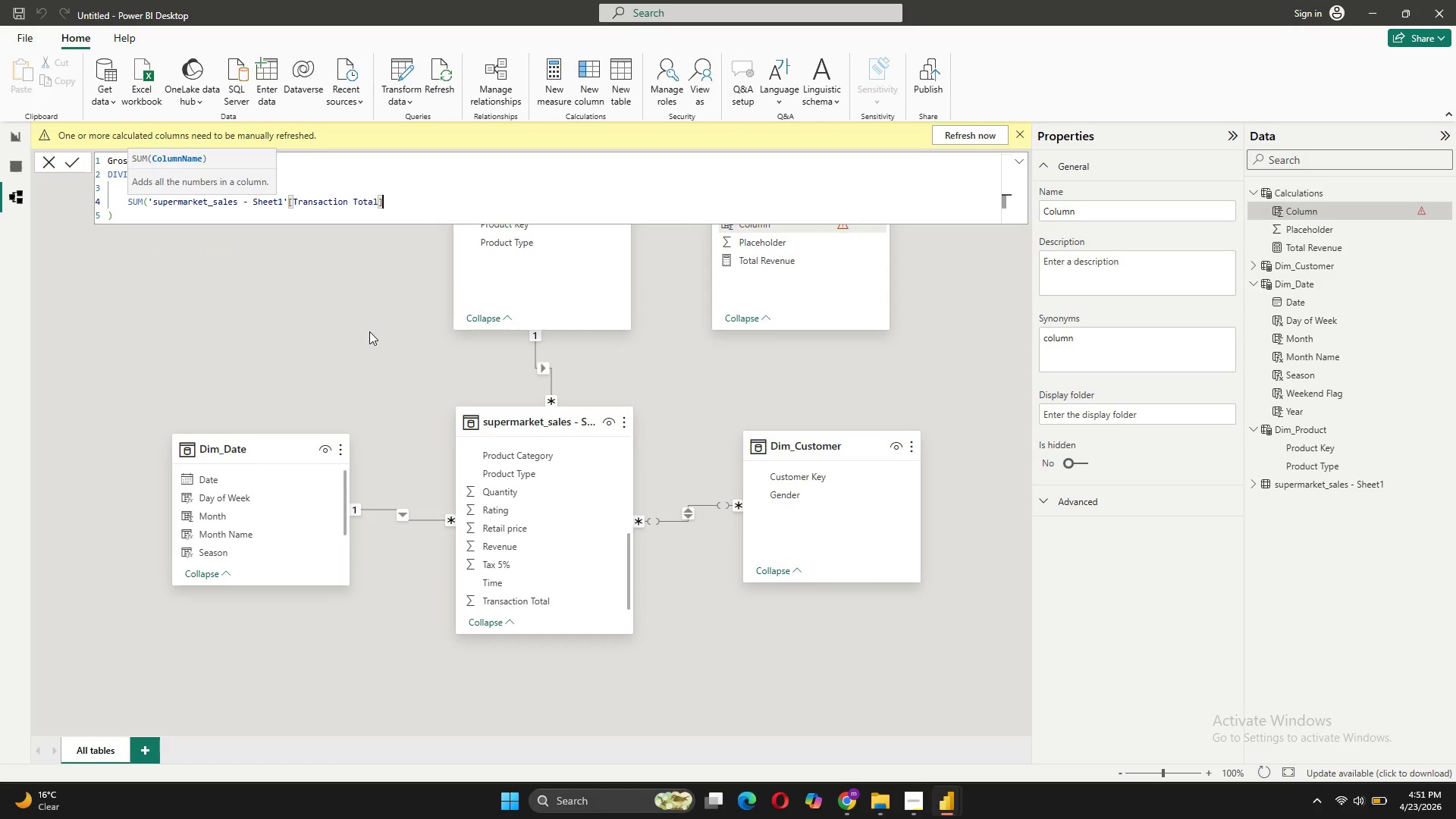 
key(Shift+0)
 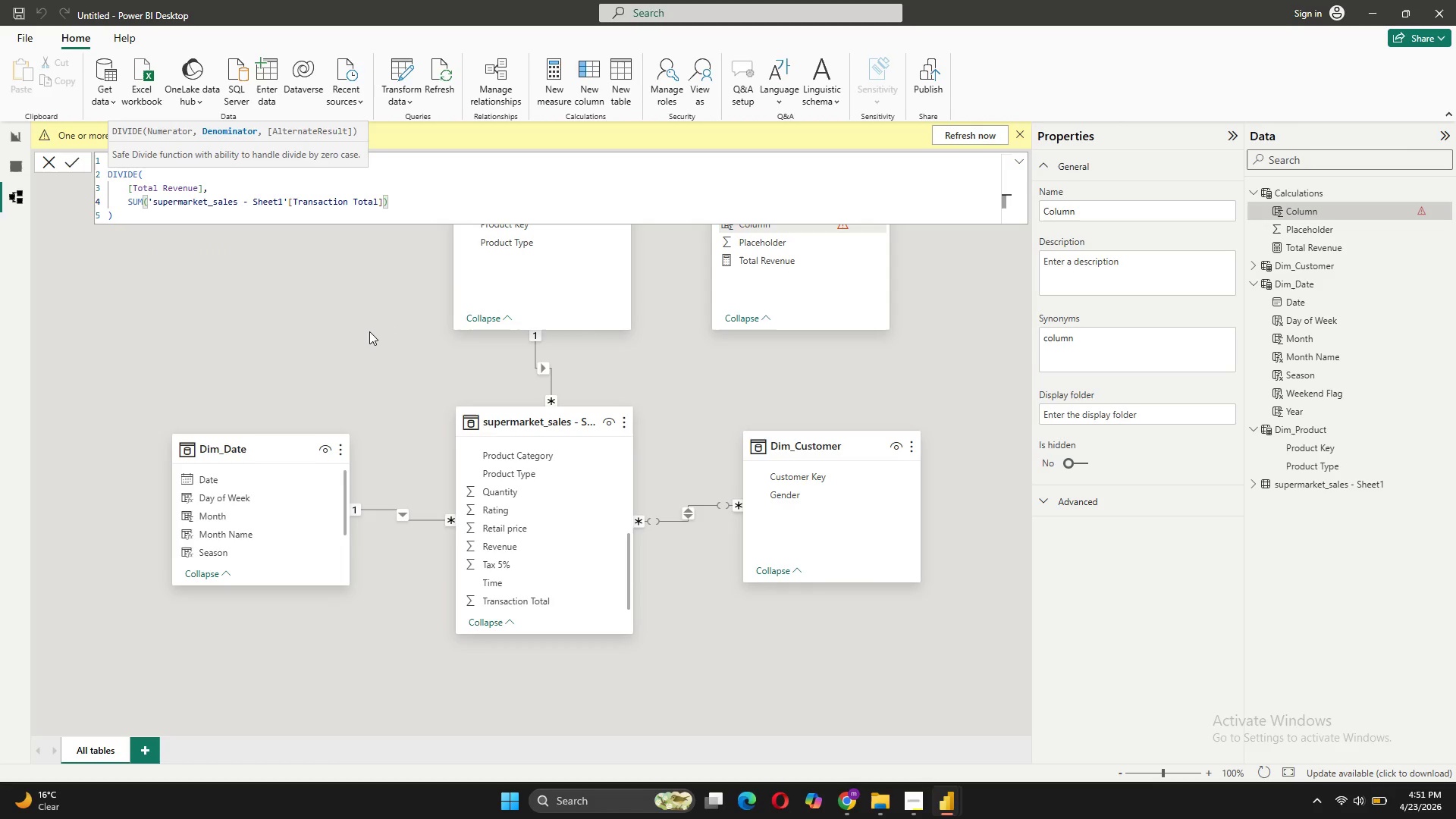 
key(Comma)
 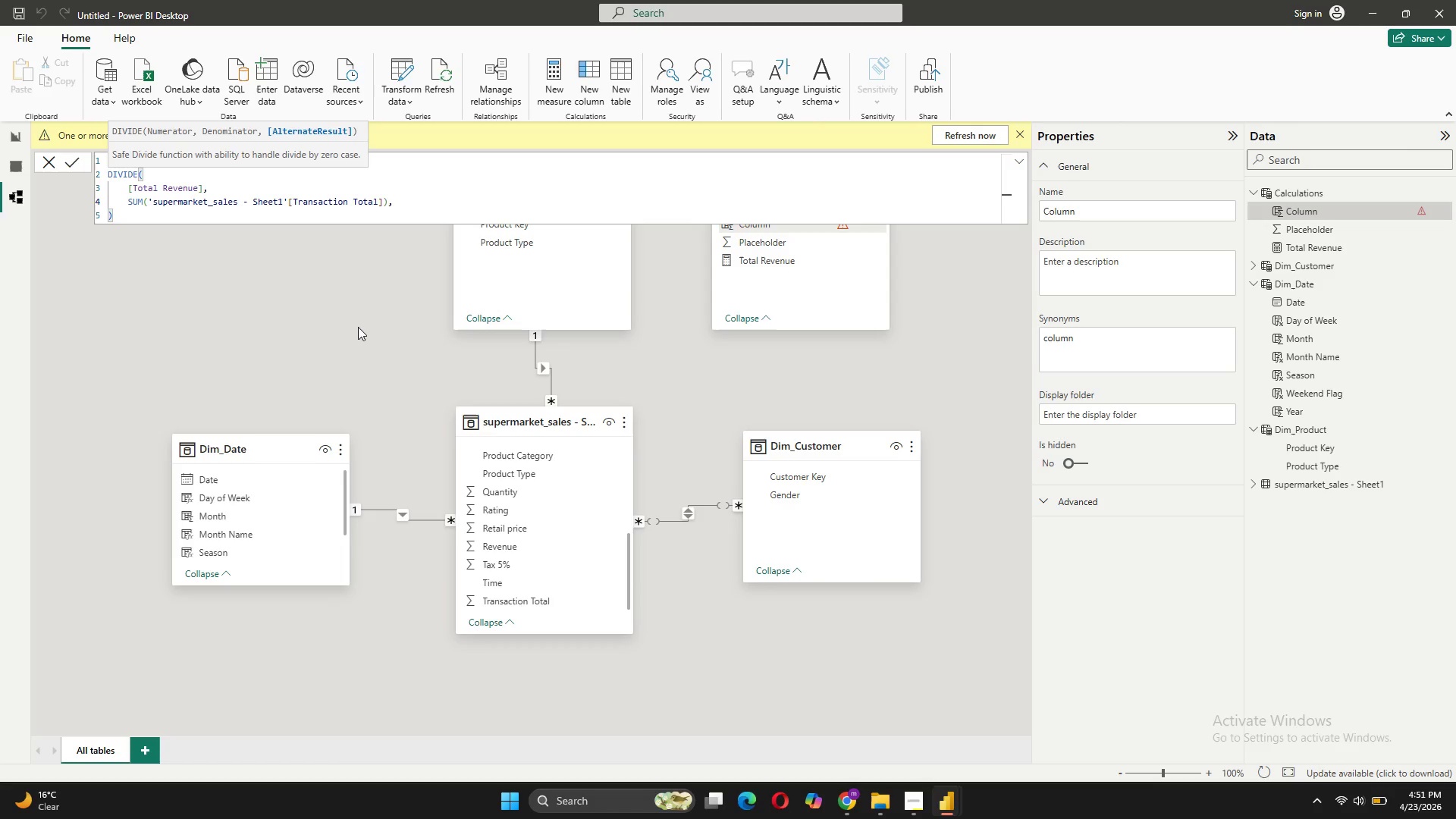 
key(Shift+Enter)
 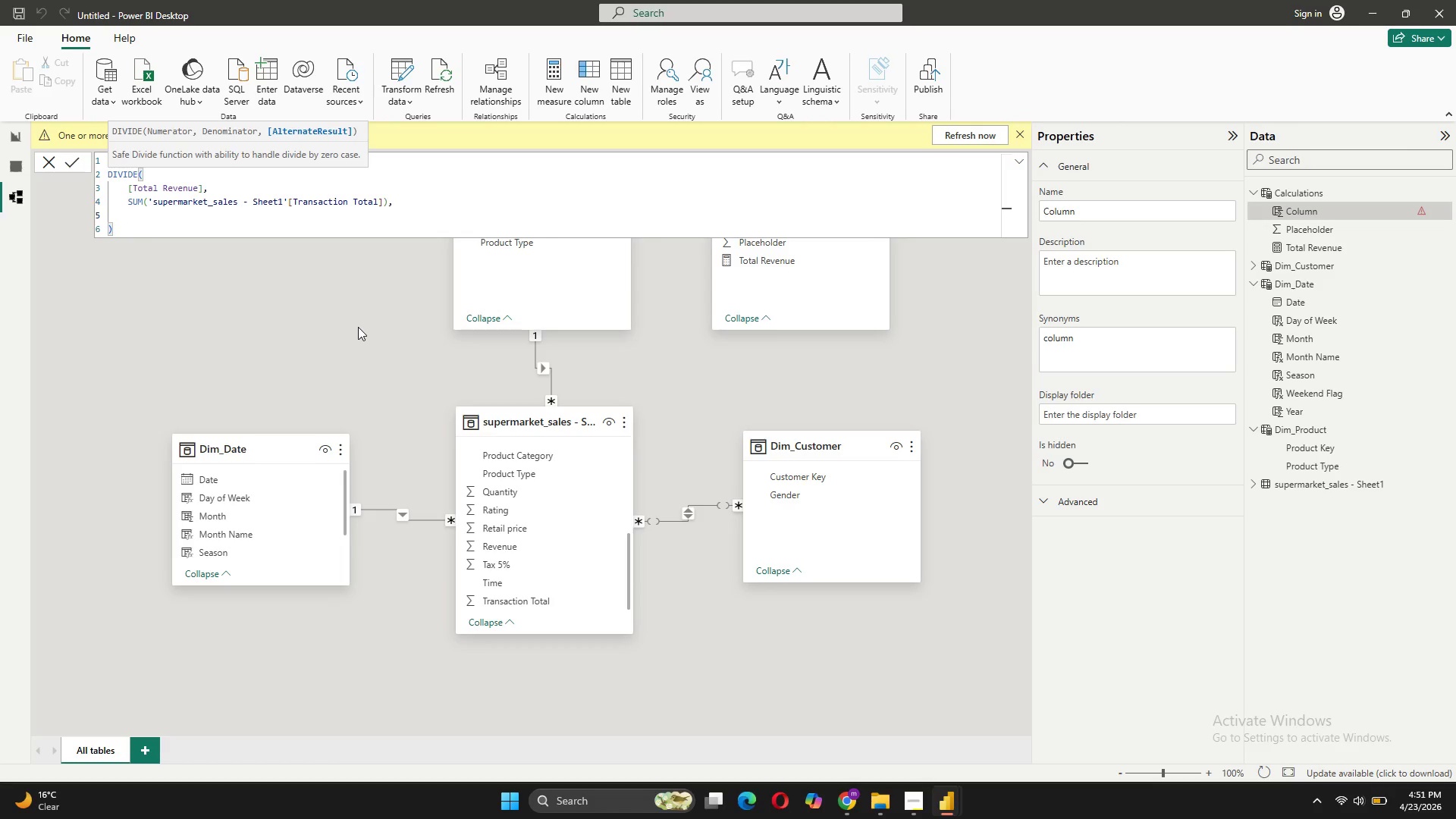 
key(0)
 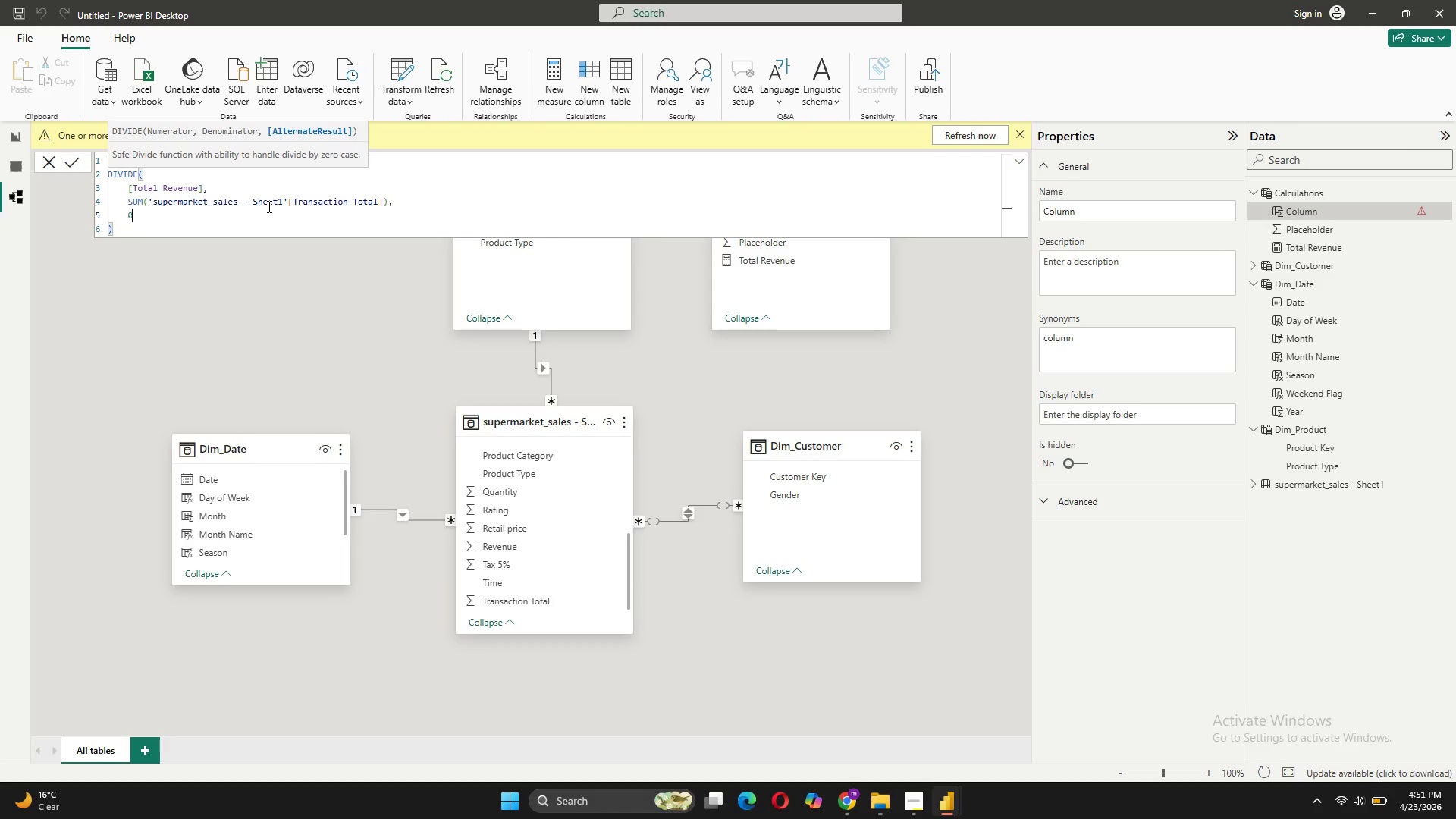 
left_click([268, 194])
 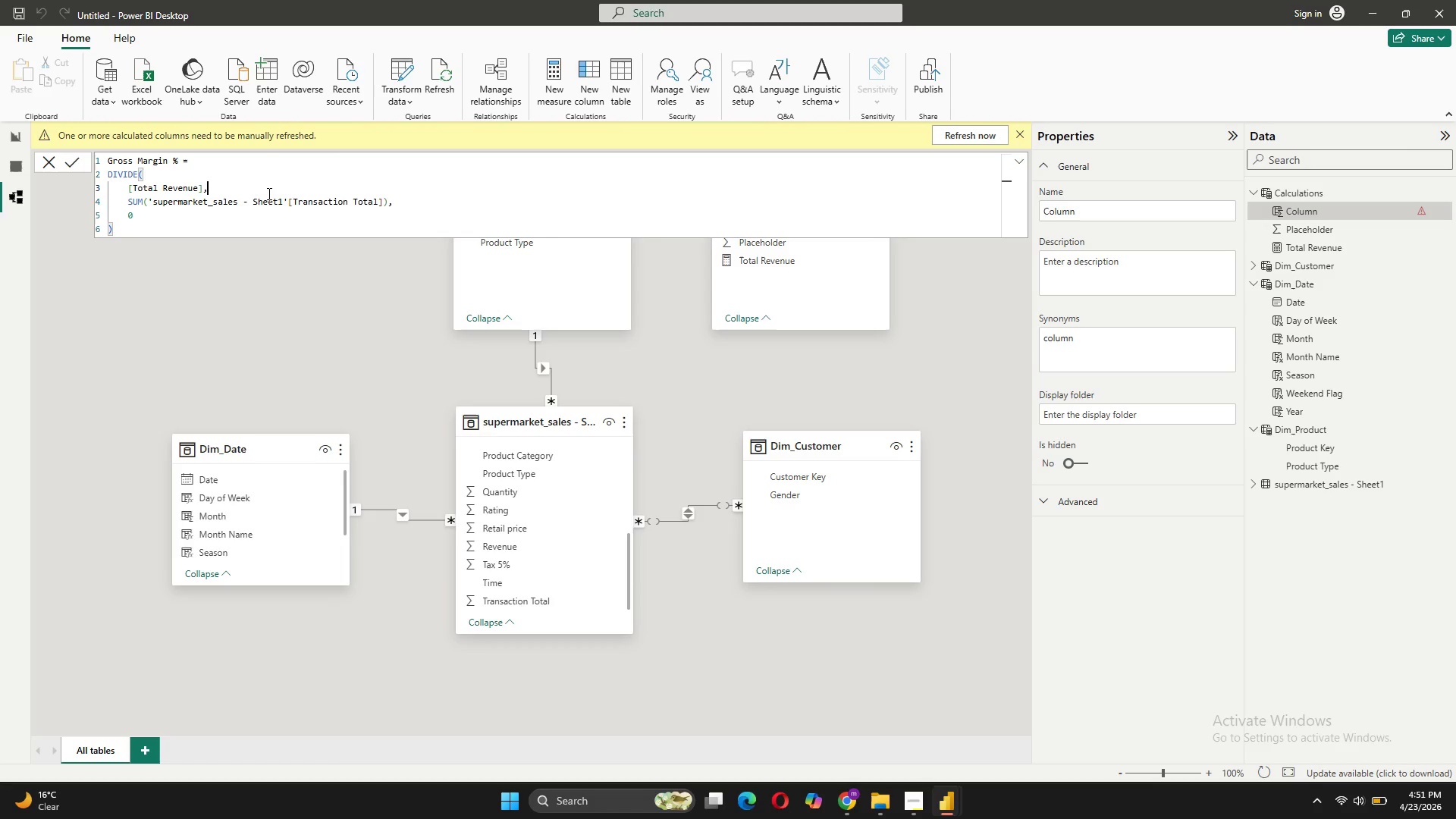 
scroll: coordinate [267, 193], scroll_direction: up, amount: 5.0
 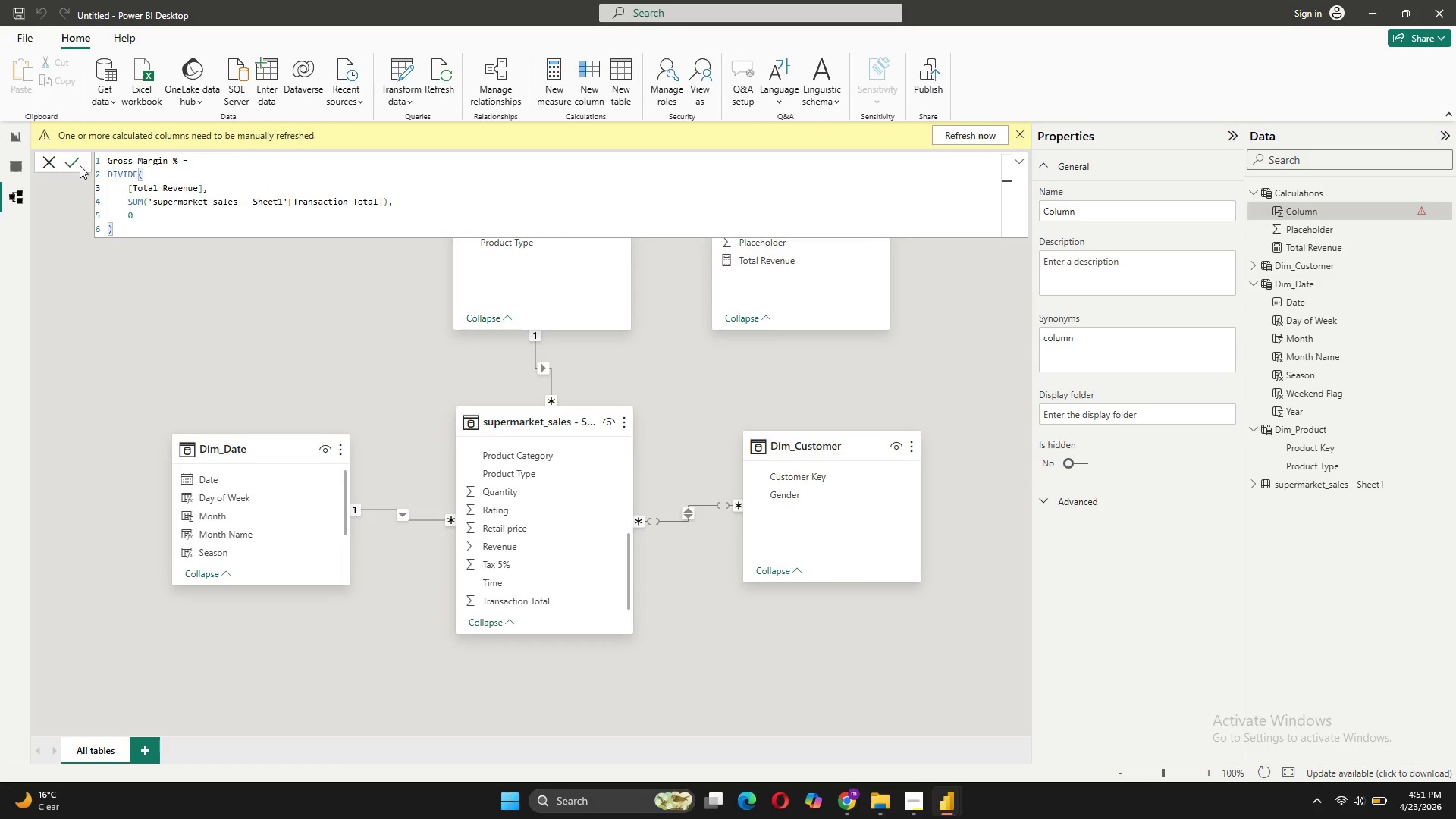 
left_click([77, 165])
 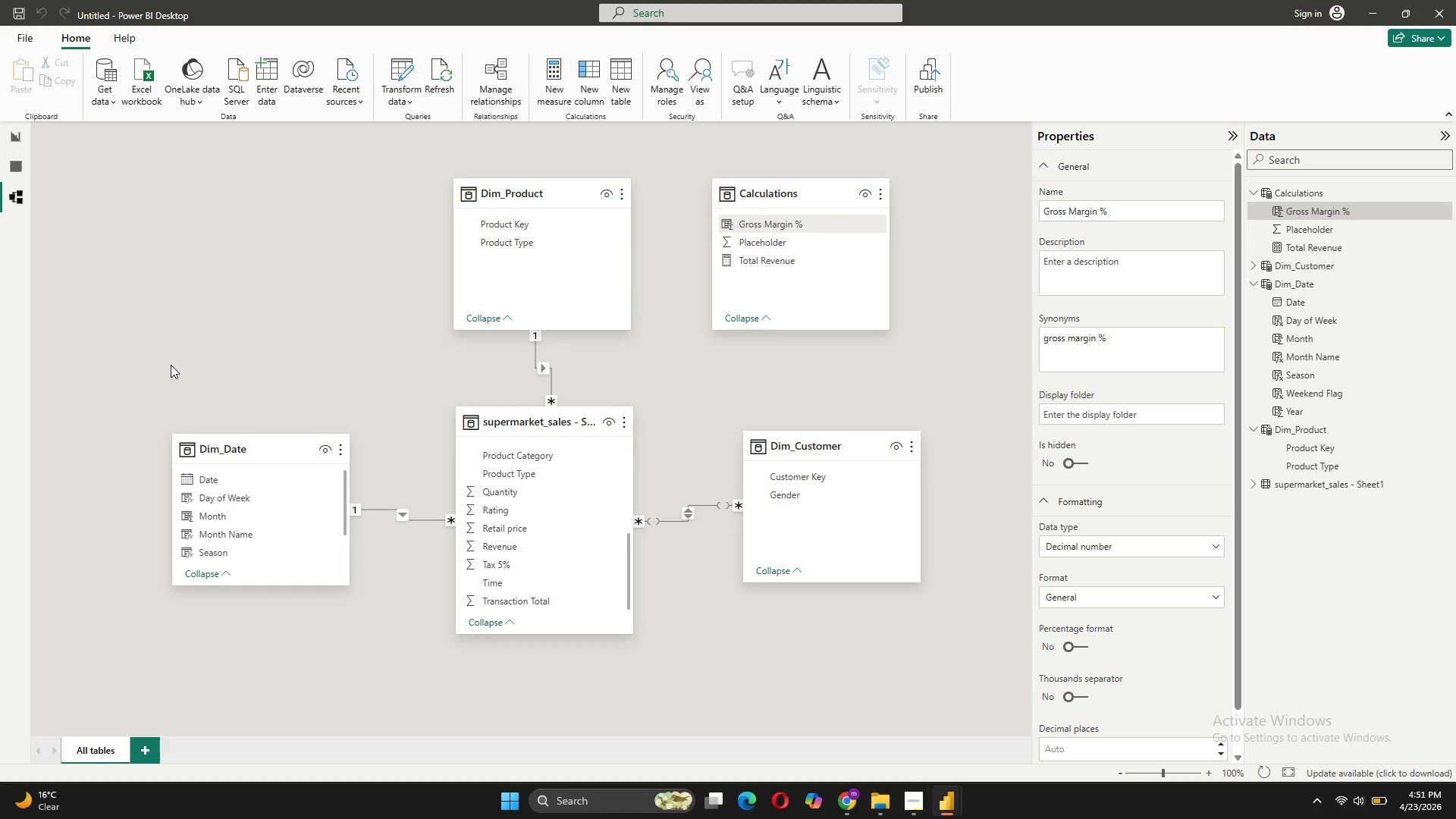 
wait(24.83)
 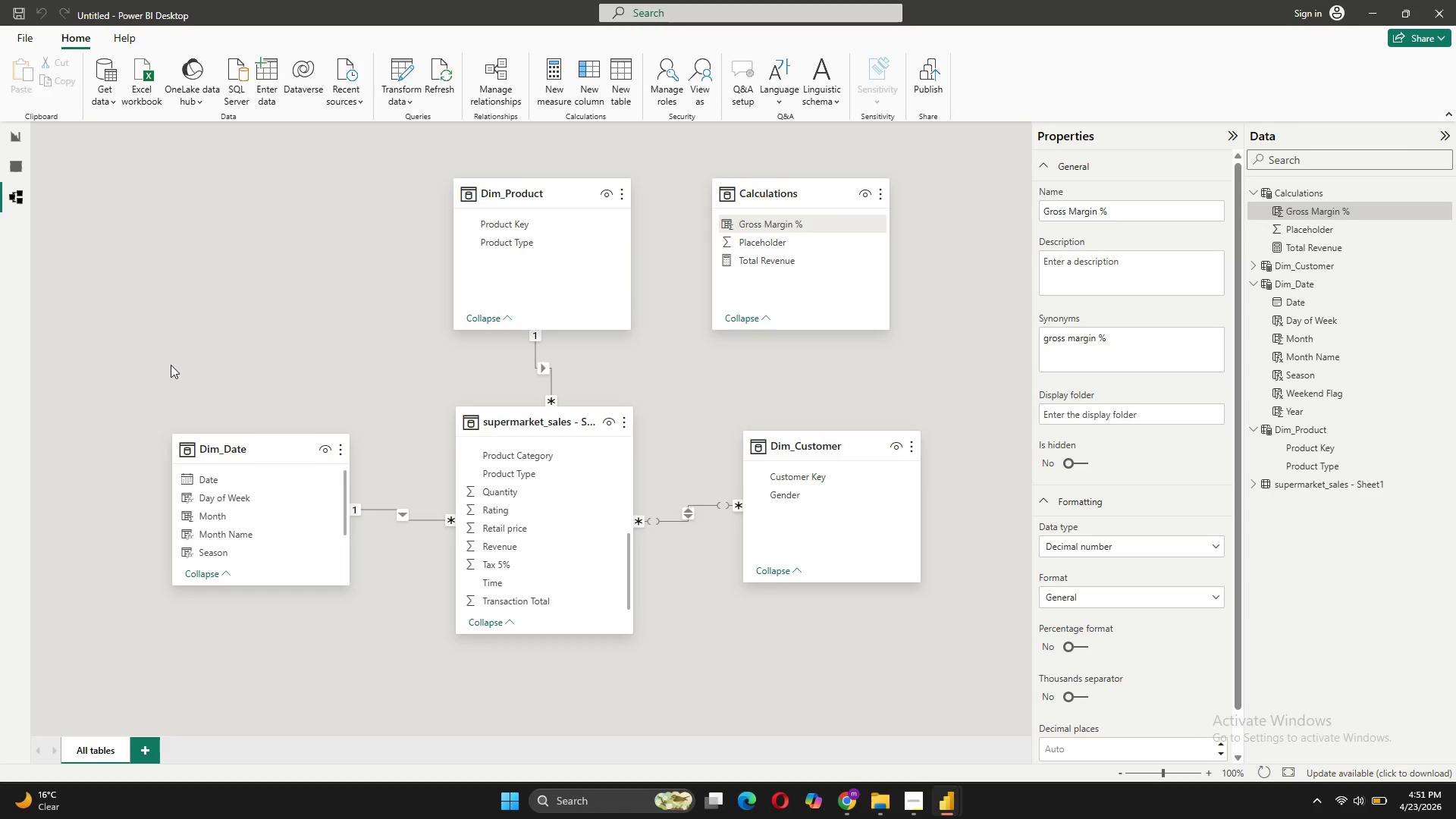 
scroll: coordinate [281, 258], scroll_direction: down, amount: 2.0
 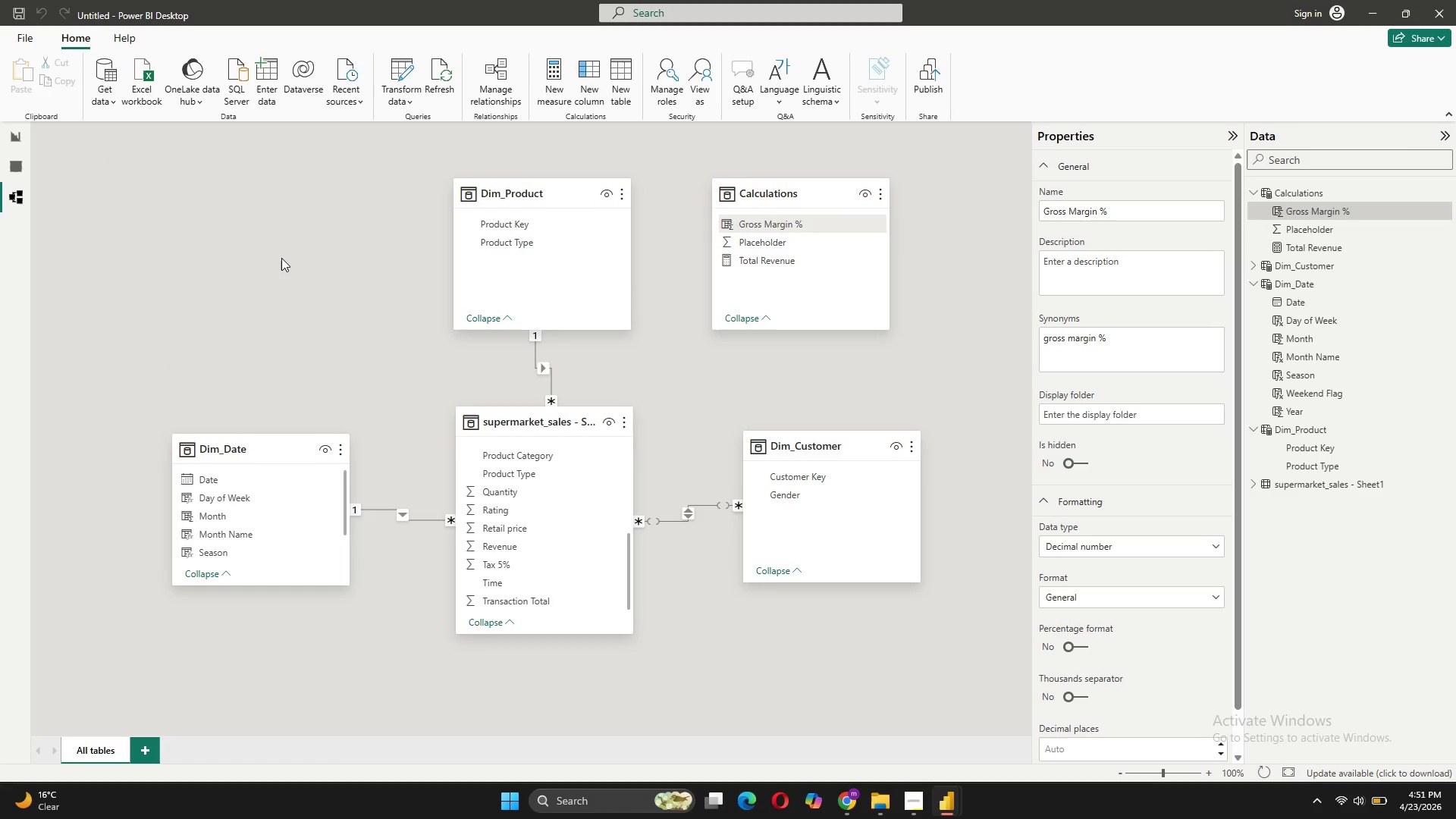 
scroll: coordinate [281, 258], scroll_direction: none, amount: 0.0
 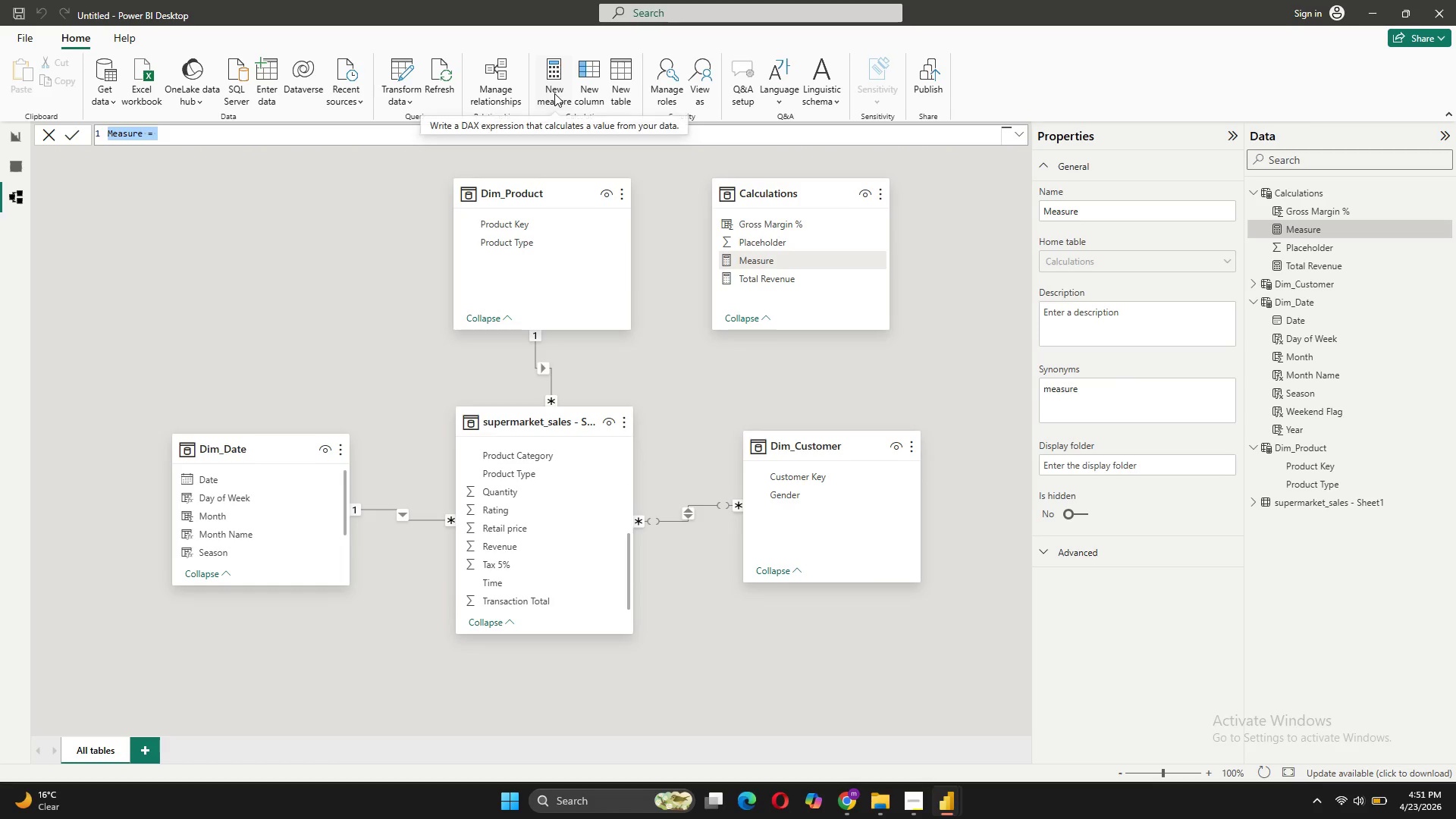 
wait(12.16)
 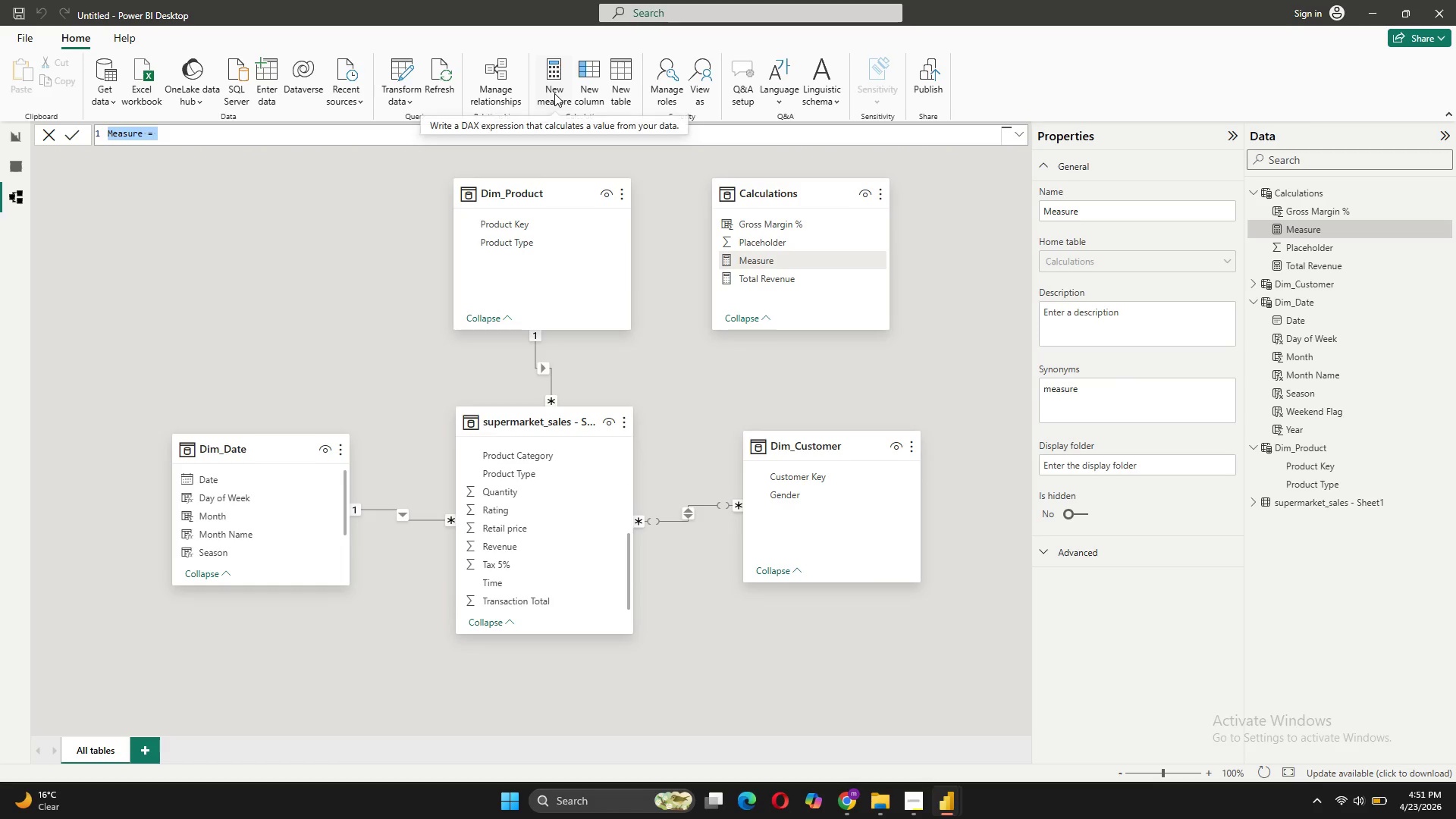 
type(Turnover = )
 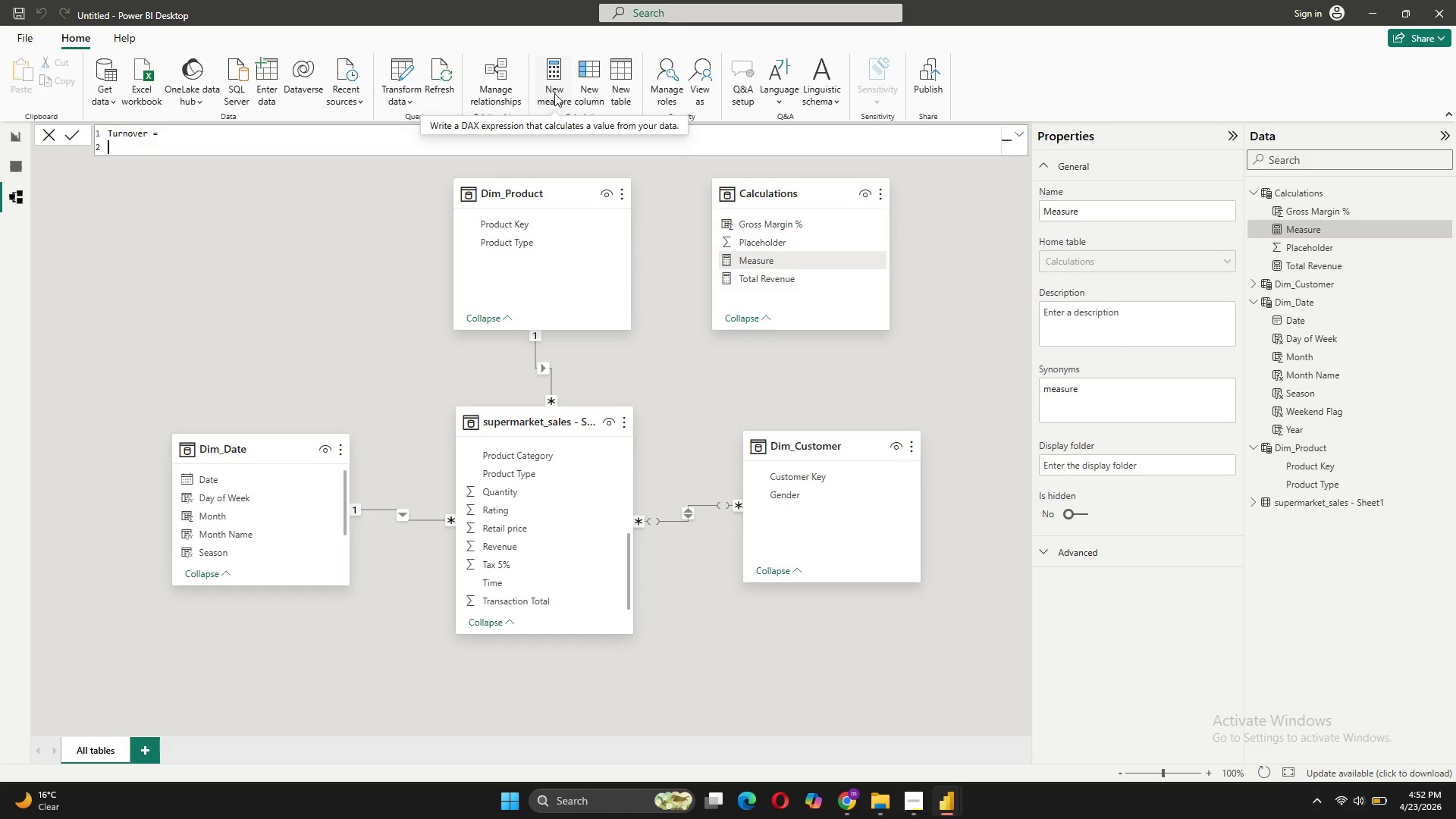 
key(Shift+Enter)
 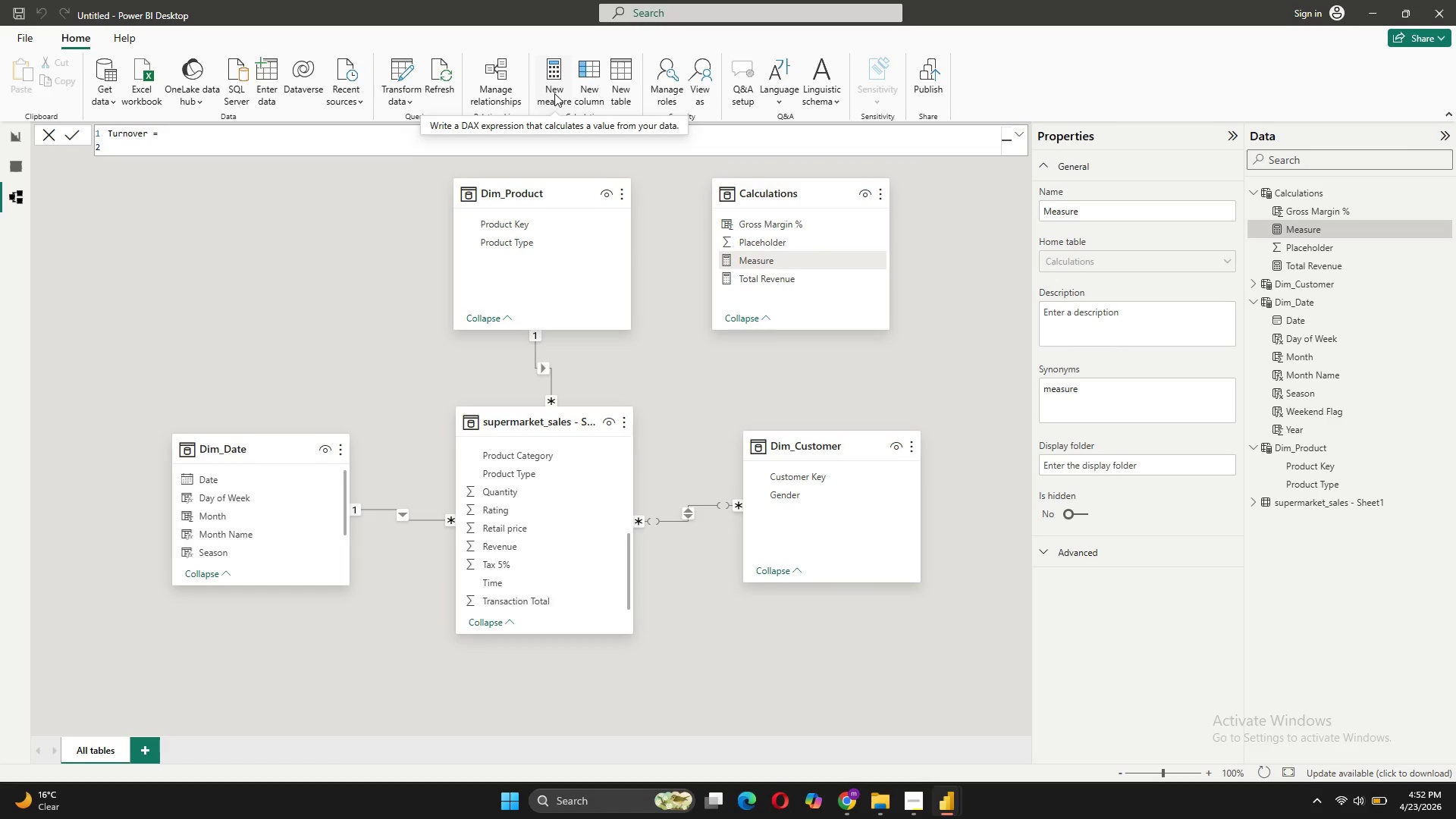 
type(DIVIDE())
 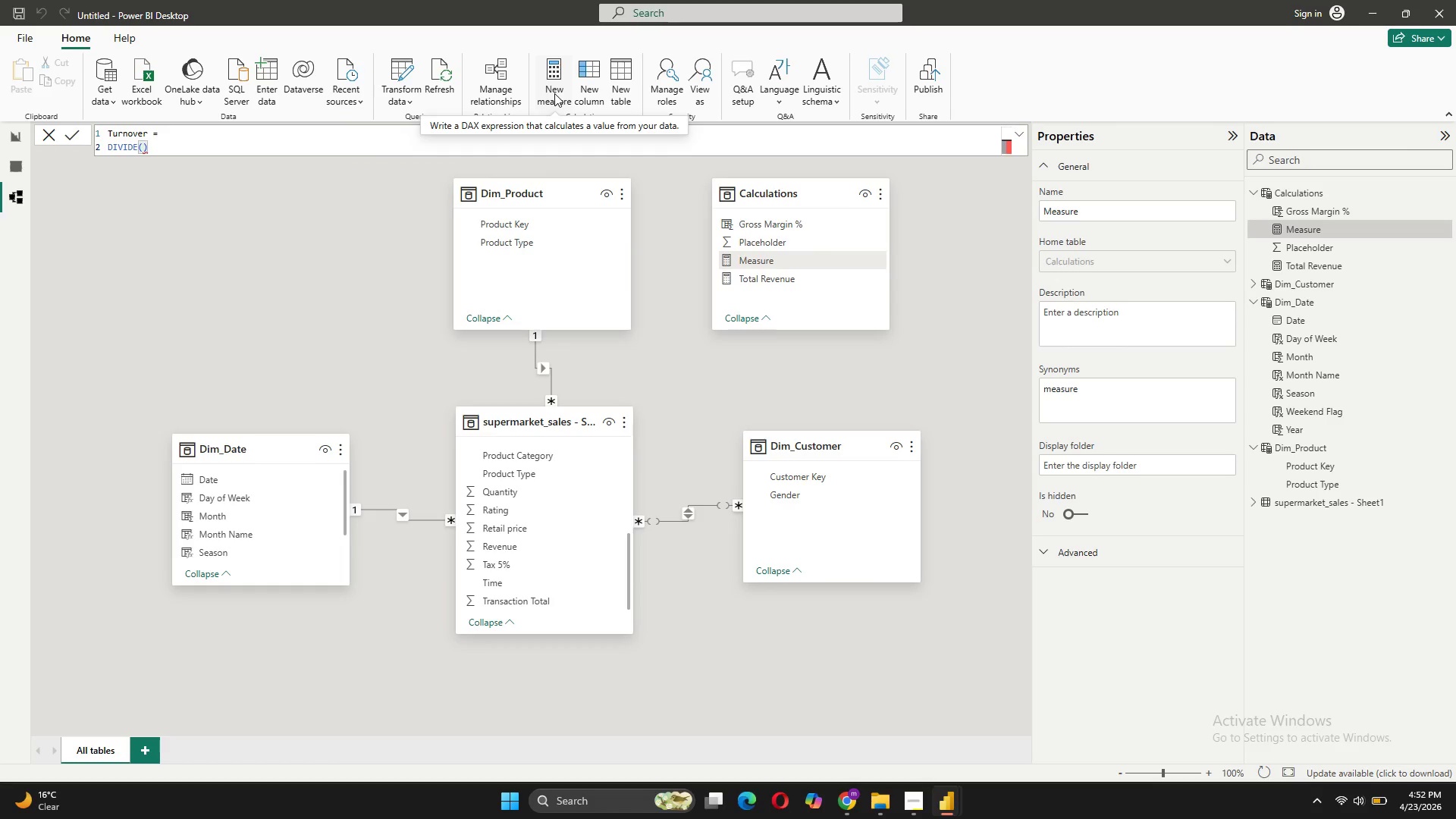 
key(Shift+Enter)
 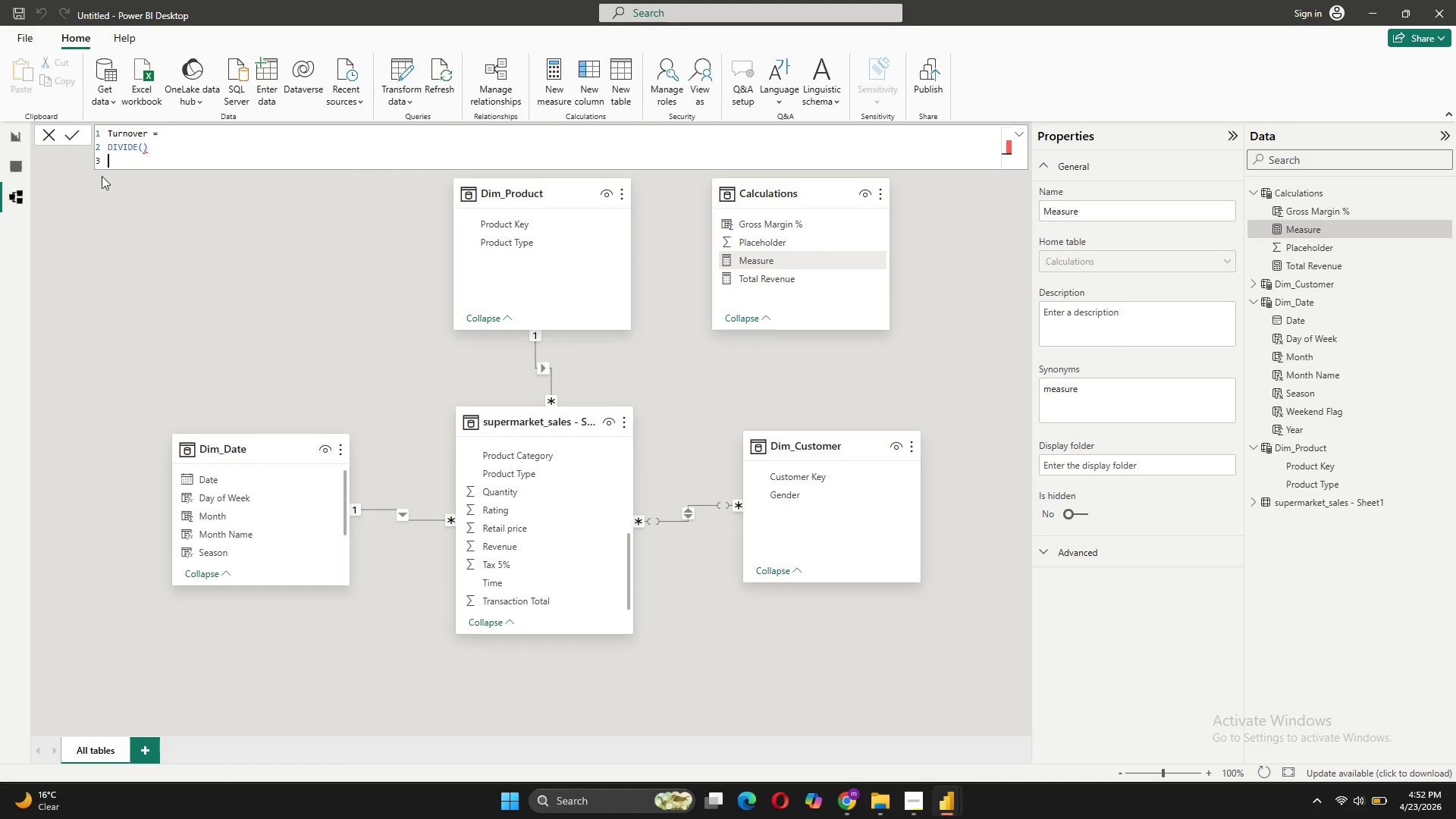 
left_click([142, 149])
 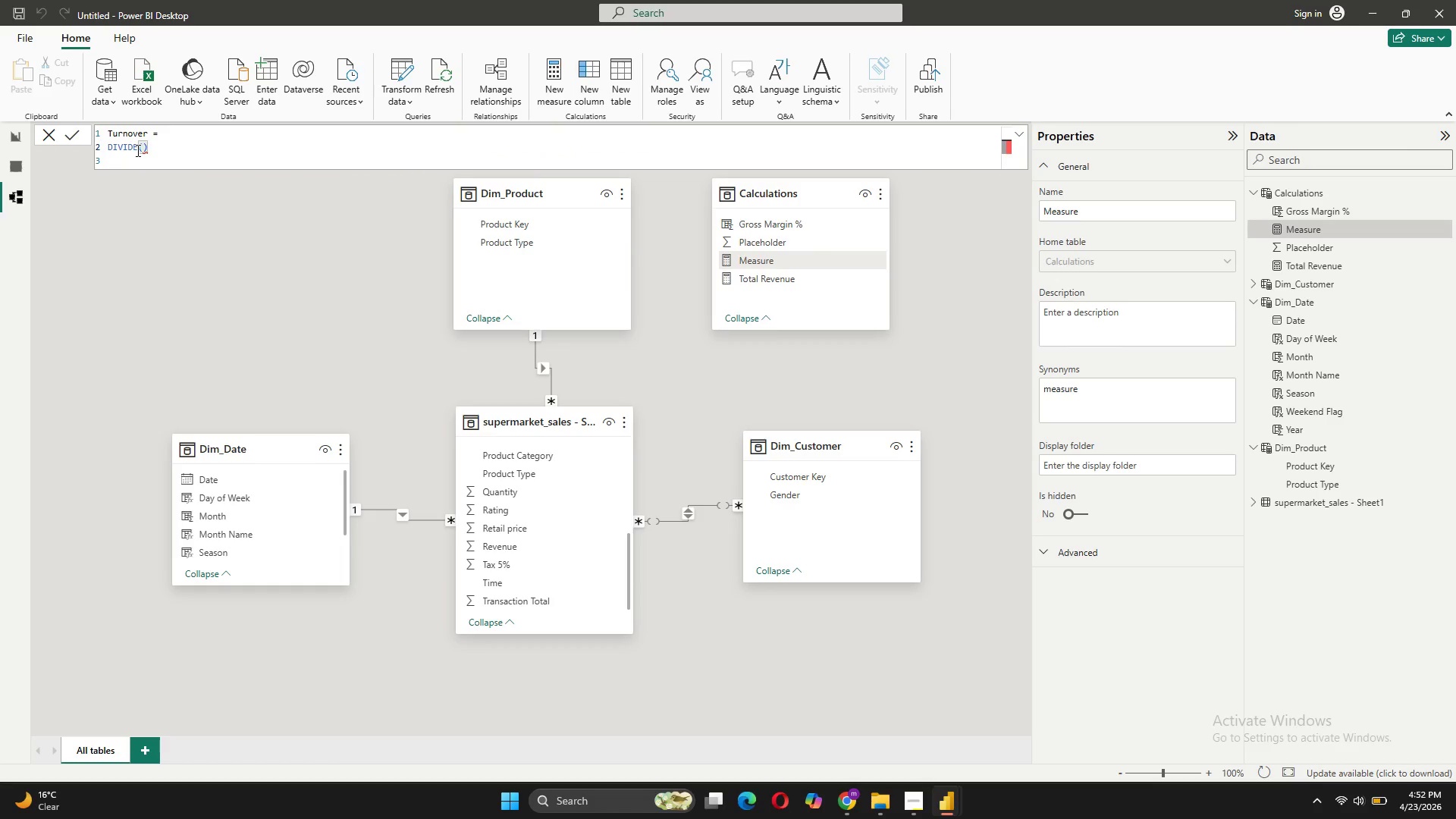 
key(Shift+ShiftRight)
 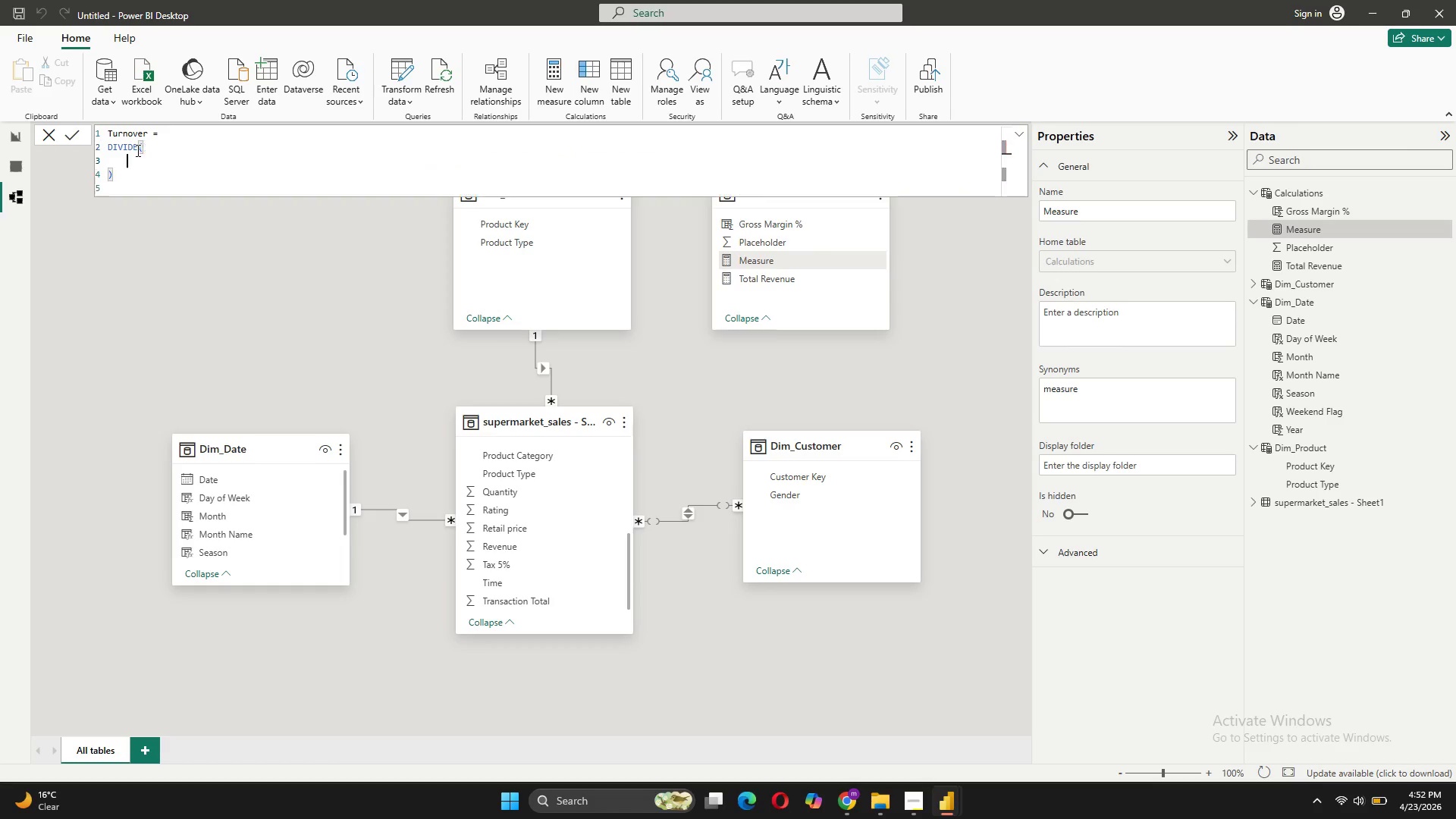 
key(Shift+Enter)
 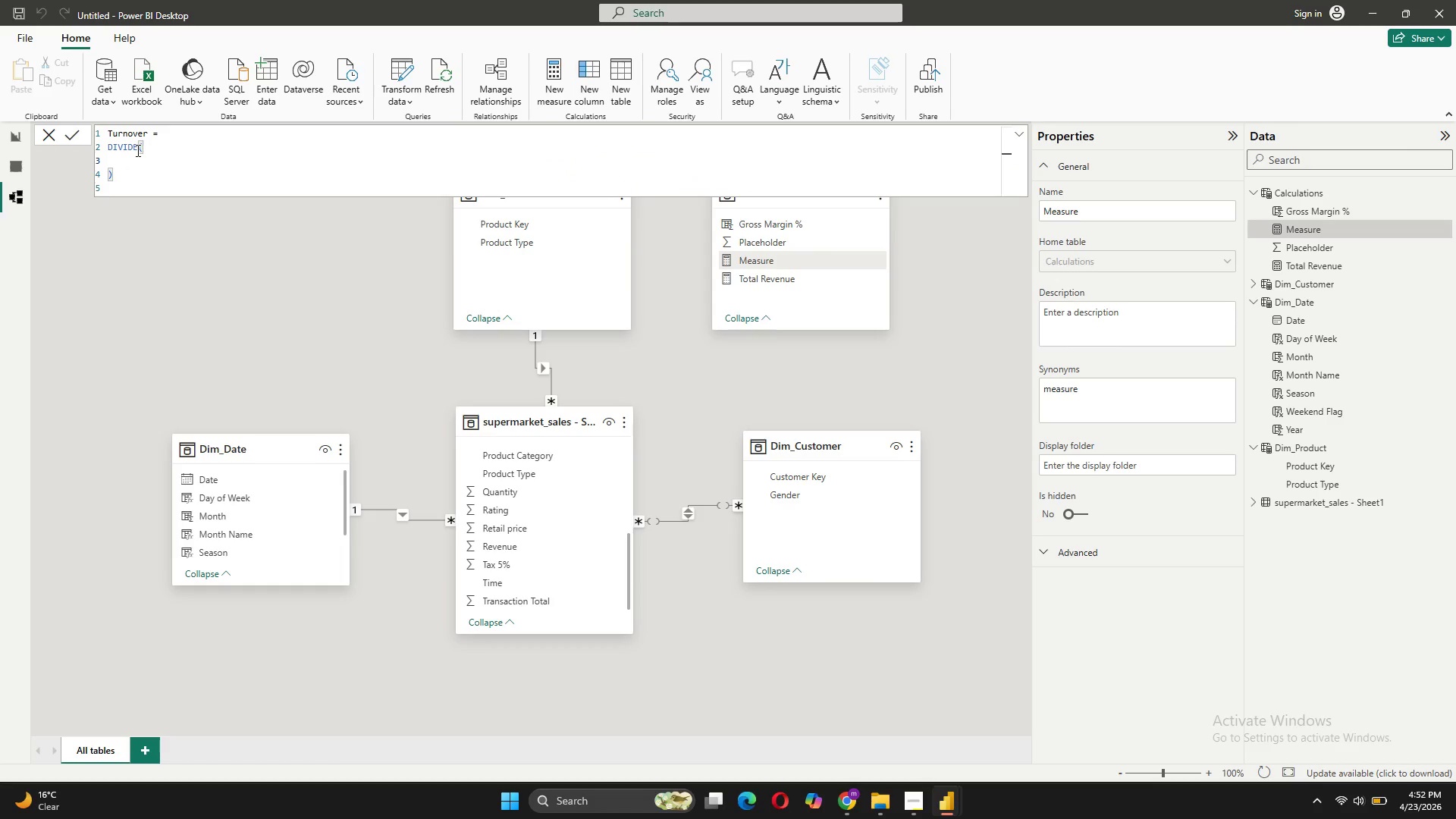 
type(SUM()
 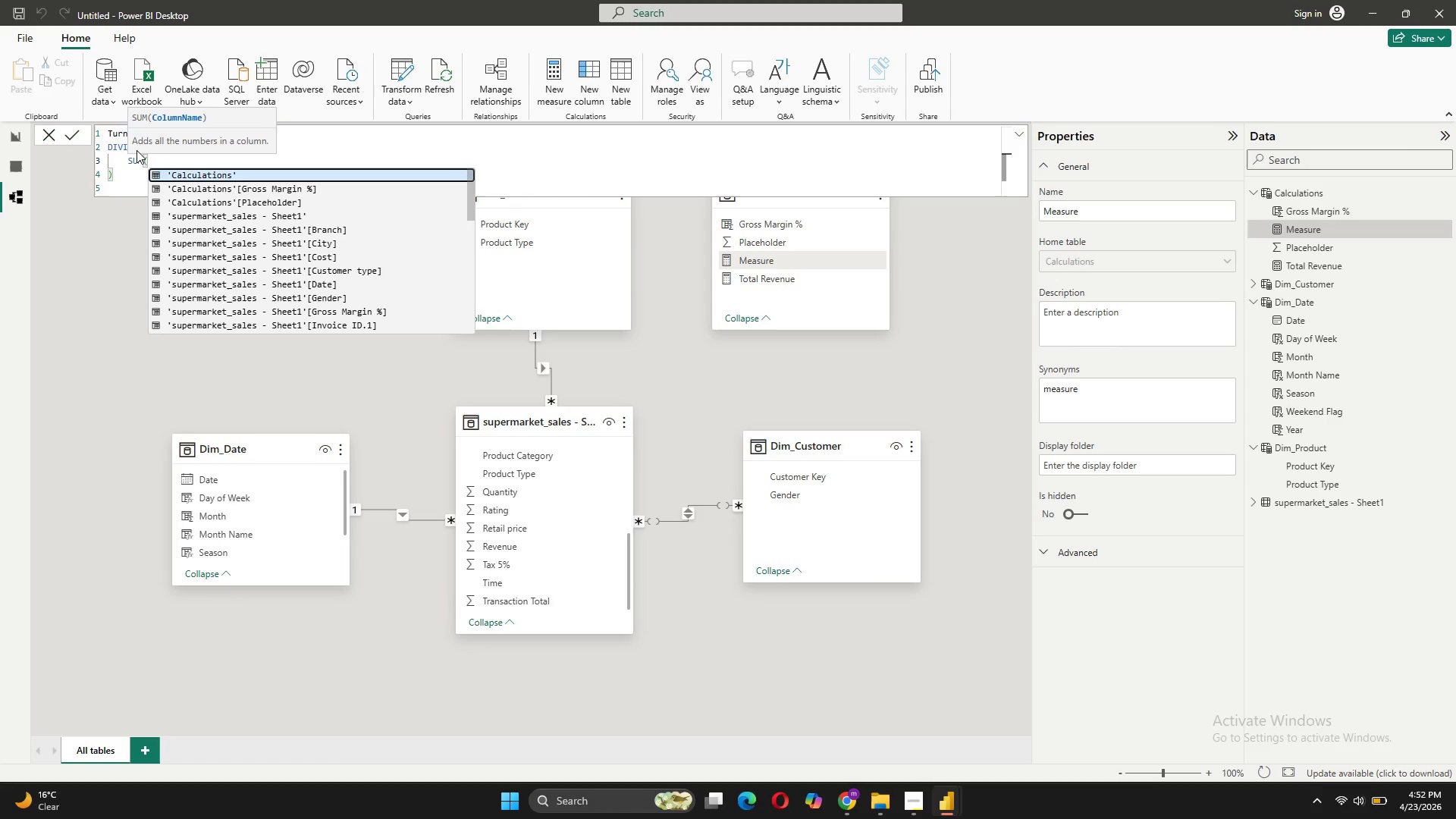 
scroll: coordinate [359, 295], scroll_direction: none, amount: 0.0
 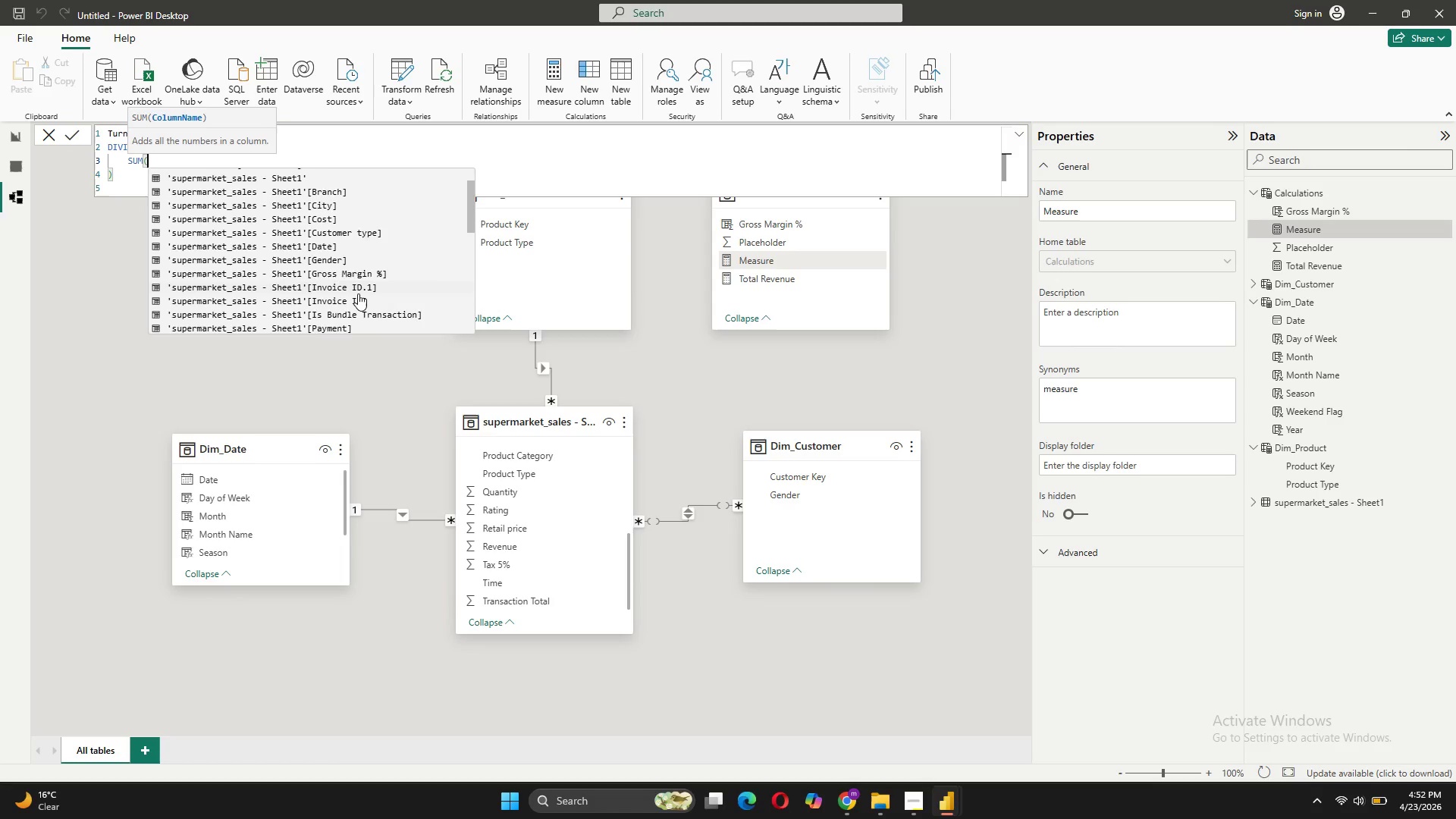 
scroll: coordinate [350, 270], scroll_direction: down, amount: 7.0
 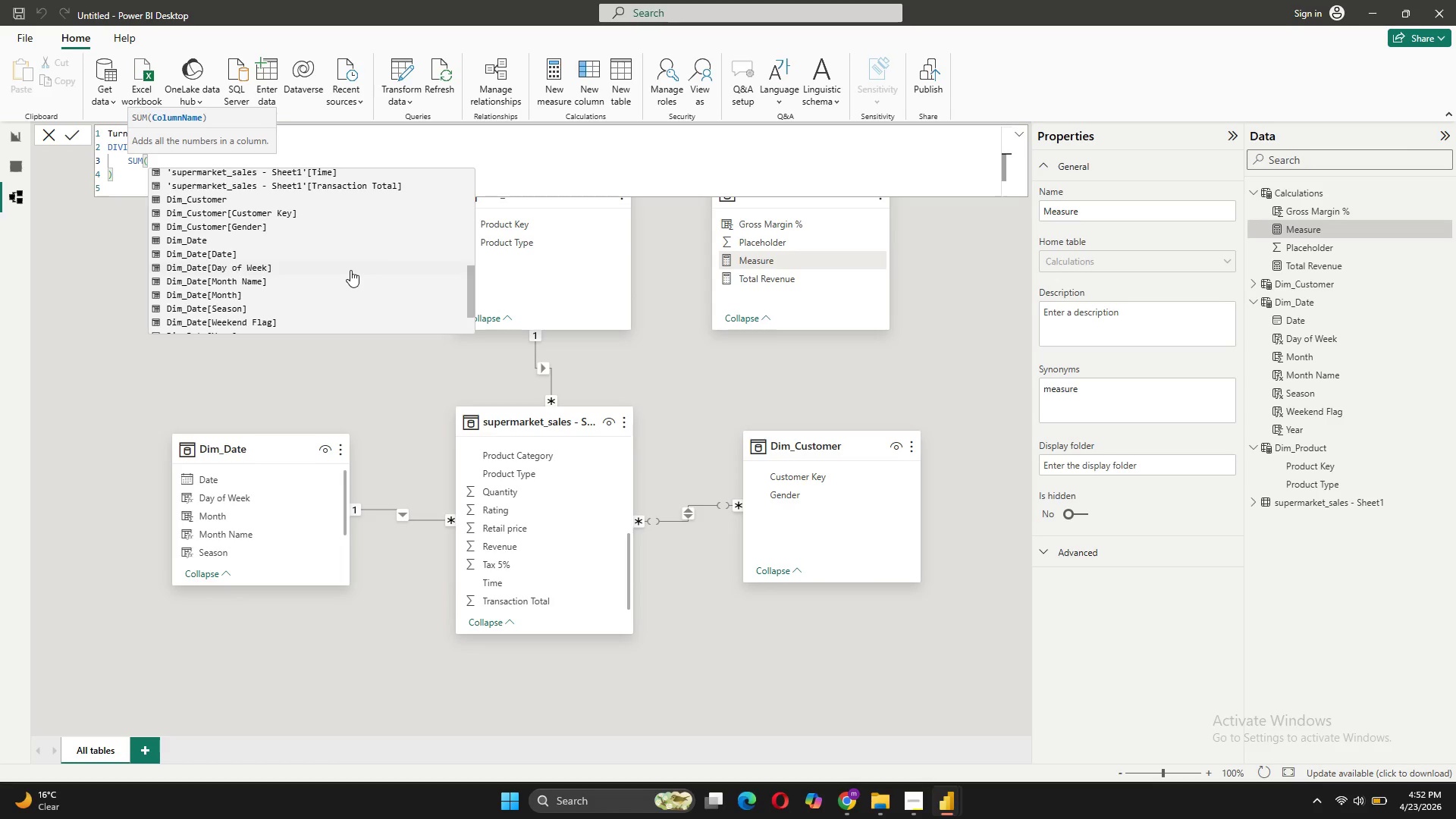 
scroll: coordinate [350, 269], scroll_direction: up, amount: 2.0
 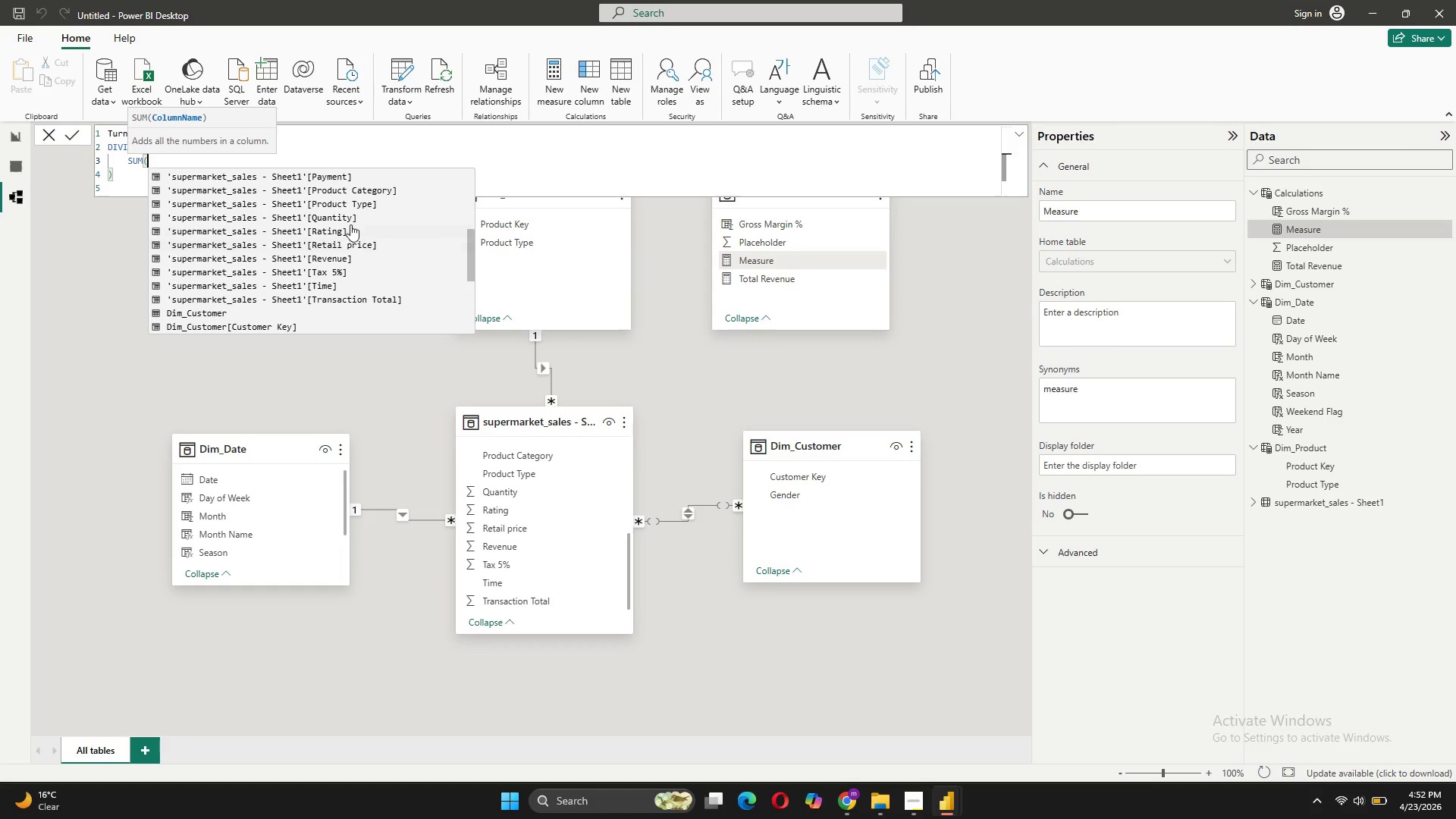 
left_click([351, 218])
 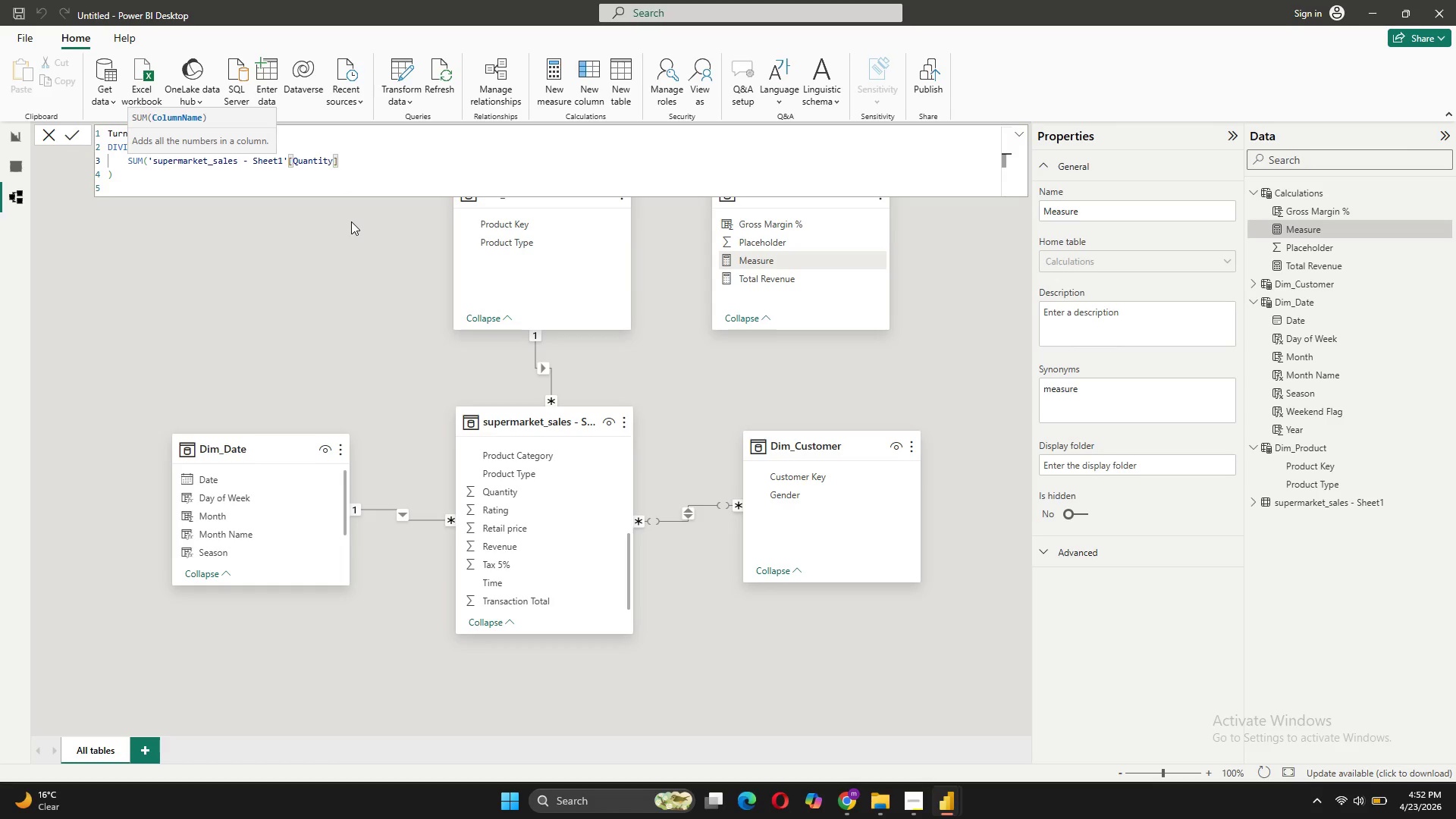 
key(Shift+0)
 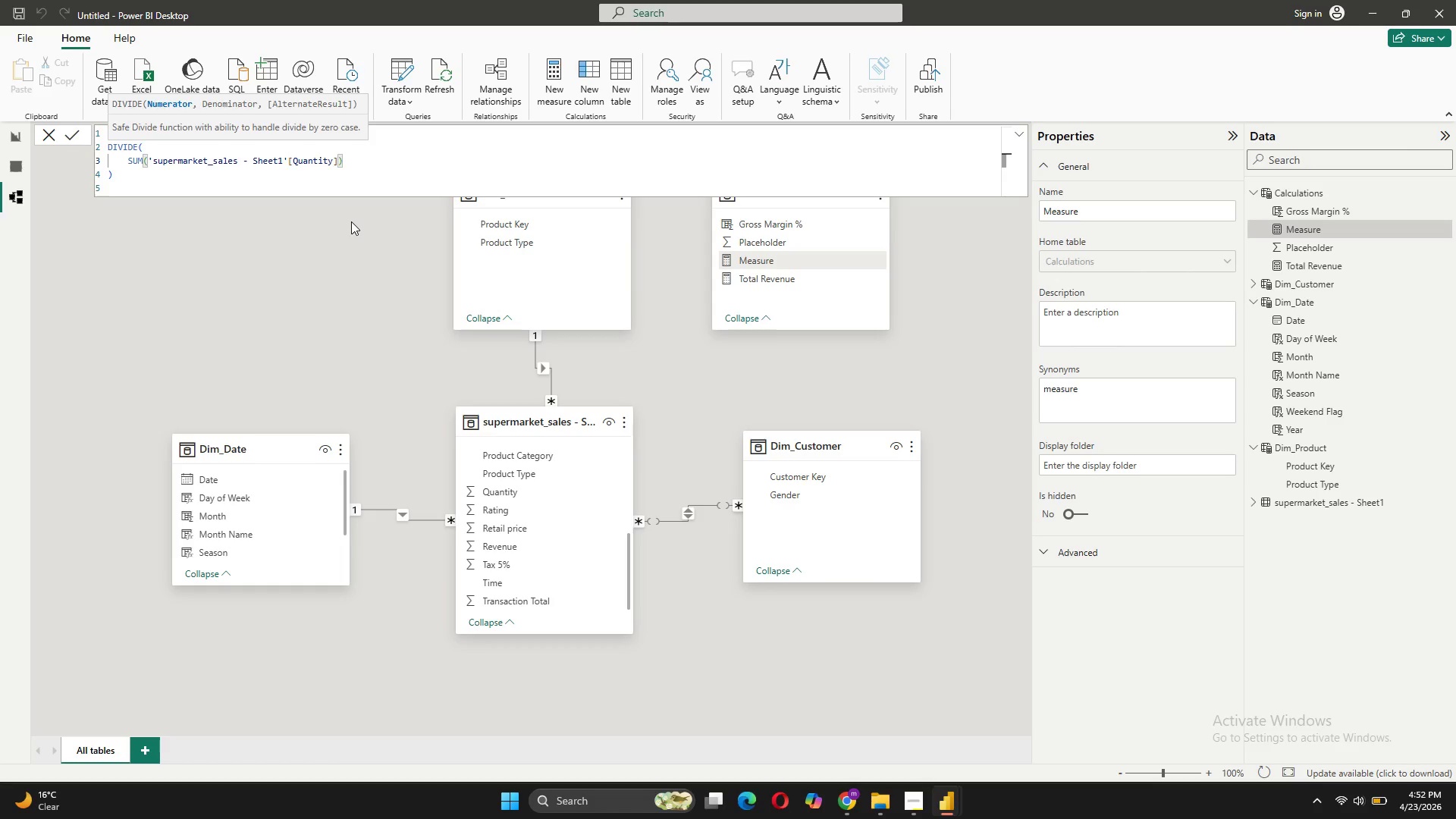 
key(Comma)
 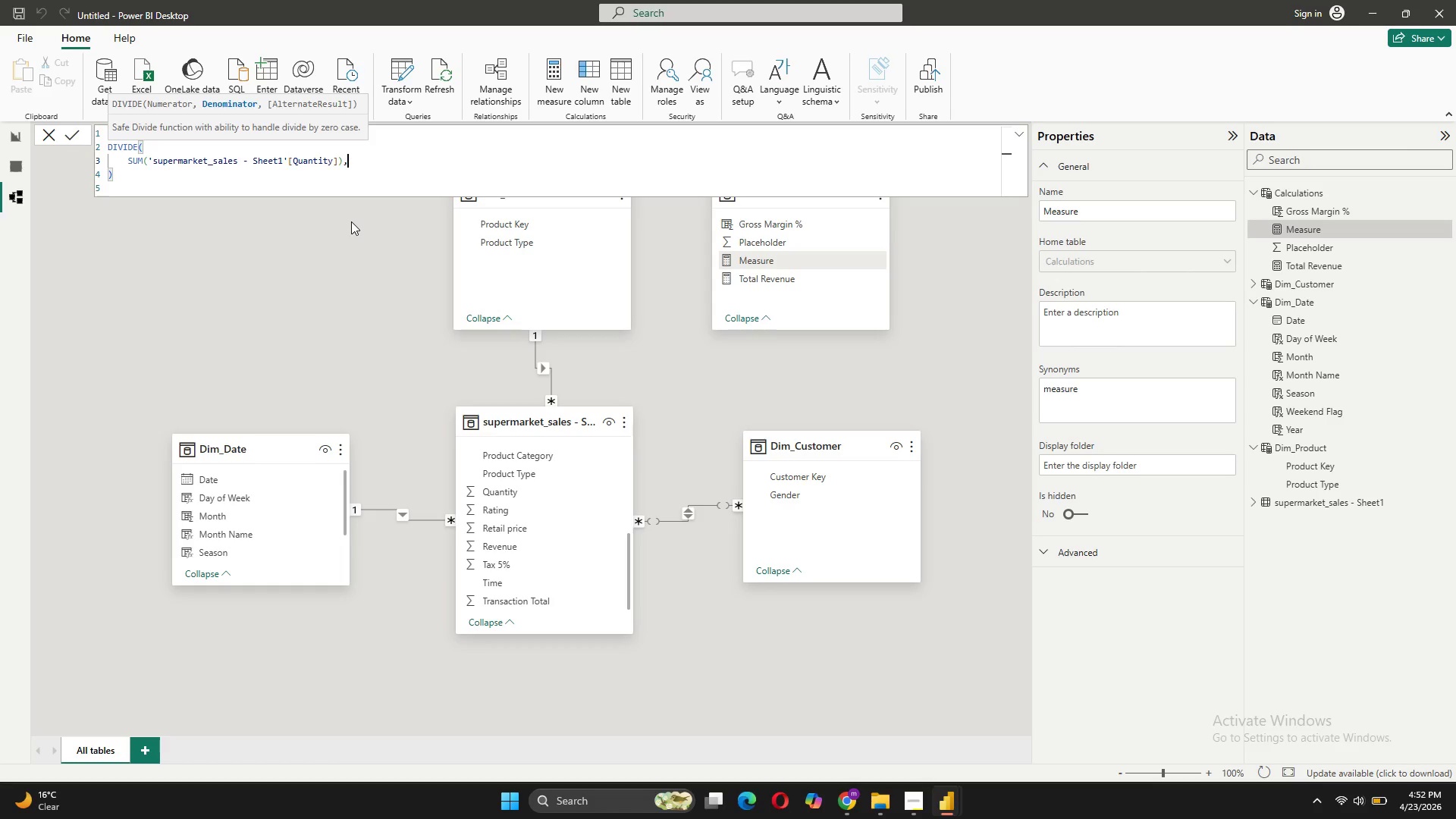 
key(Shift+ShiftRight)
 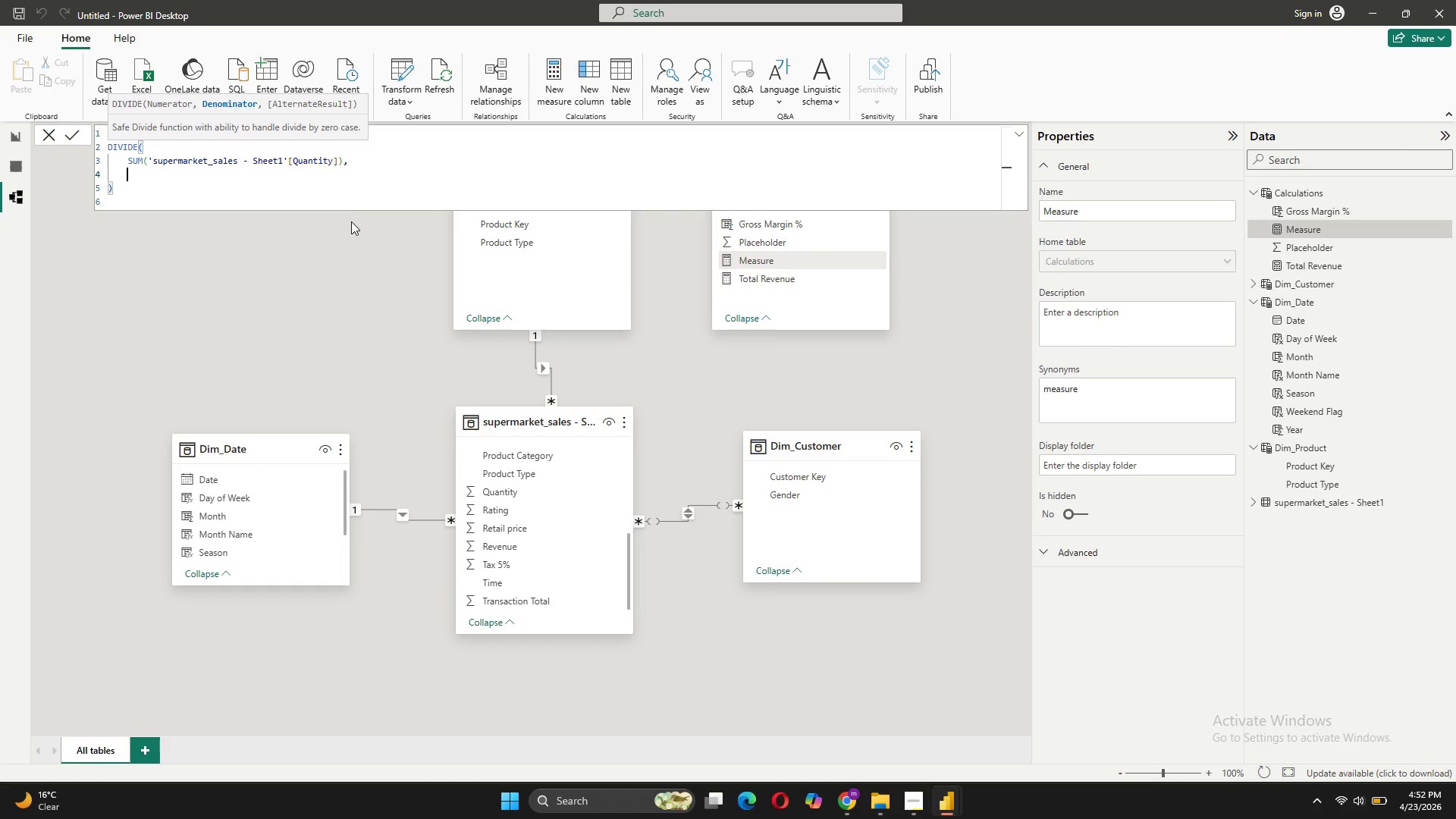 
key(Shift+Enter)
 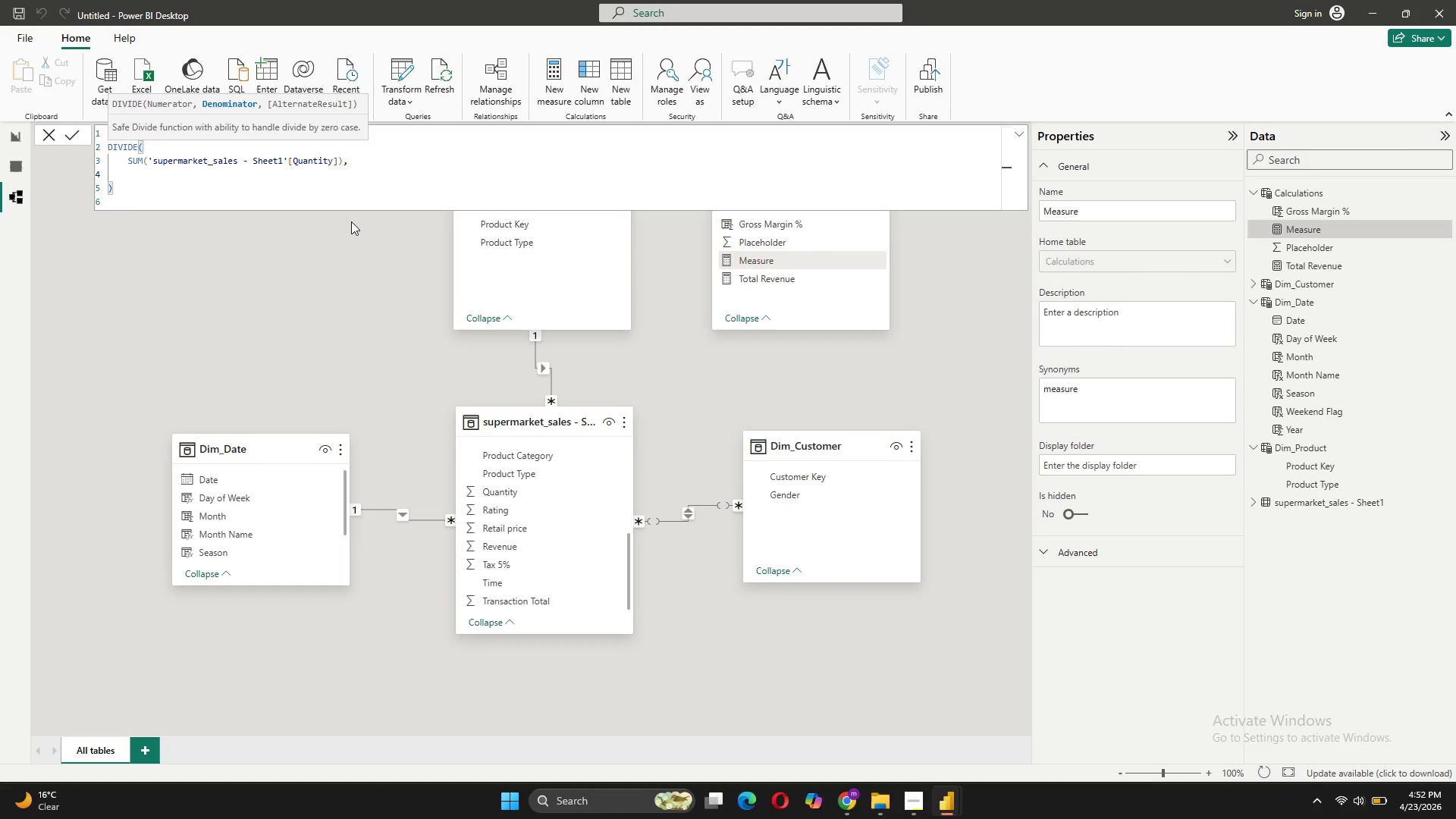 
type(DIDT)
key(Backspace)
key(Backspace)
type(STINCT)
 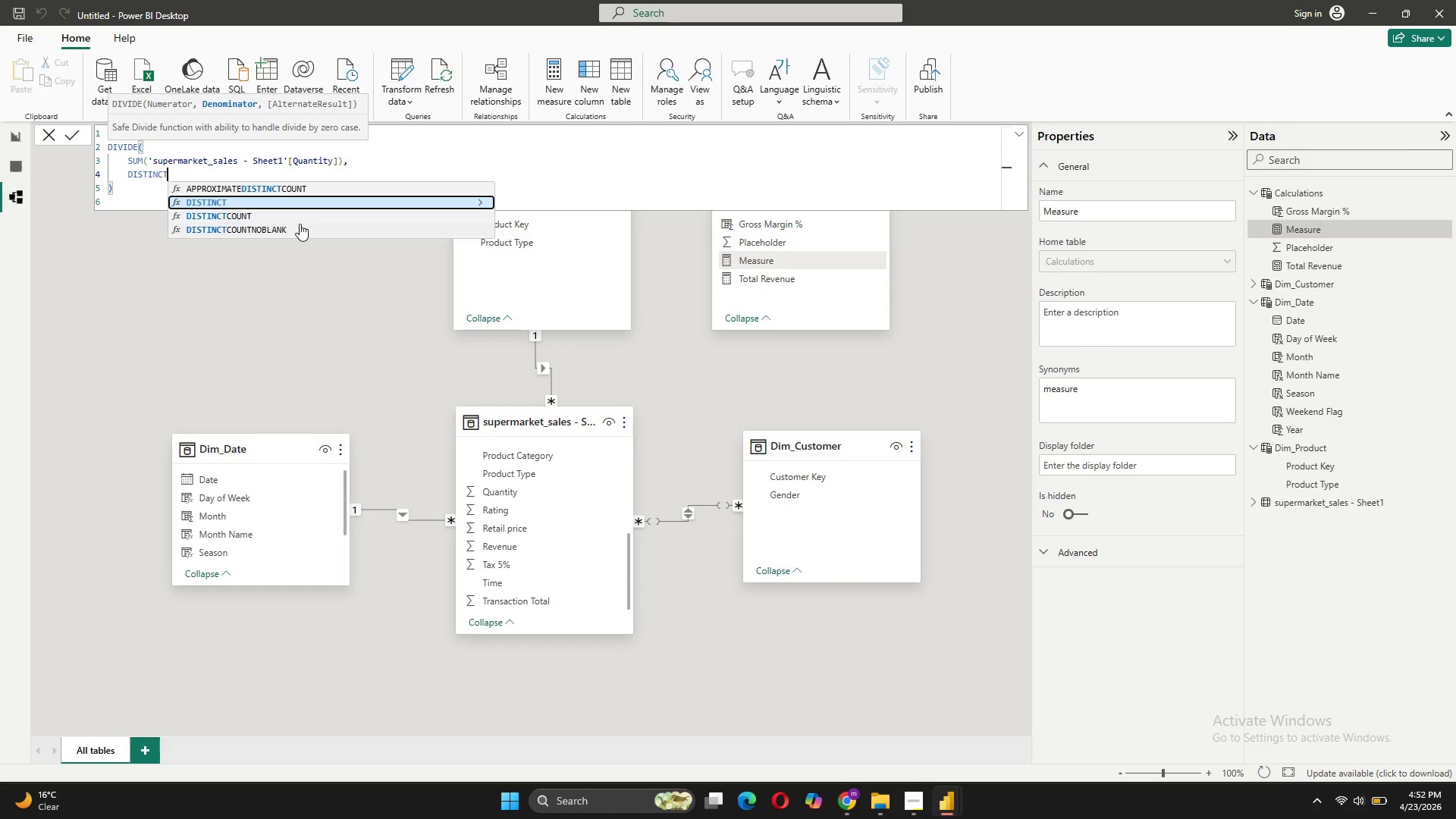 
left_click([293, 218])
 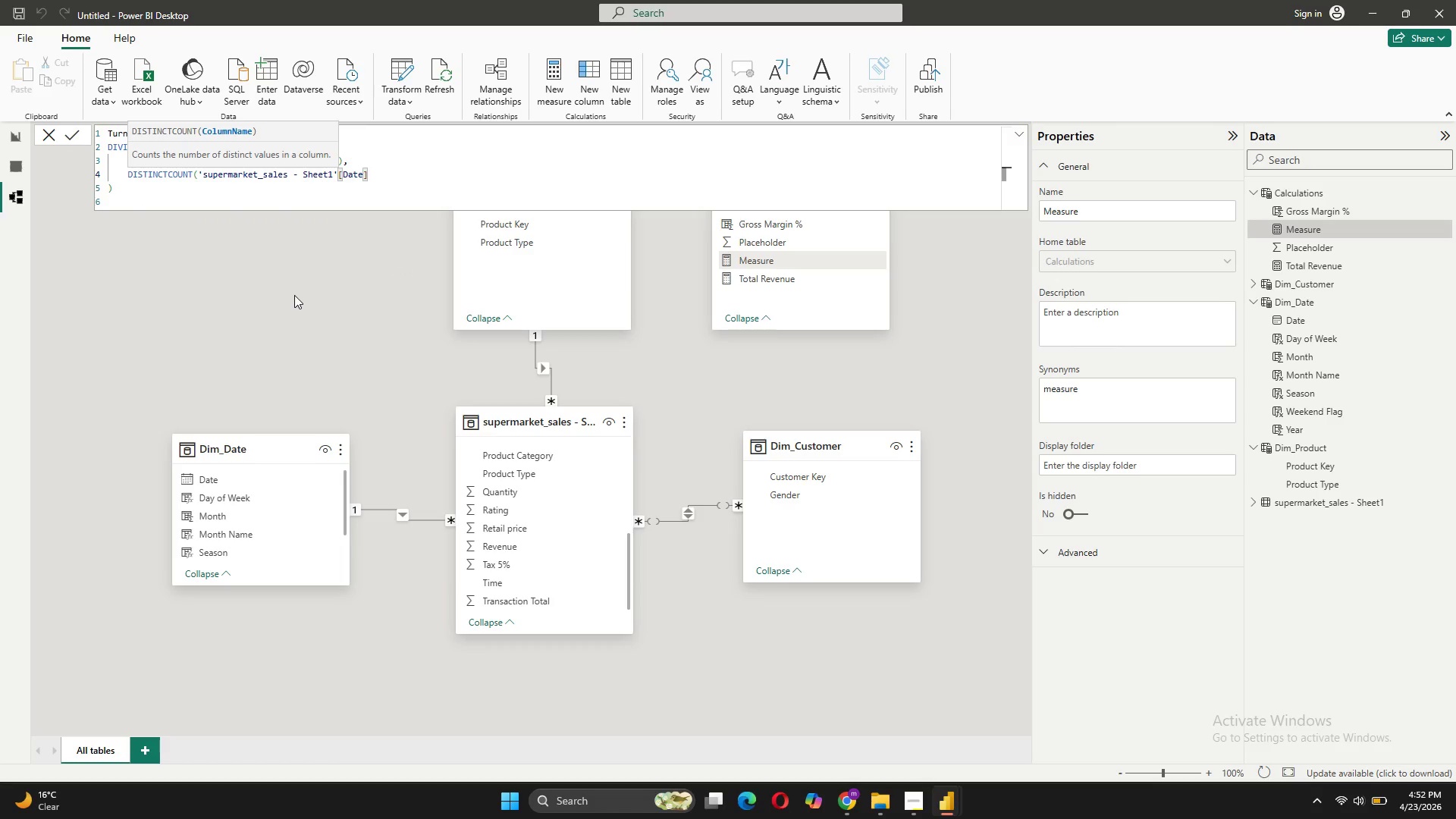 
wait(9.19)
 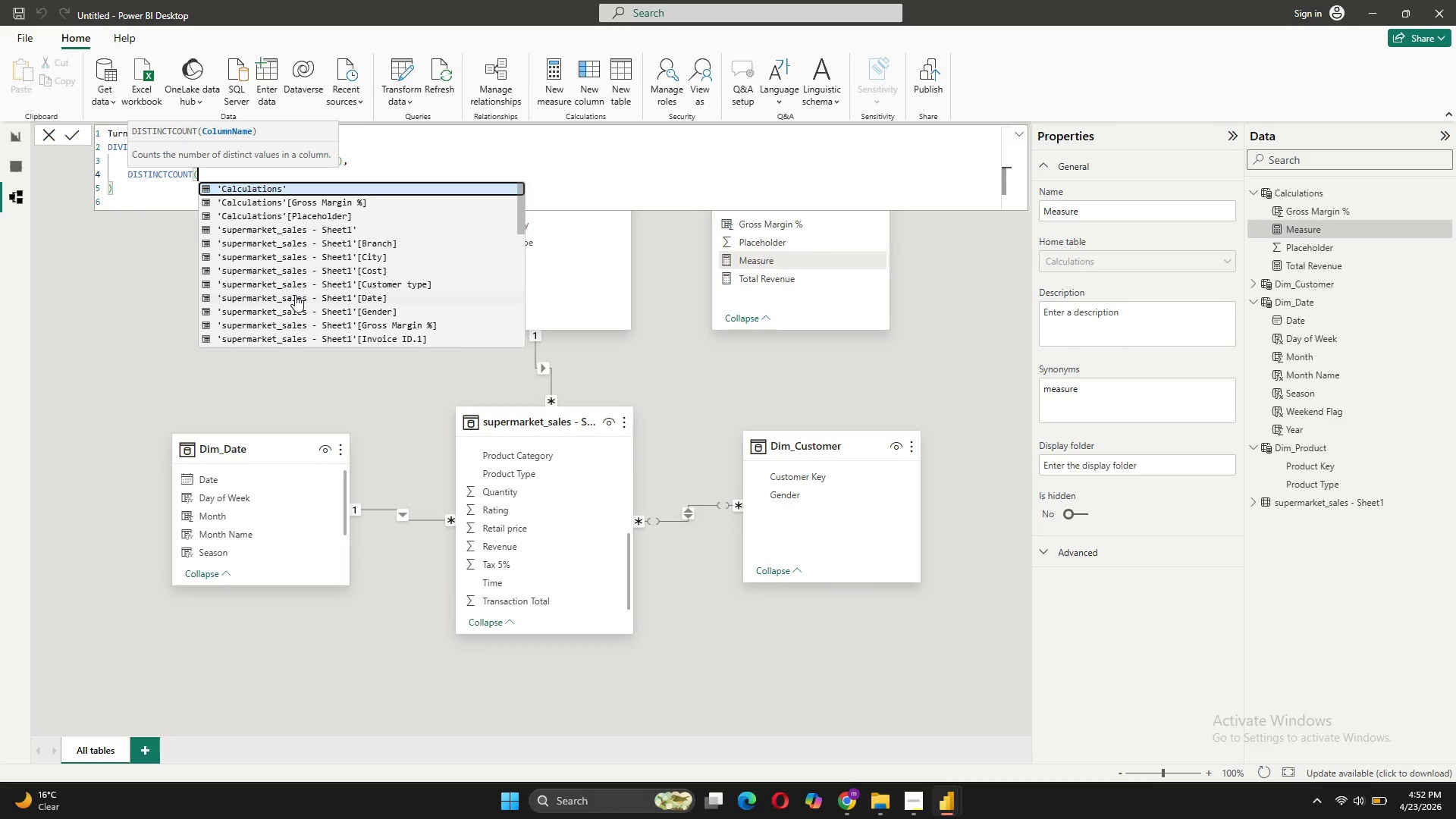 
key(Shift+0)
 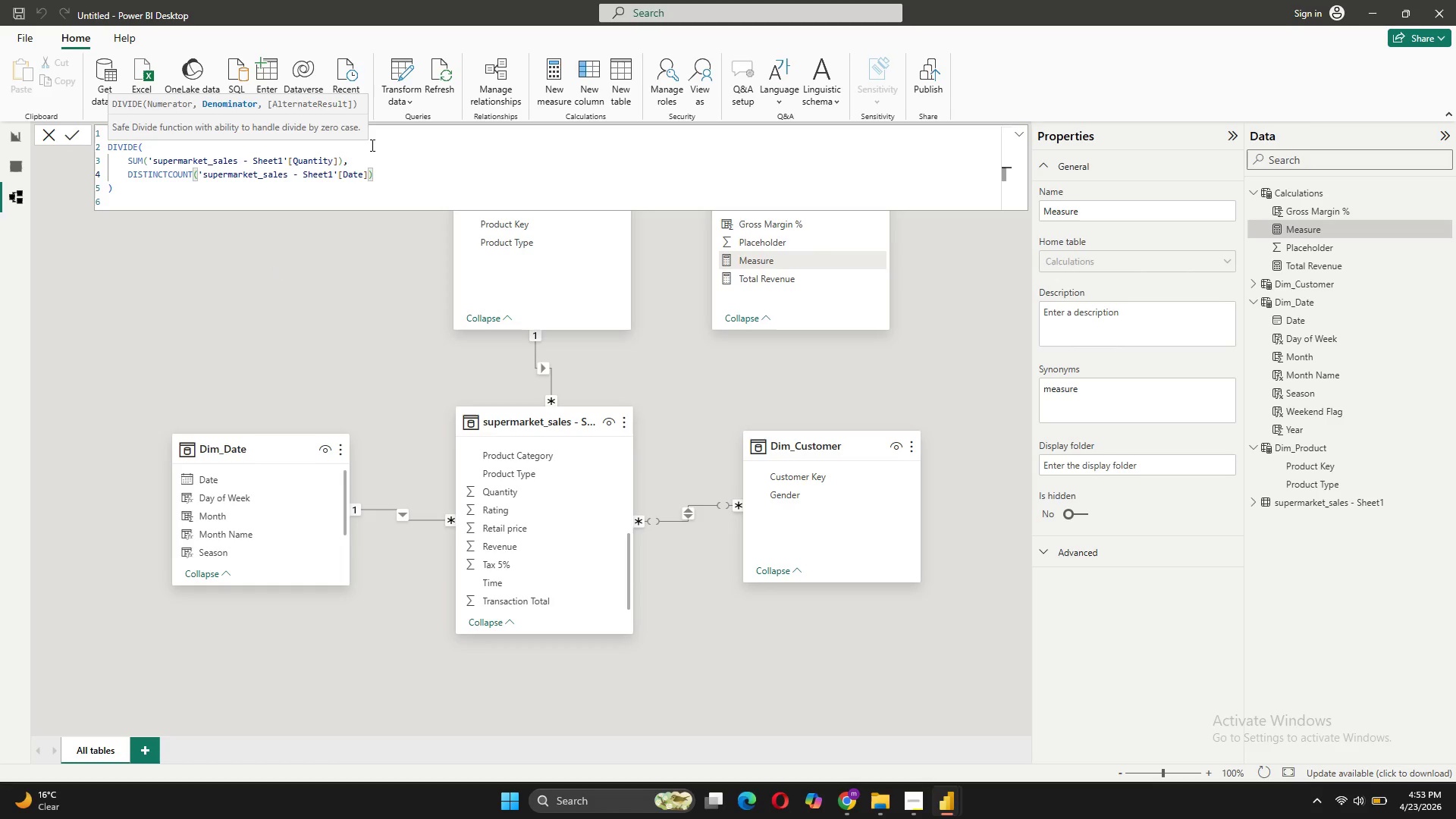 
wait(9.7)
 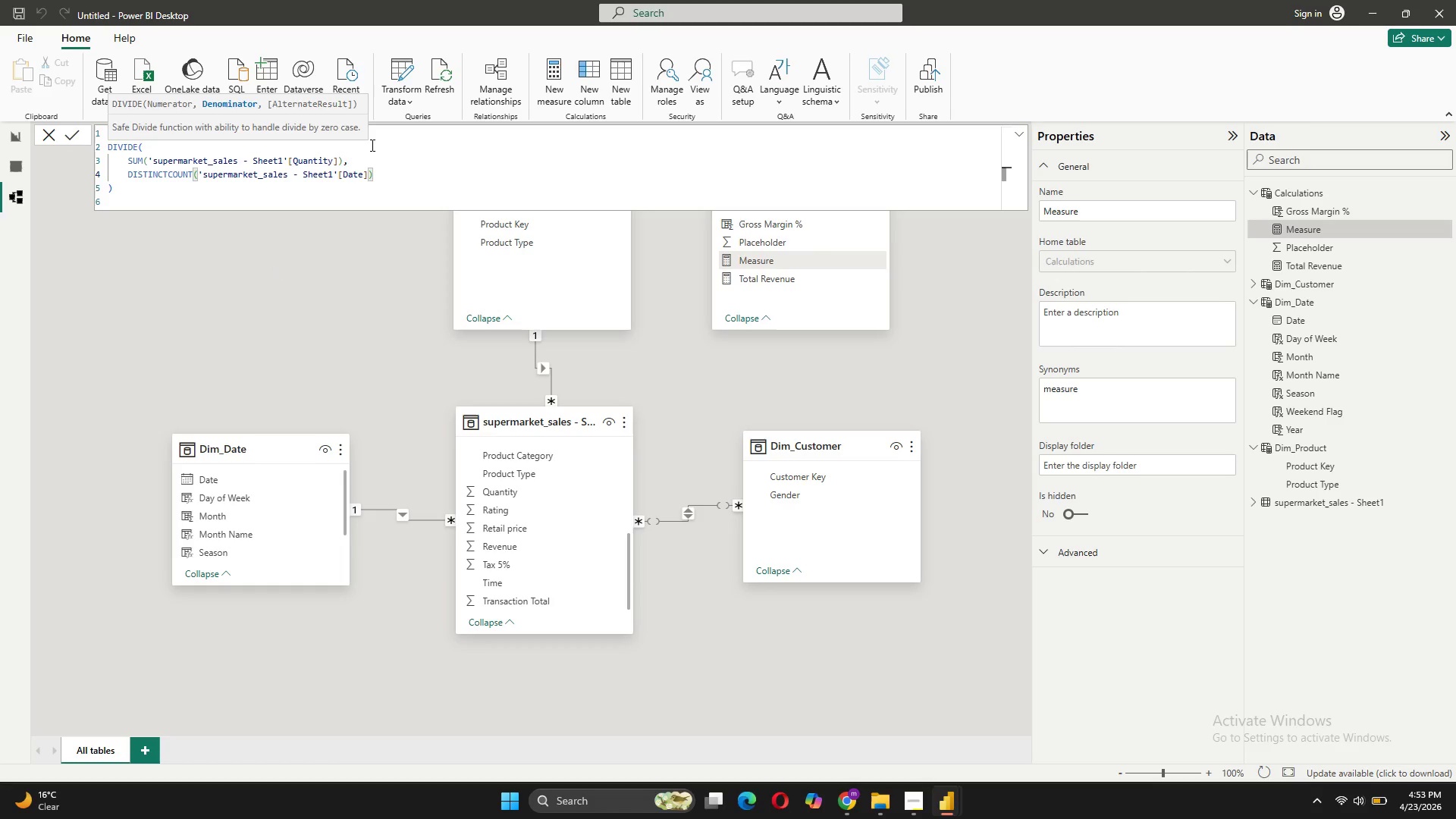 
left_click([77, 140])
 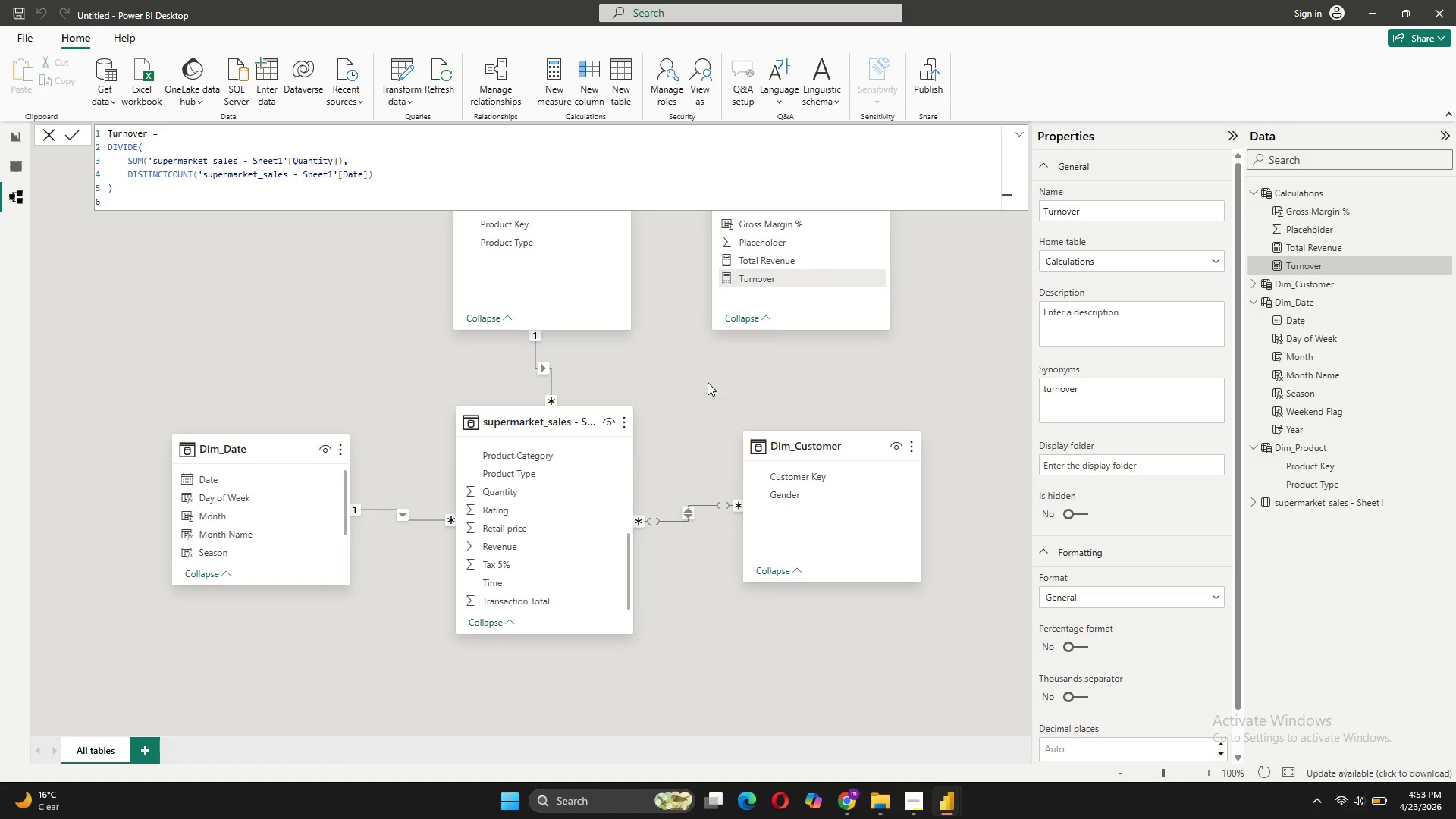 
wait(18.53)
 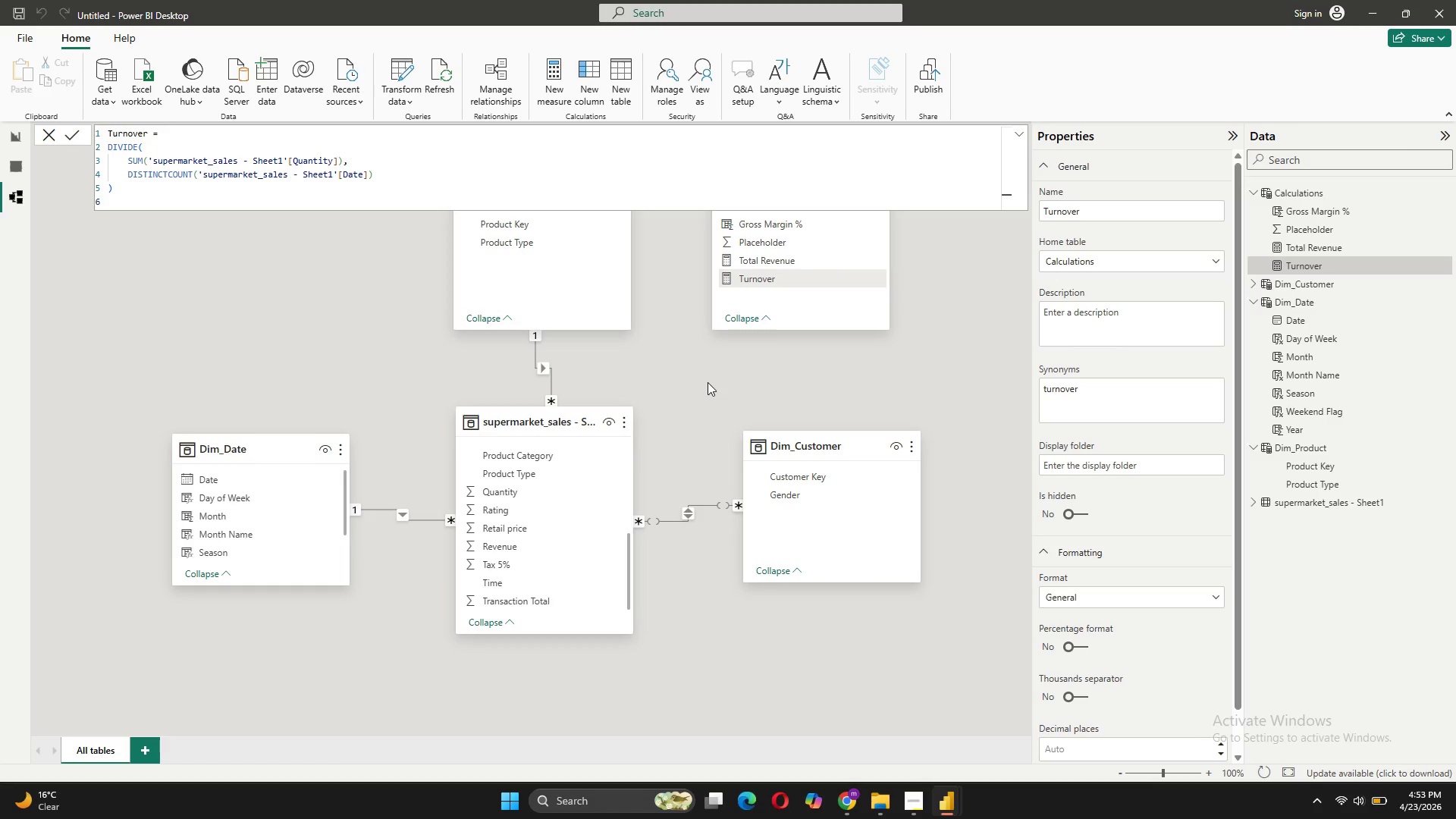 
left_click([940, 246])
 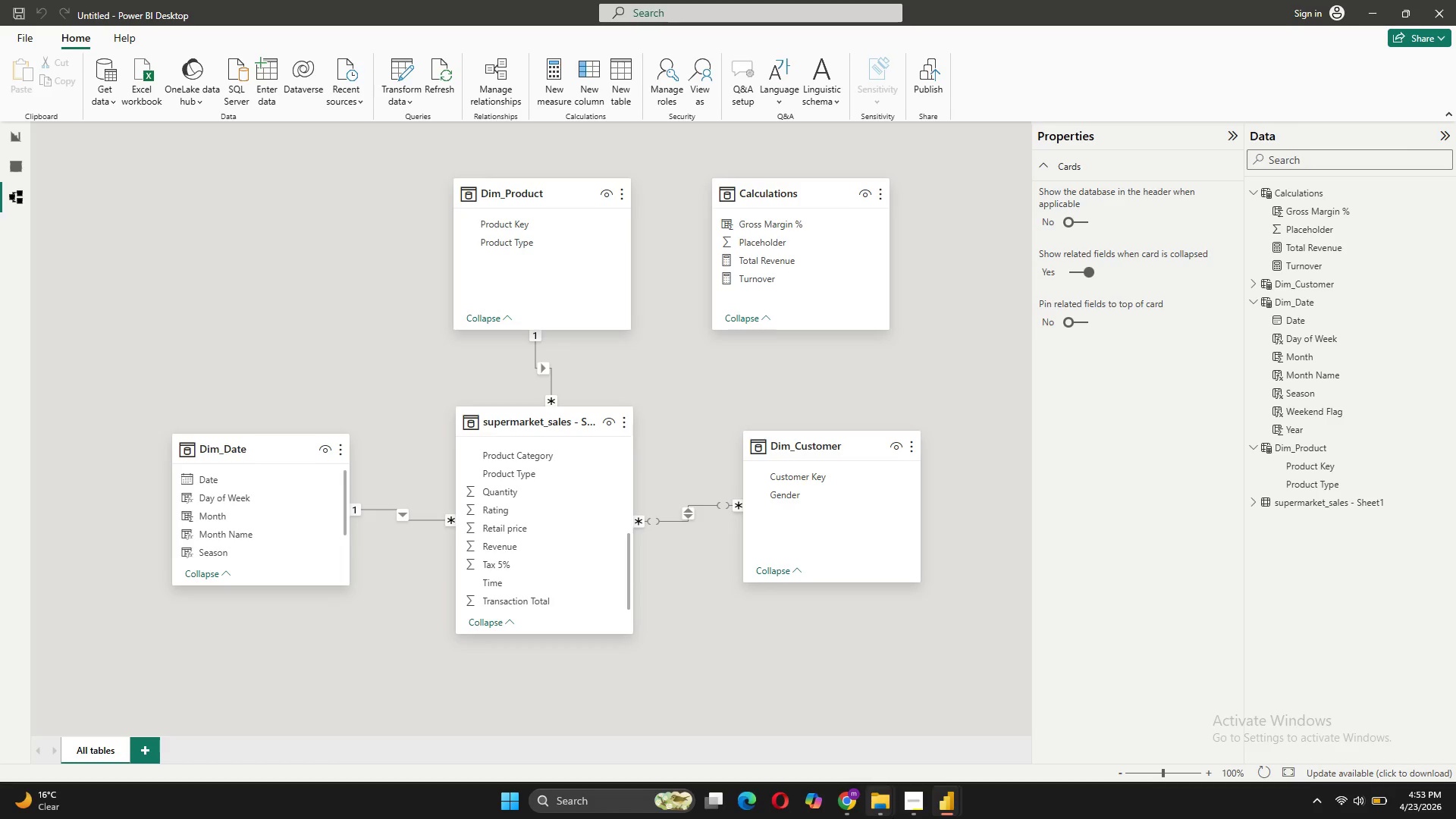 
left_click([918, 802])
 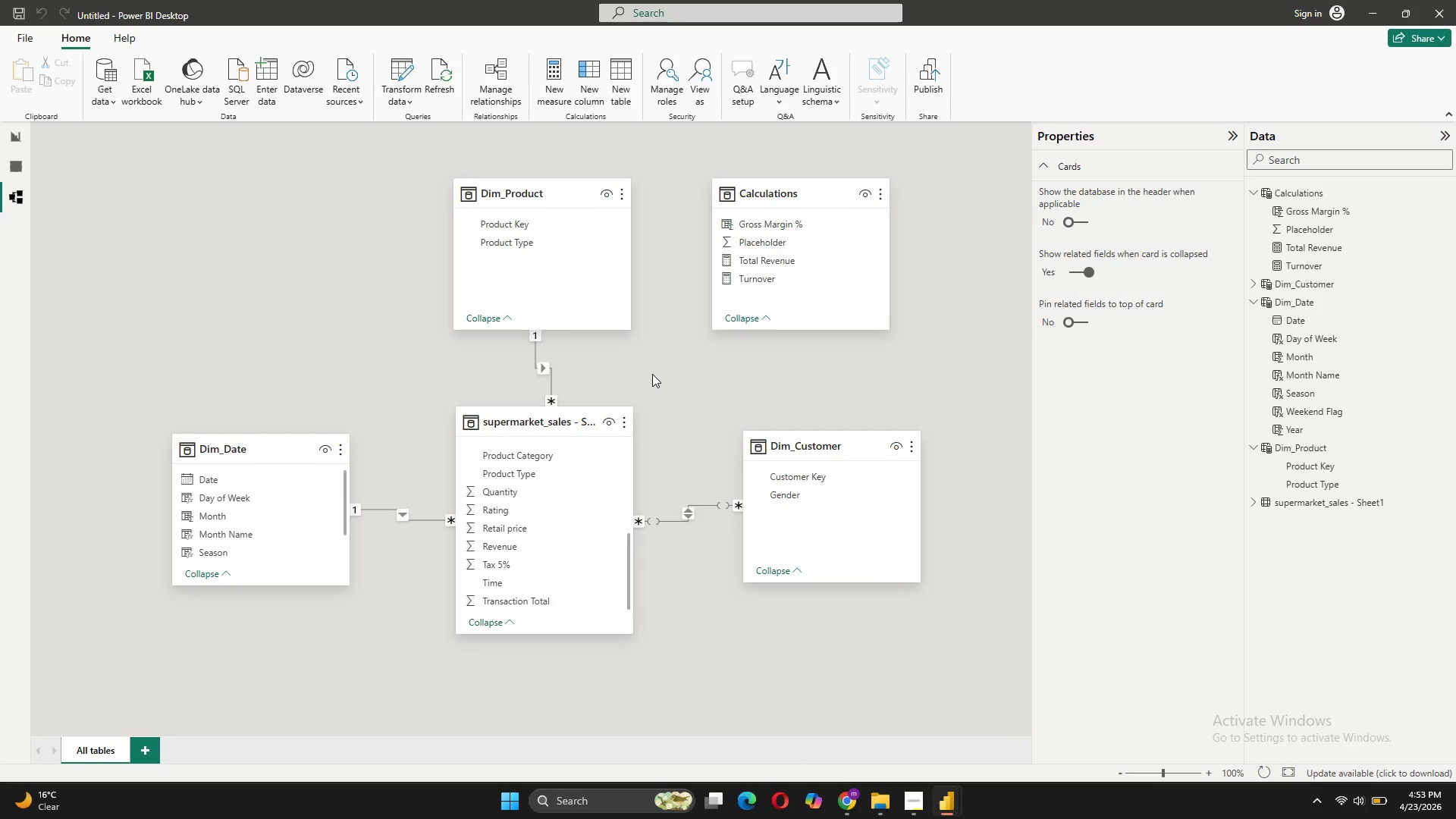 
wait(11.1)
 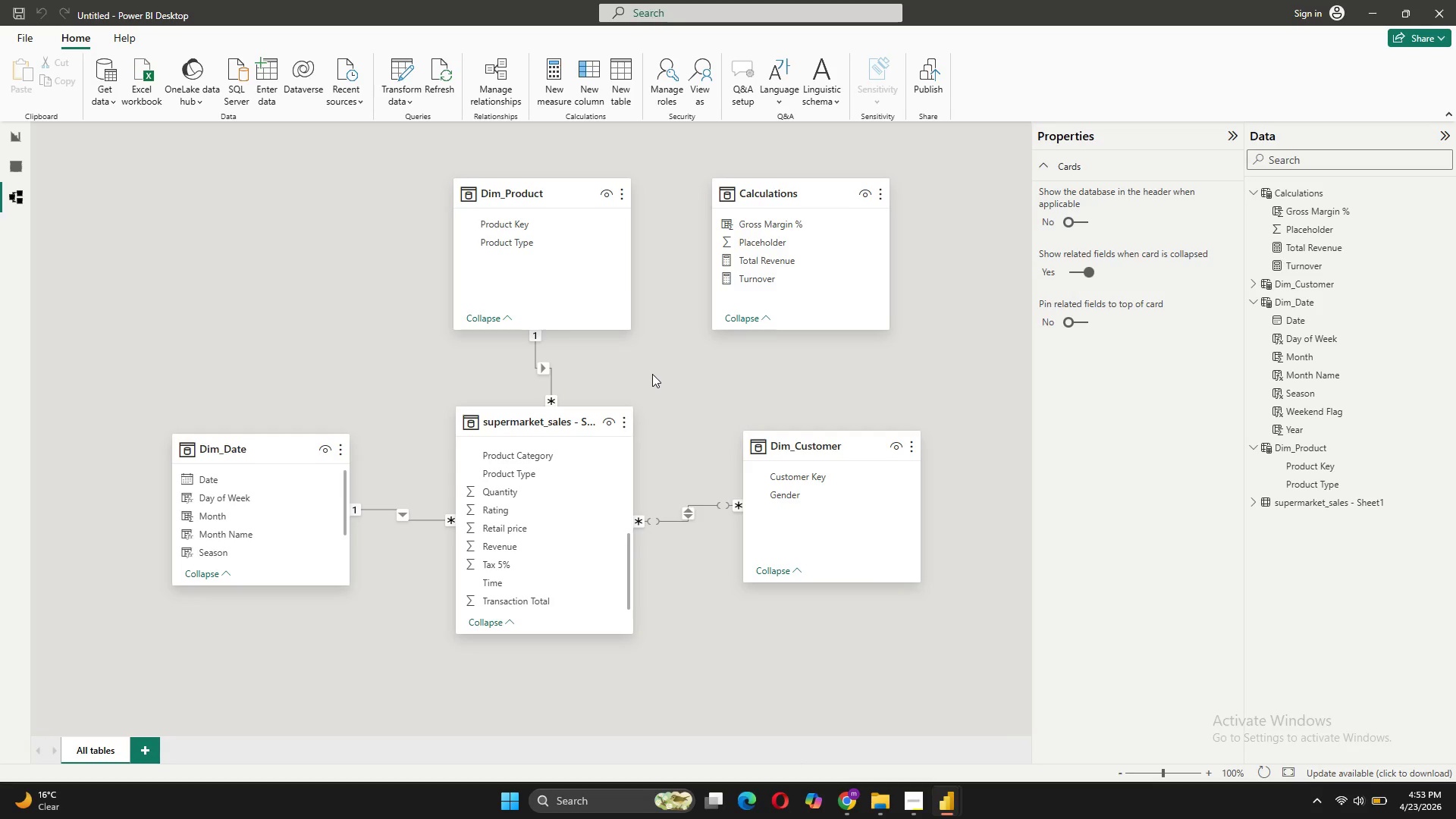 
mouse_move([0, 111])
 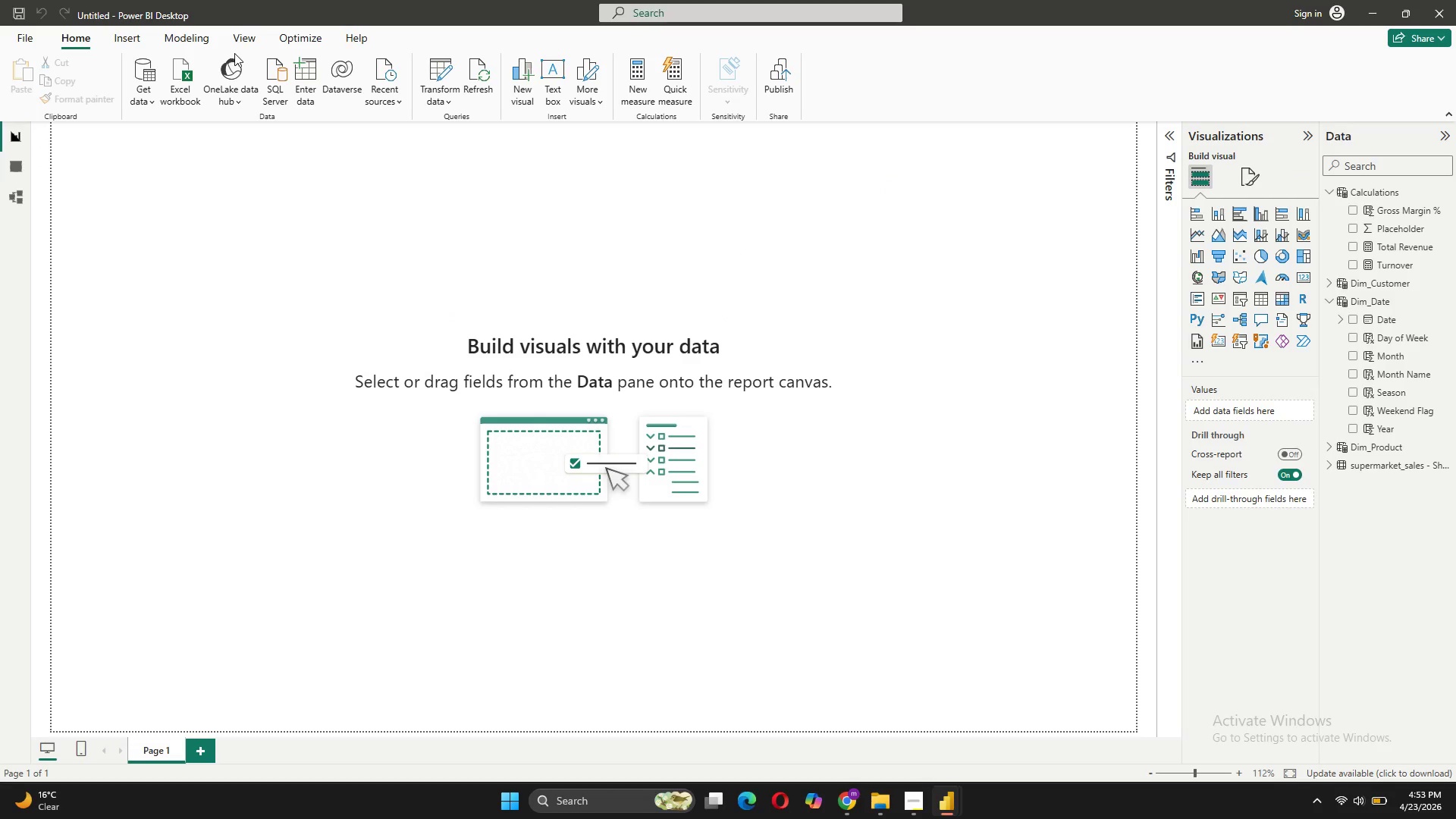 
left_click([244, 33])
 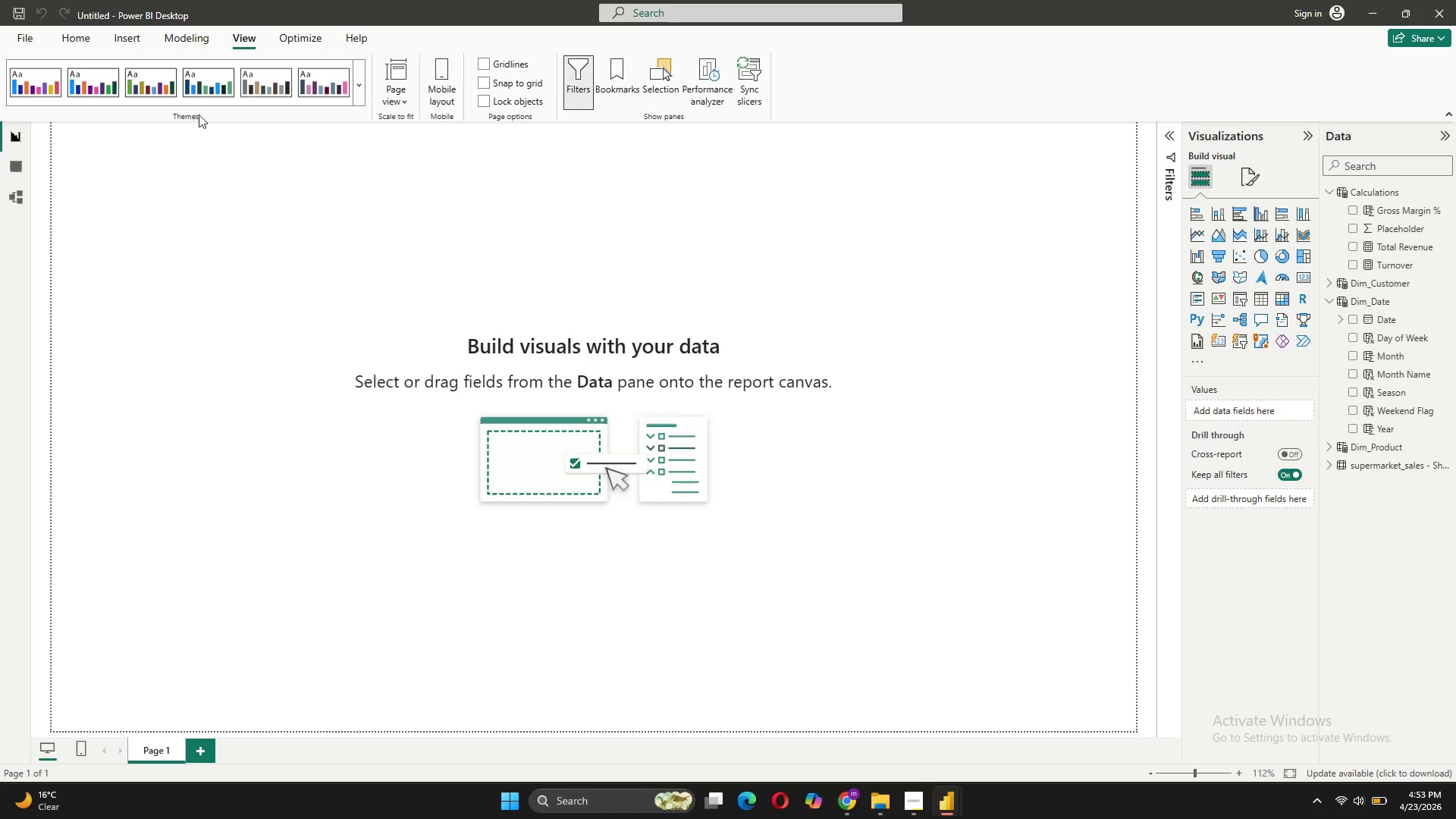 
mouse_move([520, 102])
 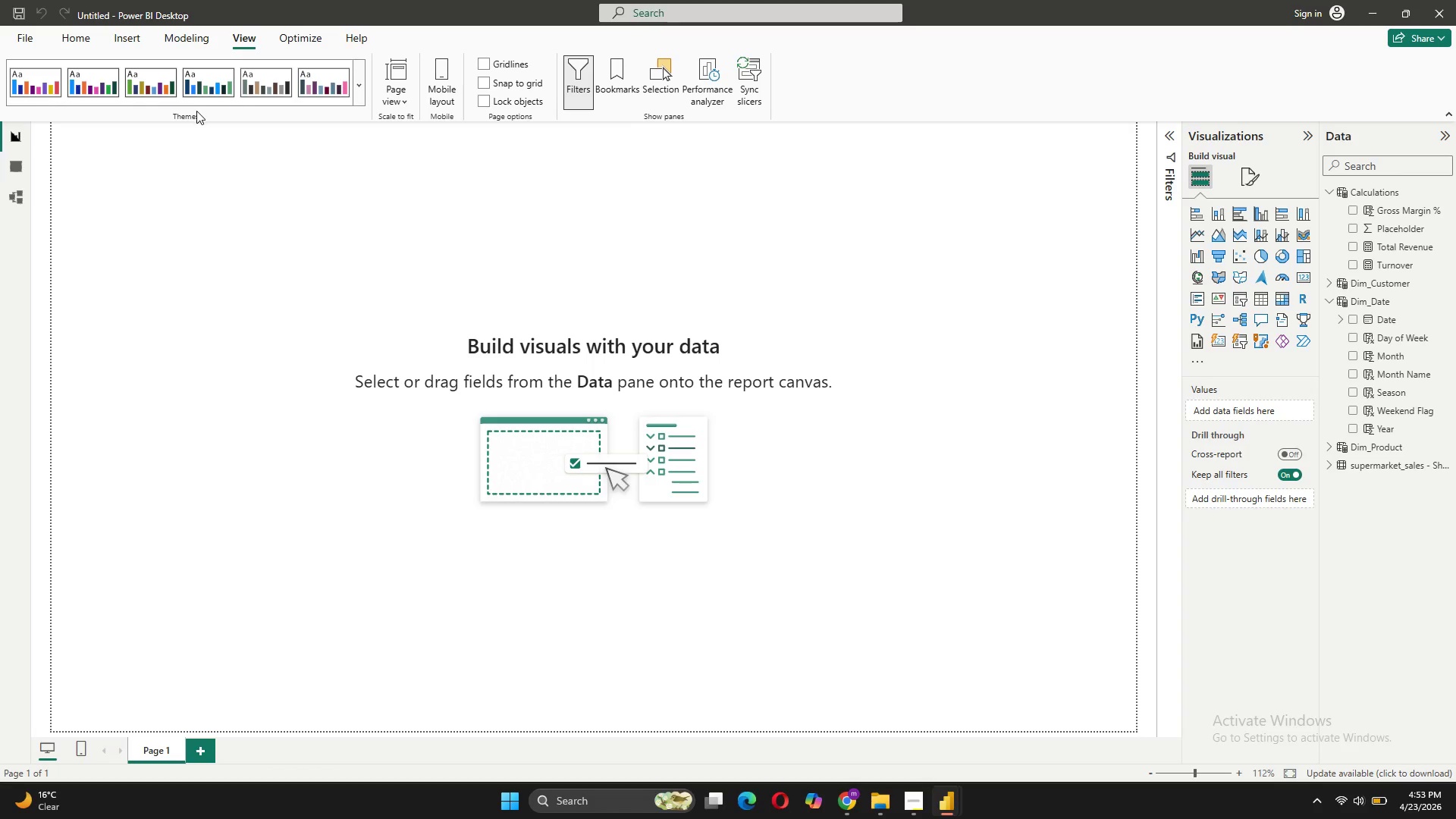 
left_click([194, 115])
 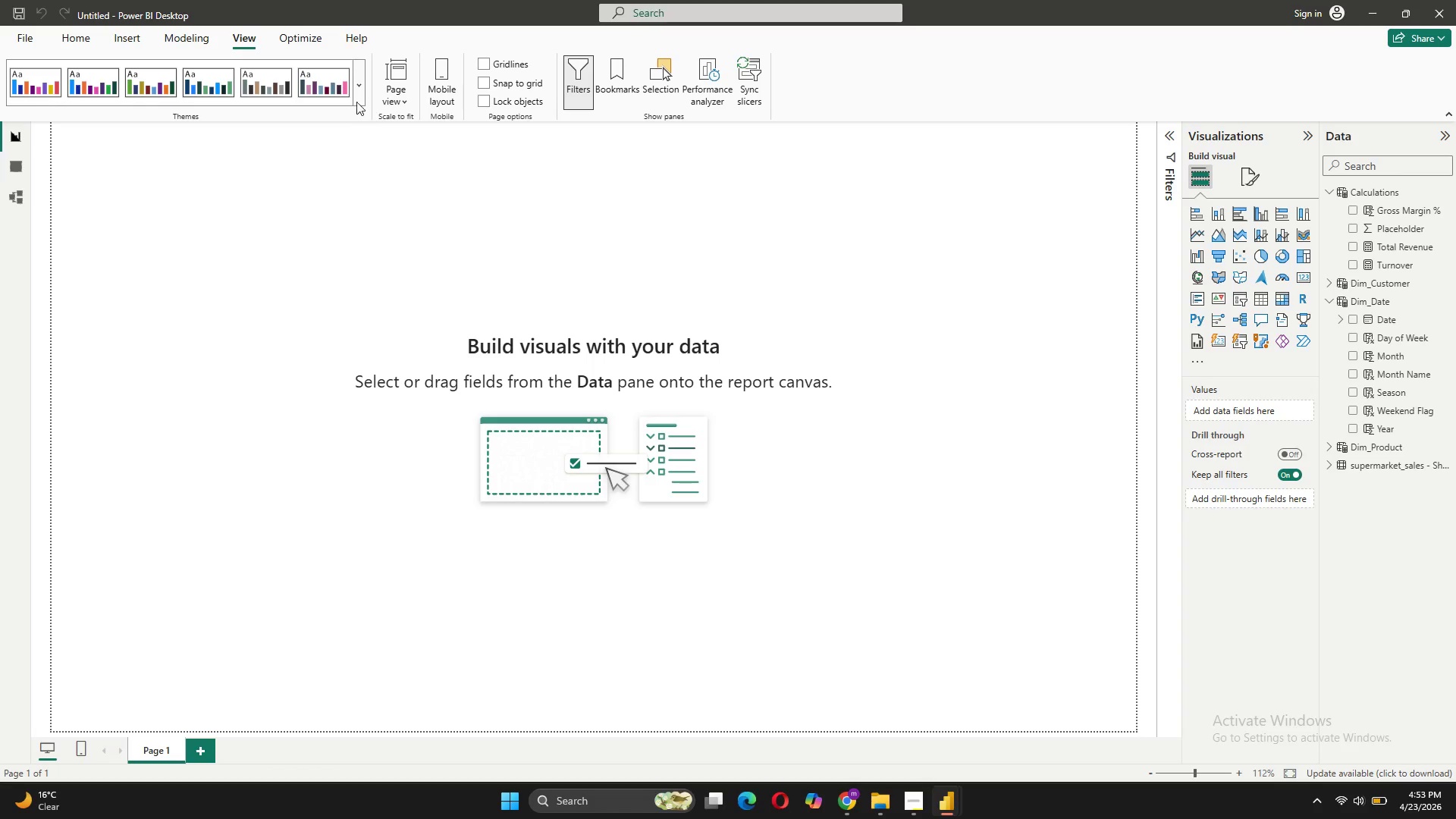 
left_click([356, 96])
 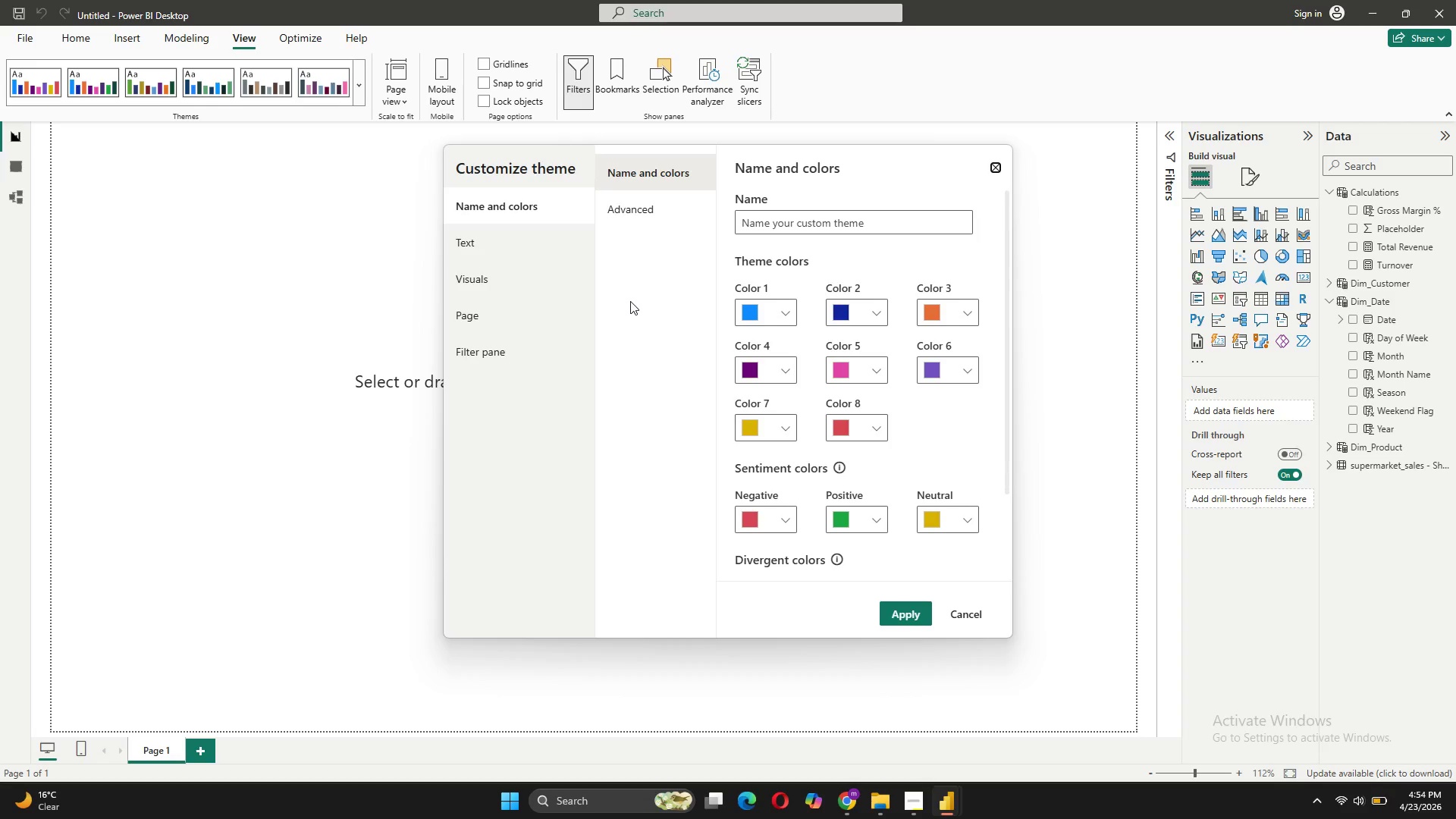 
wait(18.7)
 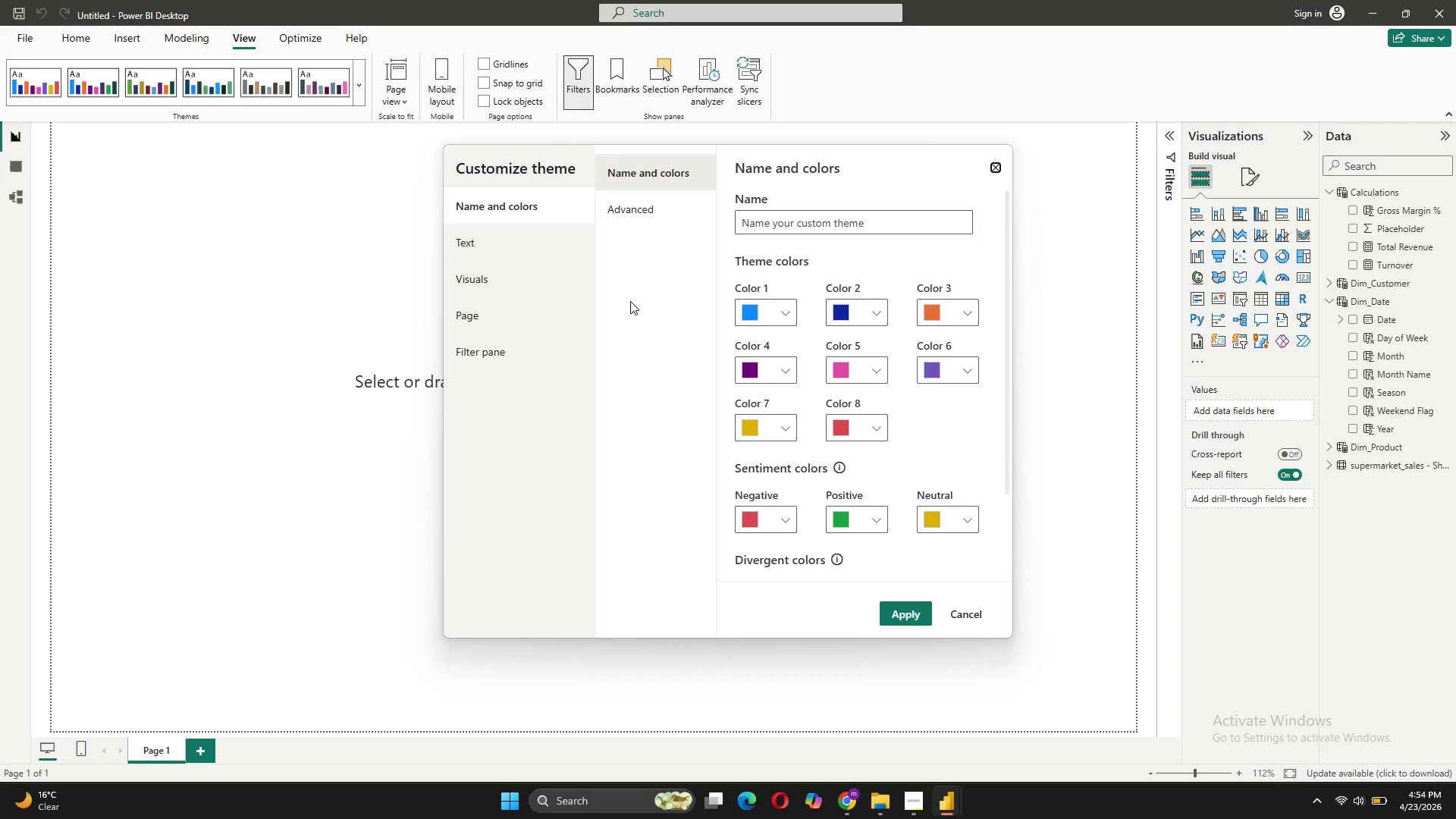 
scroll: coordinate [792, 494], scroll_direction: down, amount: 8.0
 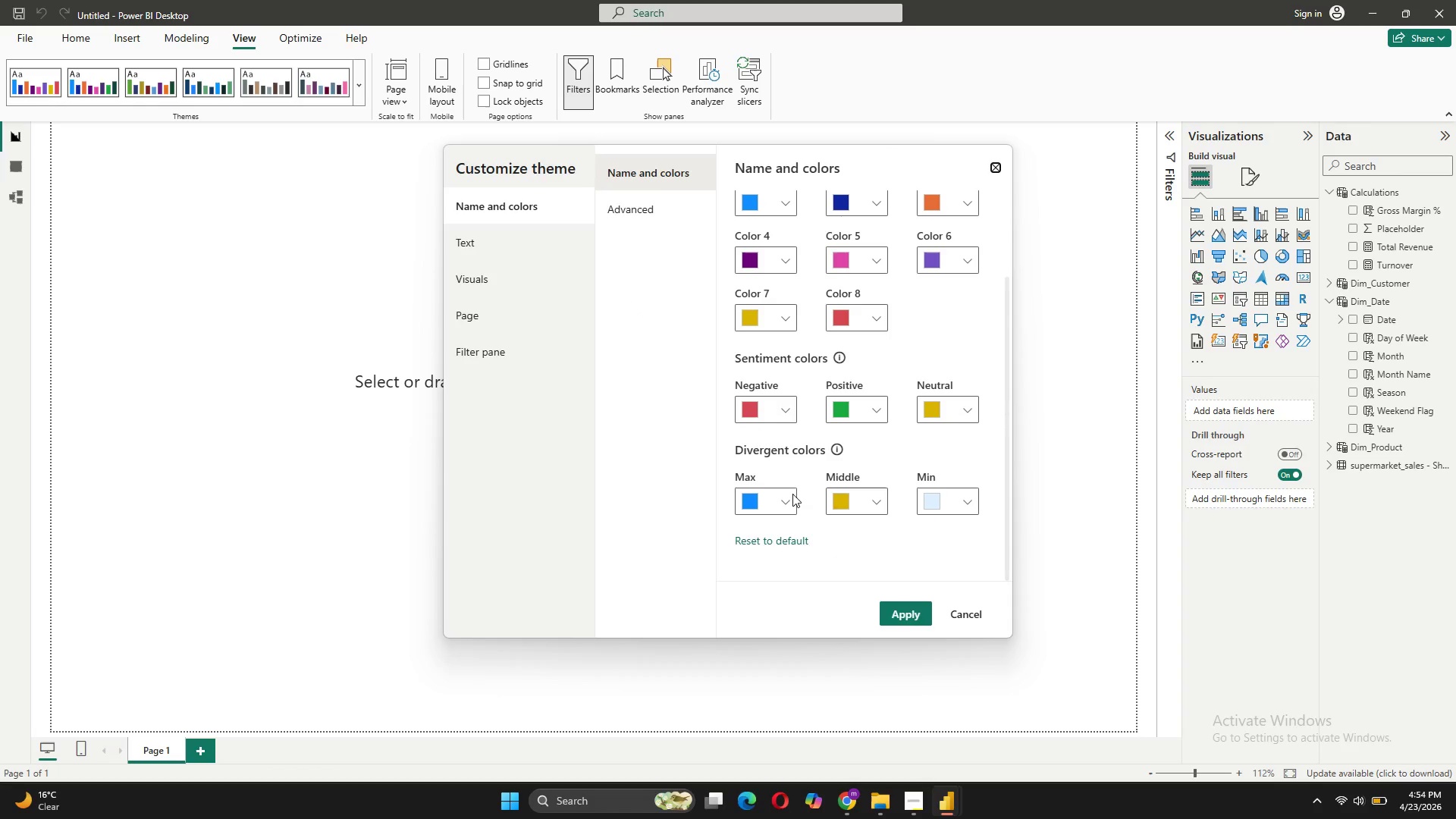 
scroll: coordinate [792, 494], scroll_direction: up, amount: 4.0
 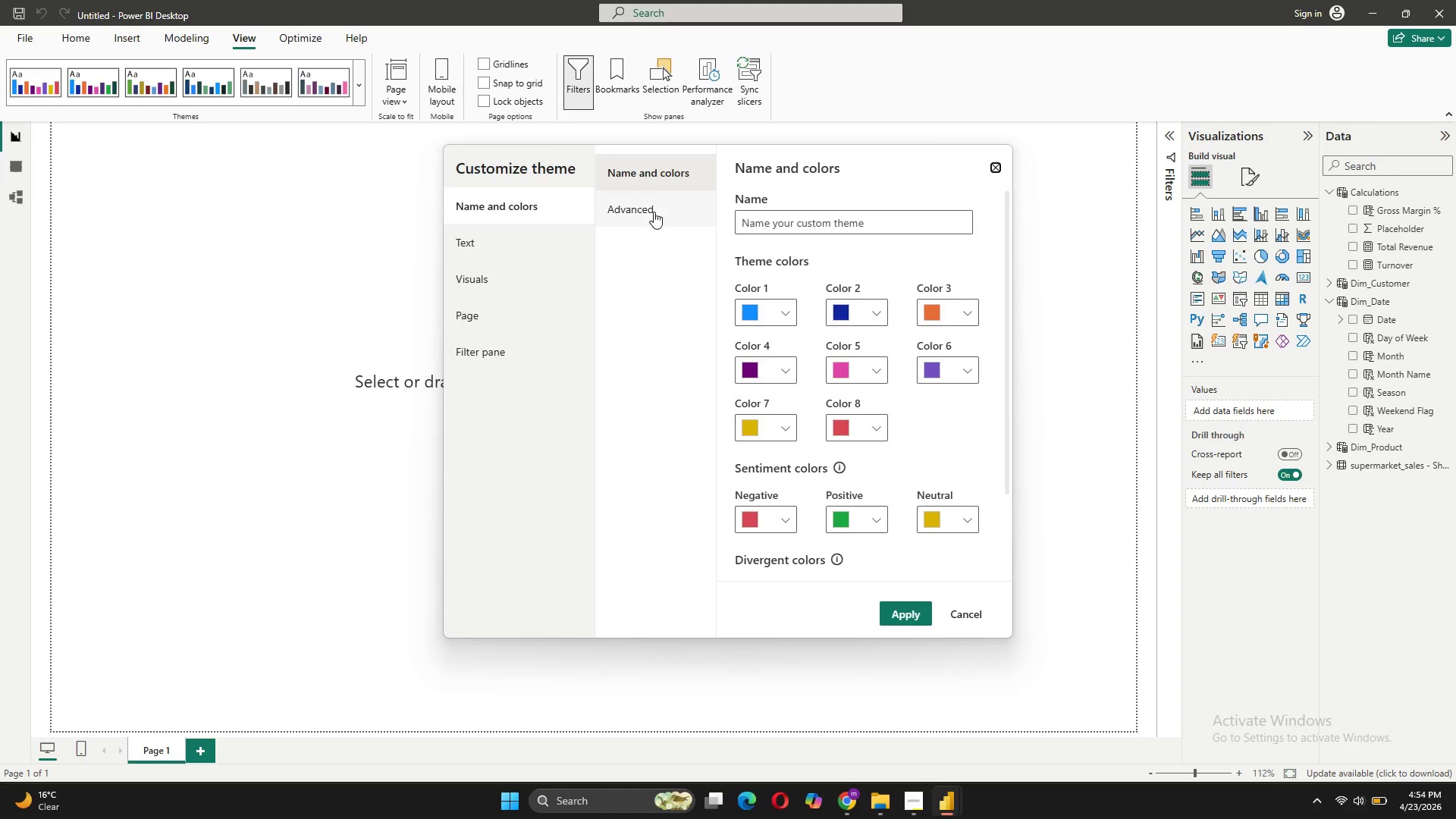 
left_click([650, 204])
 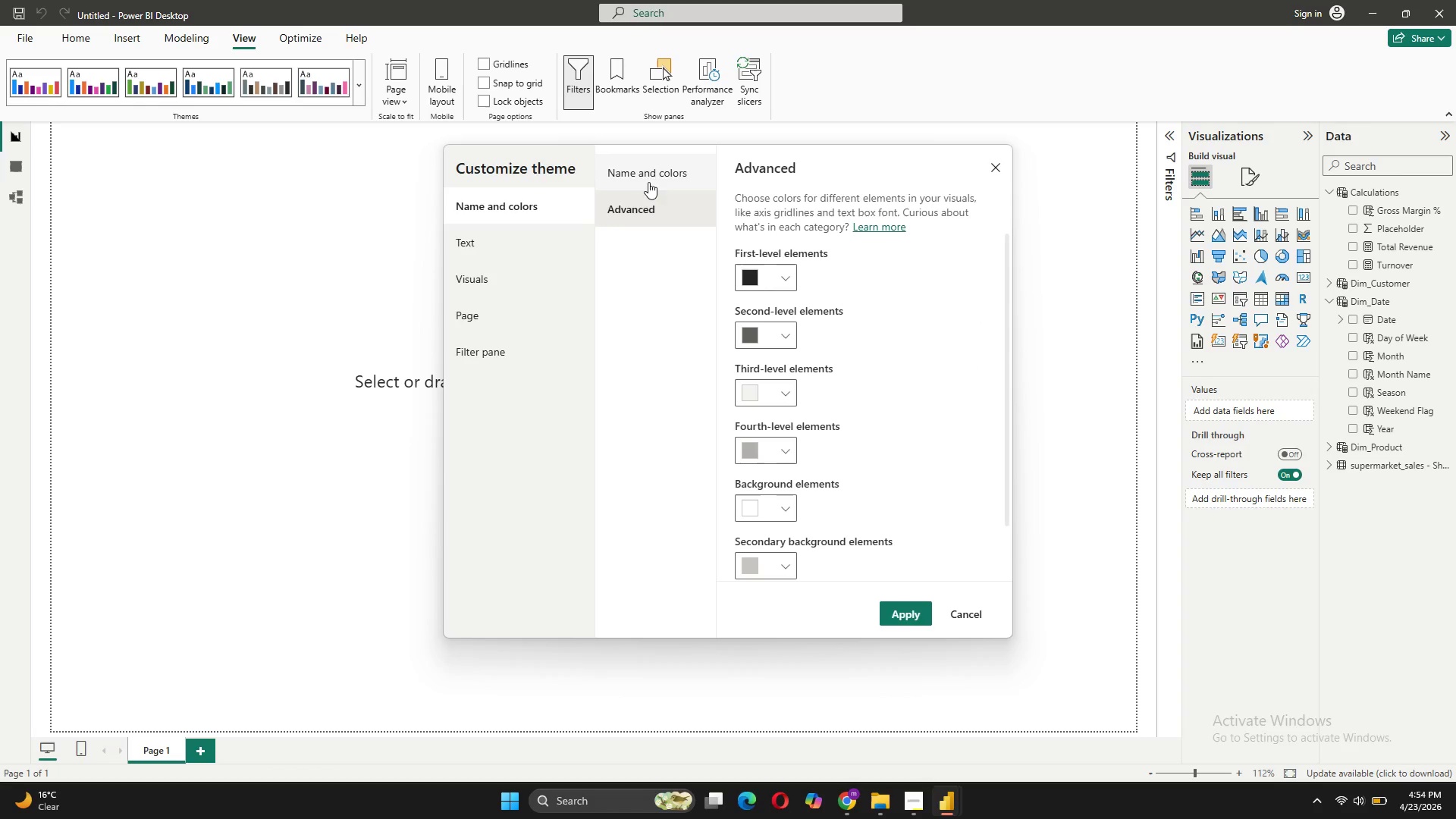 
left_click([651, 171])
 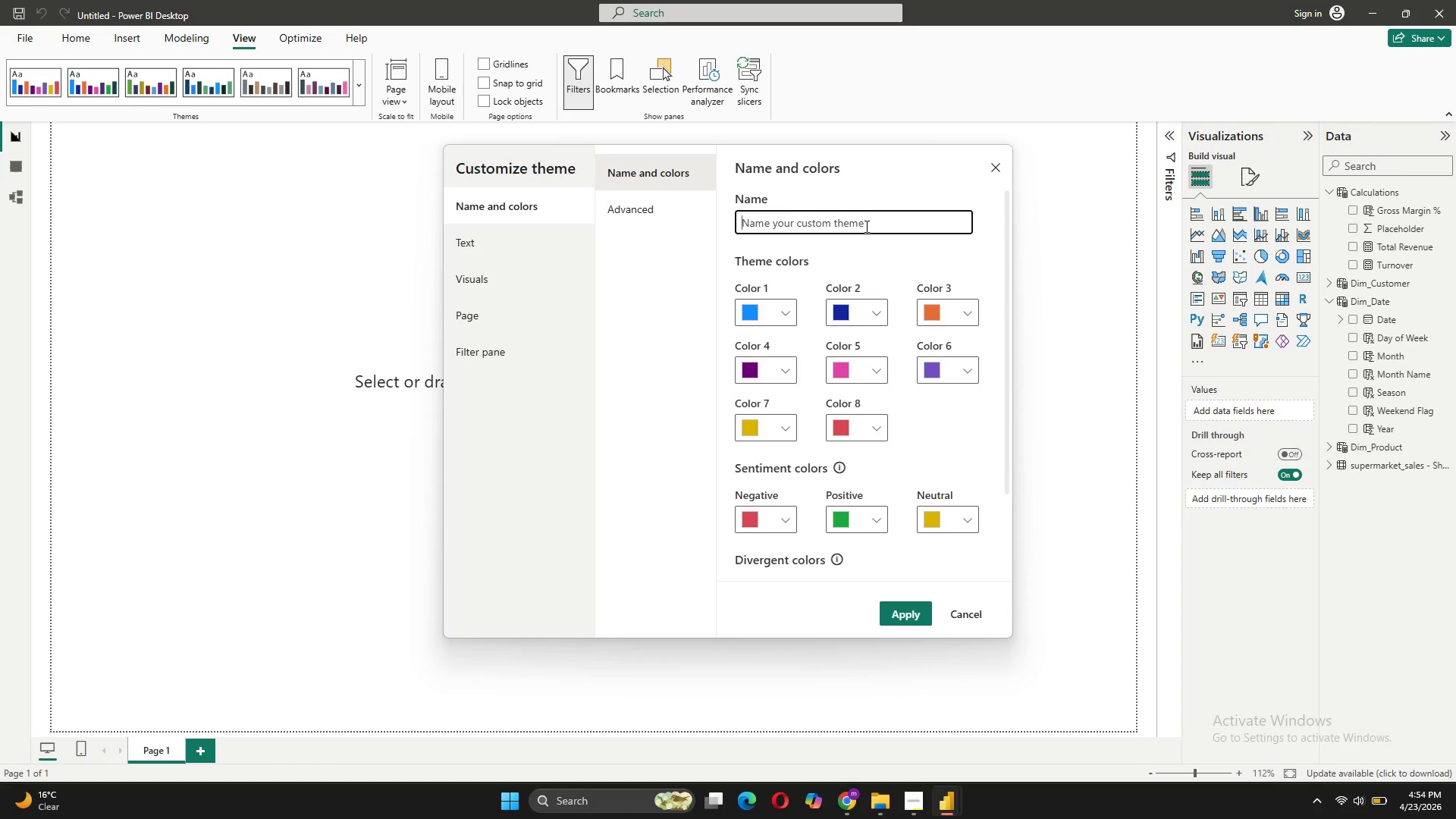 
wait(12.7)
 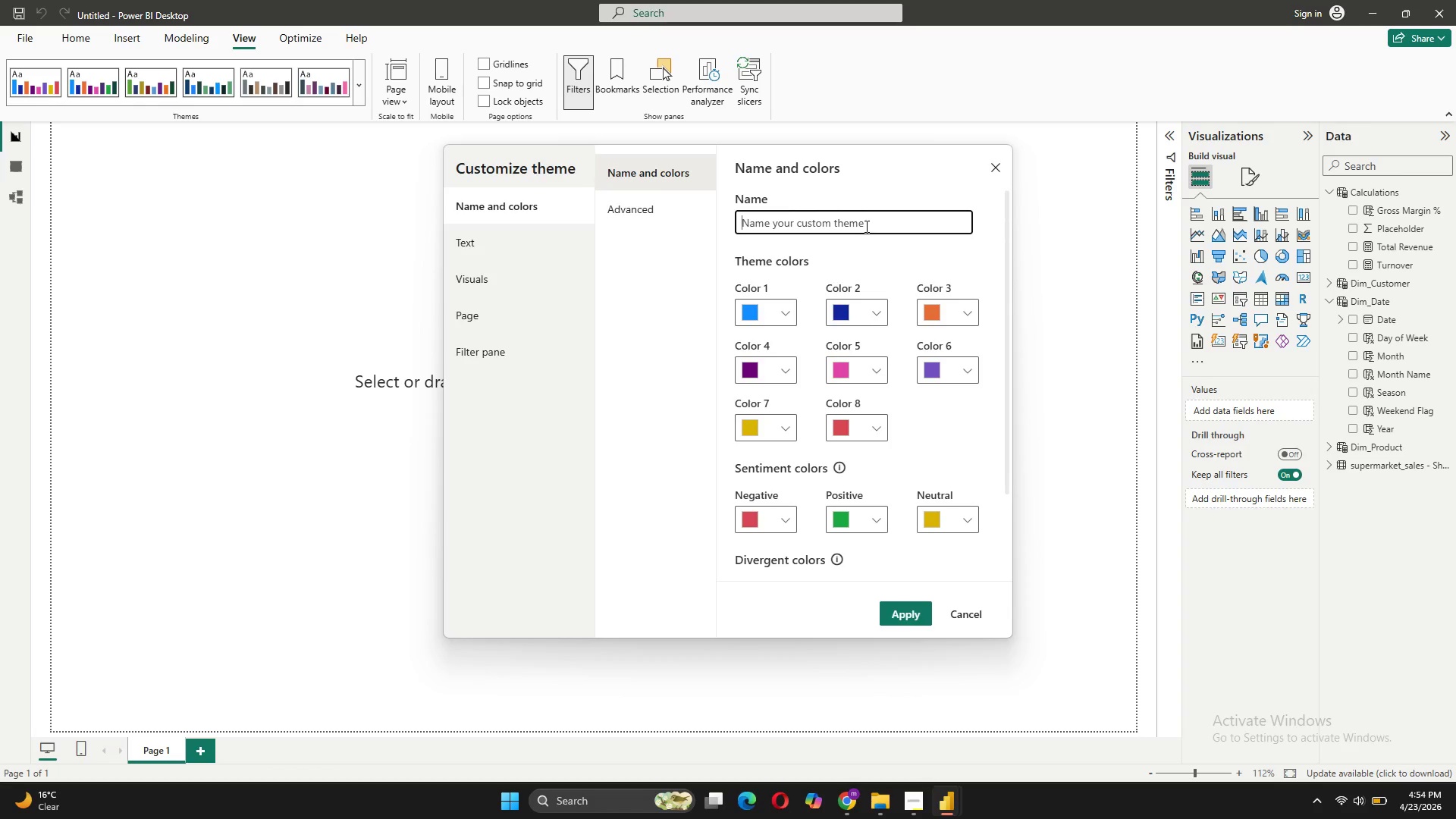 
left_click([789, 317])
 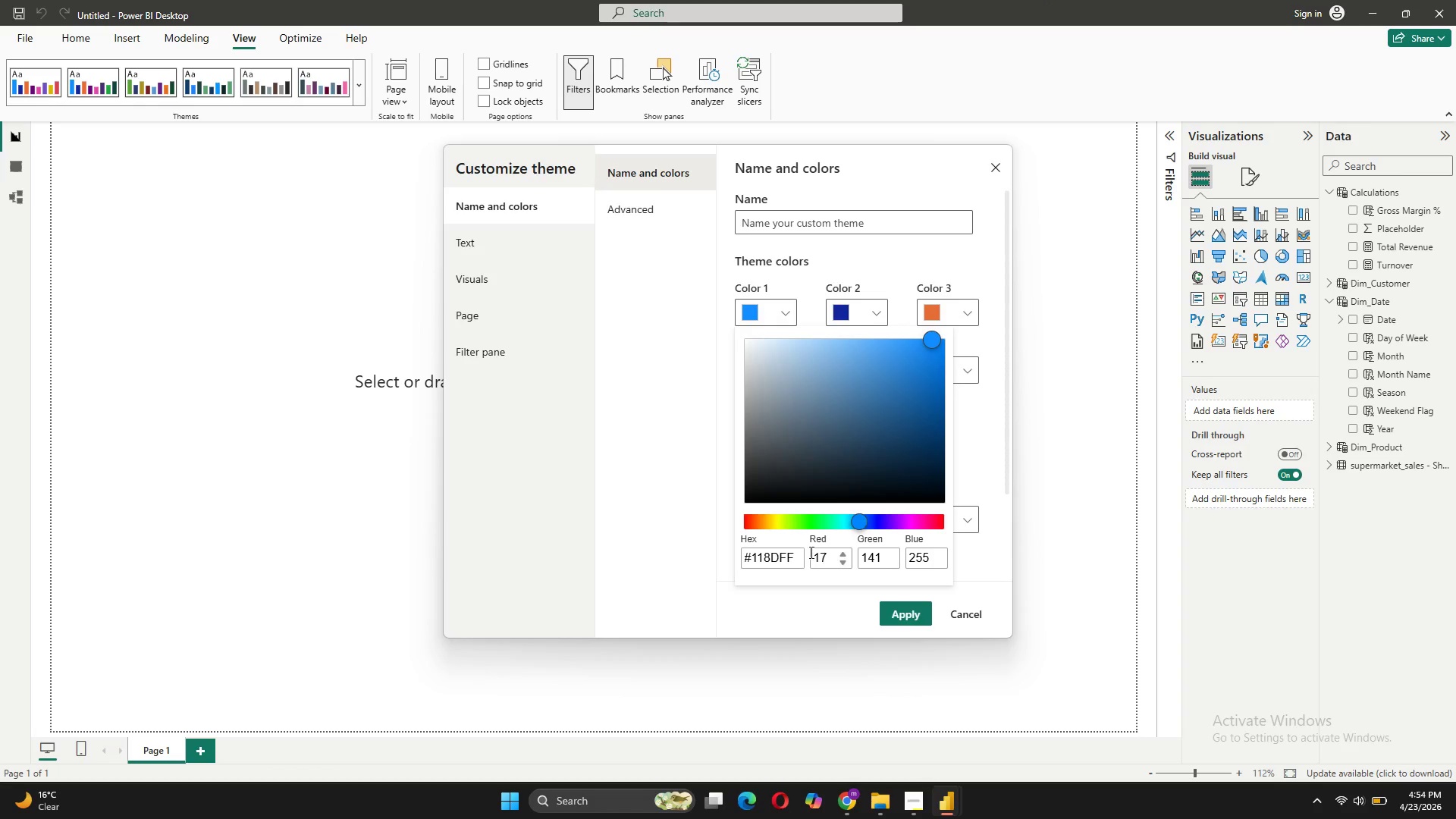 
left_click_drag(start_coordinate=[794, 558], to_coordinate=[754, 554])
 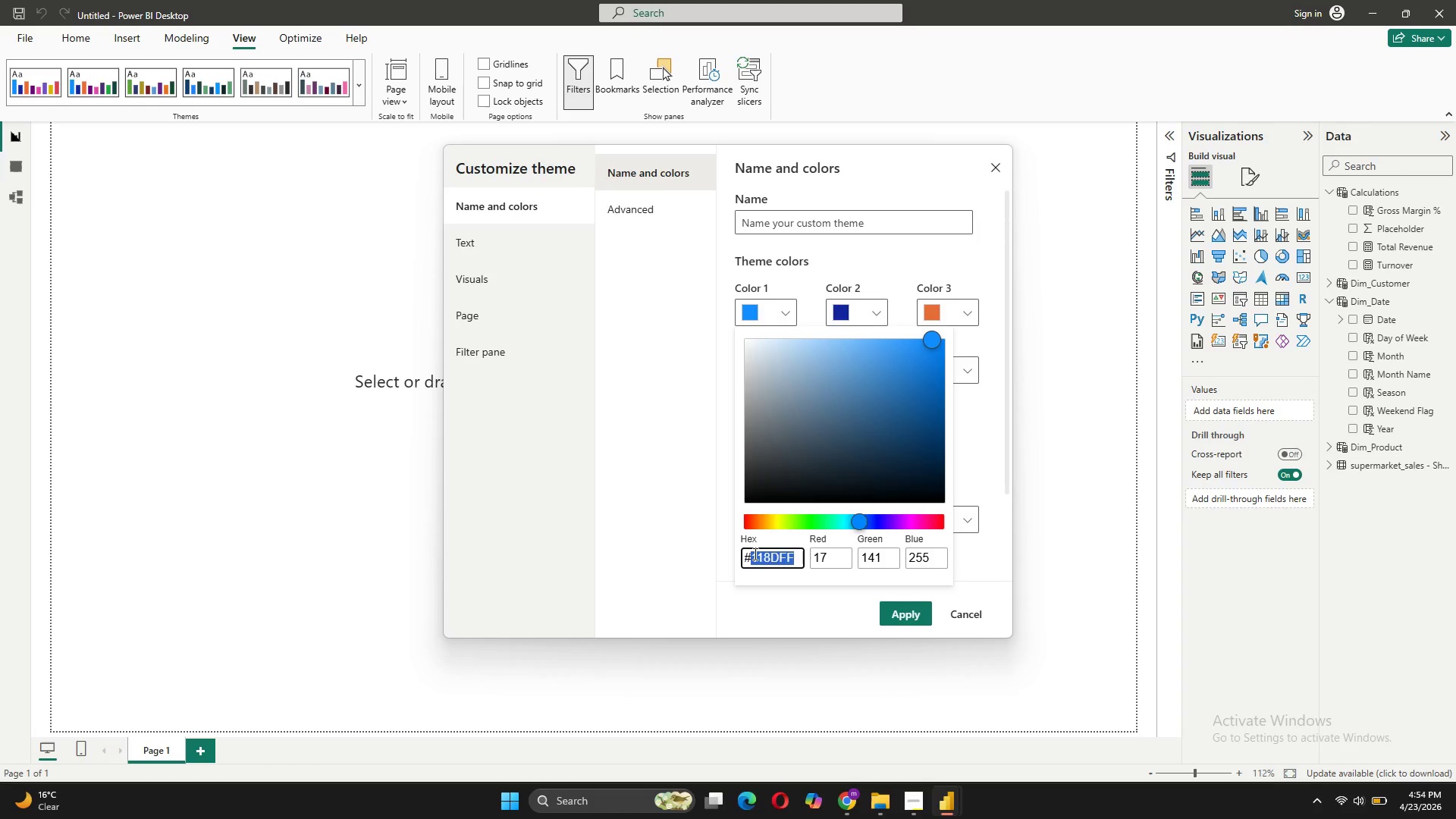 
type(FF)
 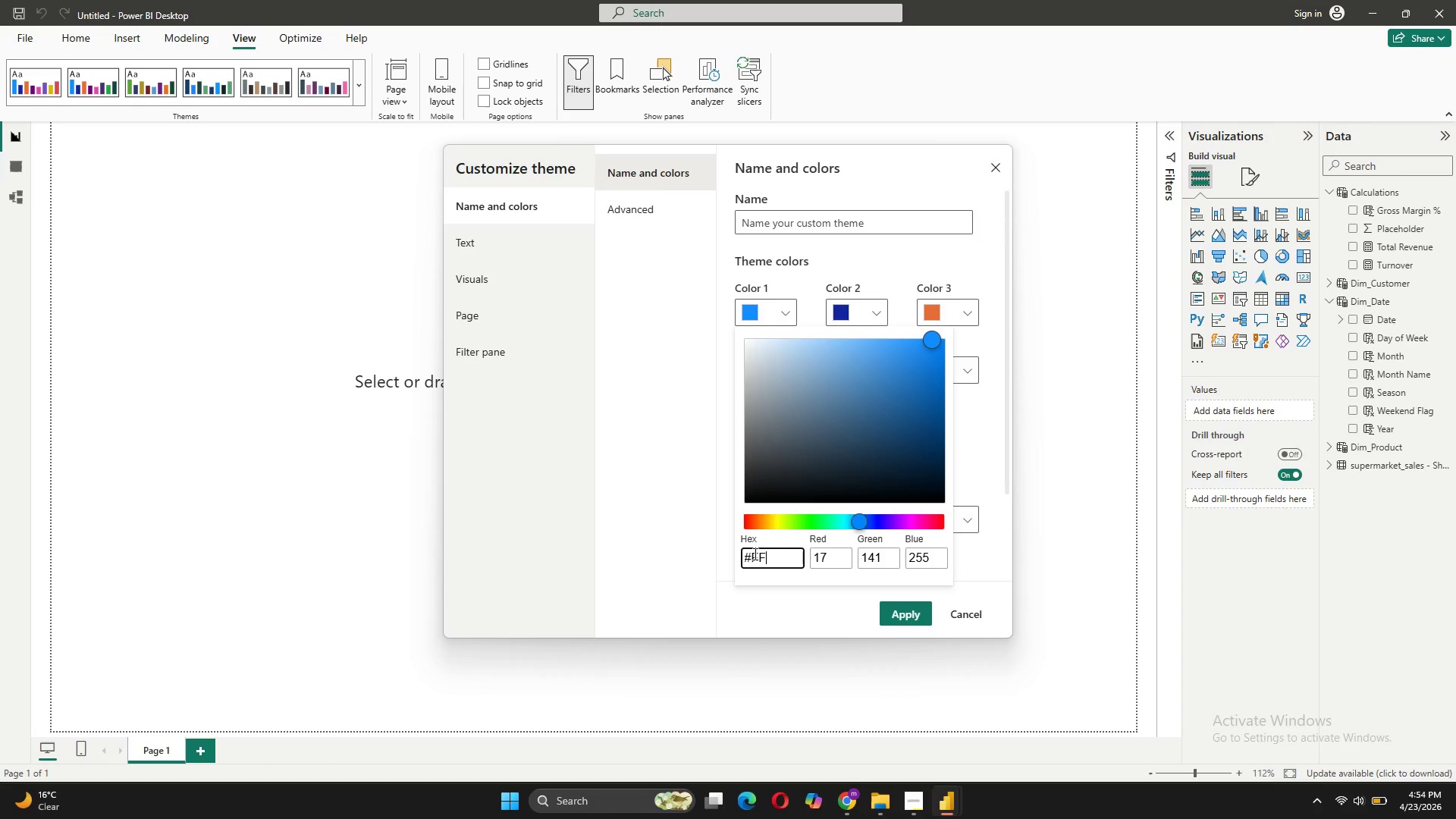 
type(E8D6)
 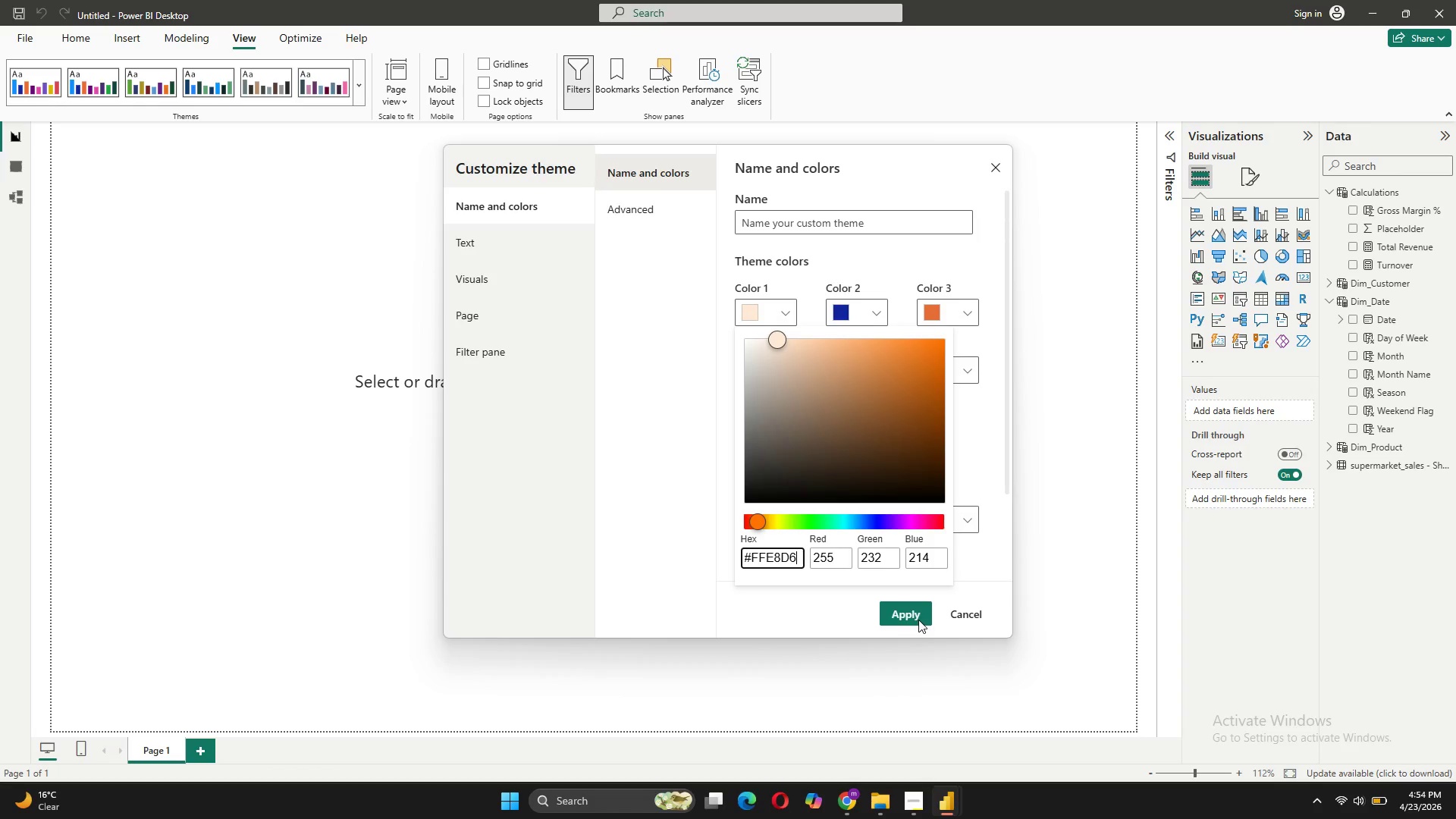 
left_click([917, 619])
 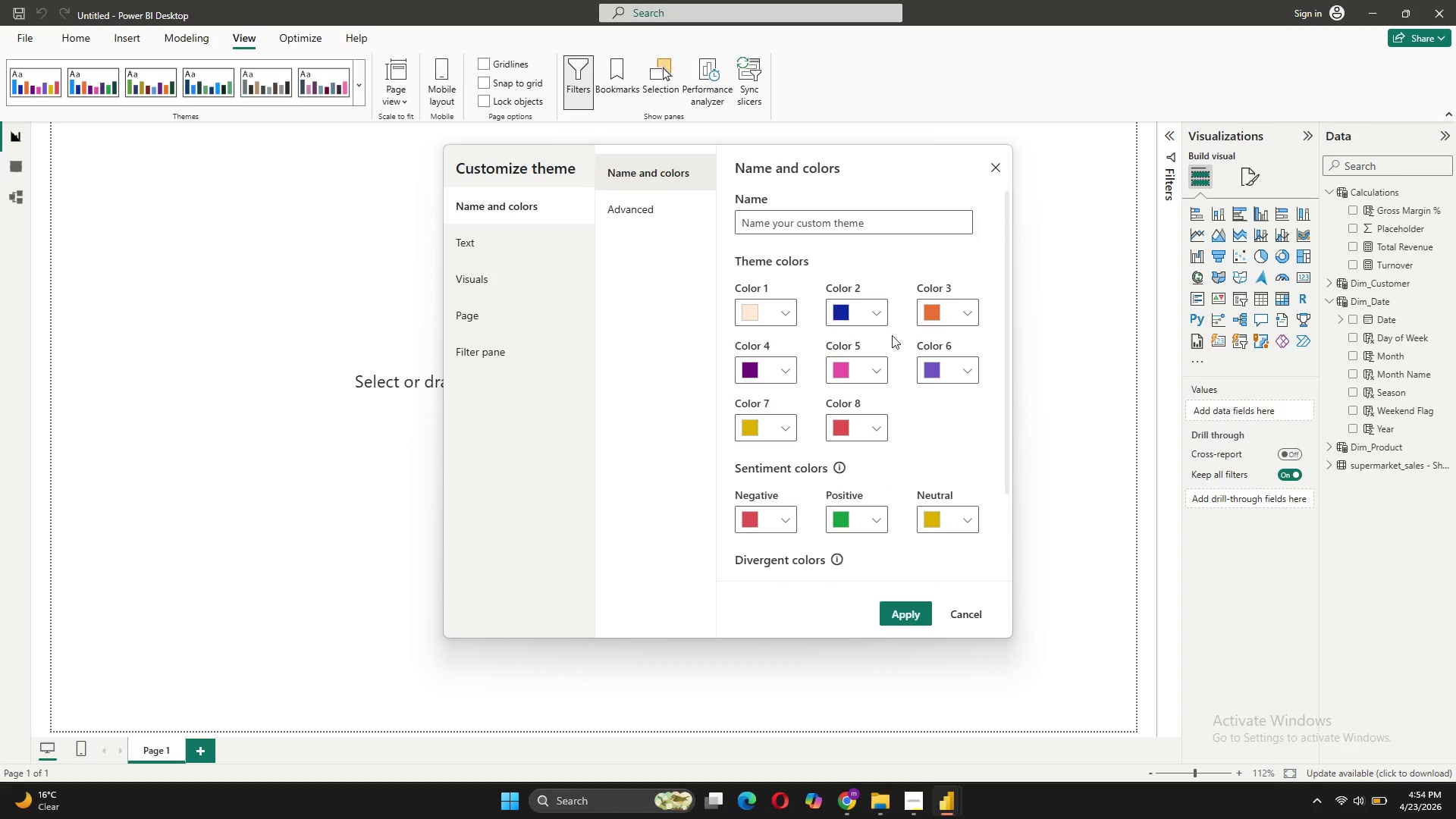 
left_click([879, 306])
 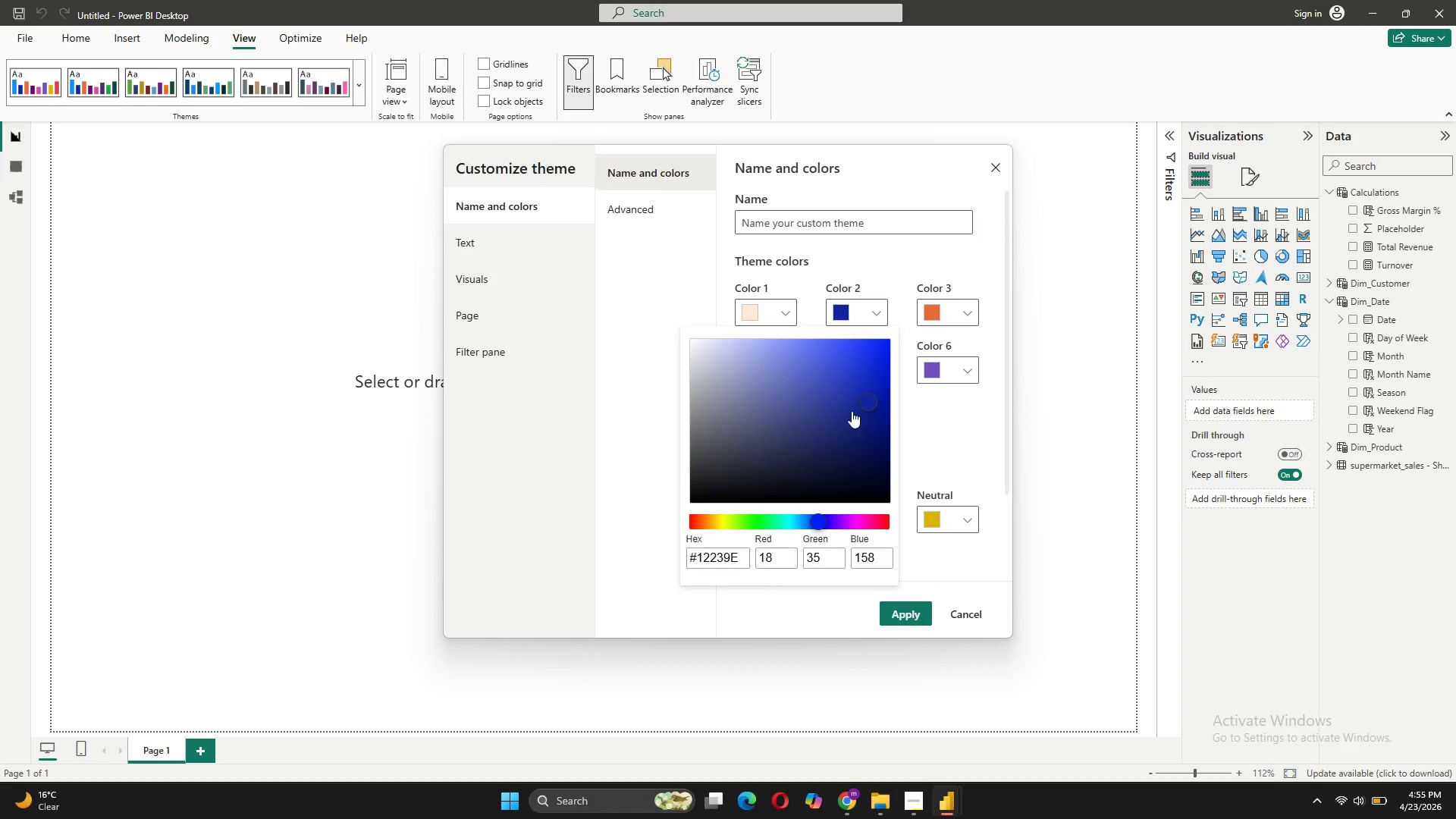 
left_click_drag(start_coordinate=[738, 554], to_coordinate=[698, 554])
 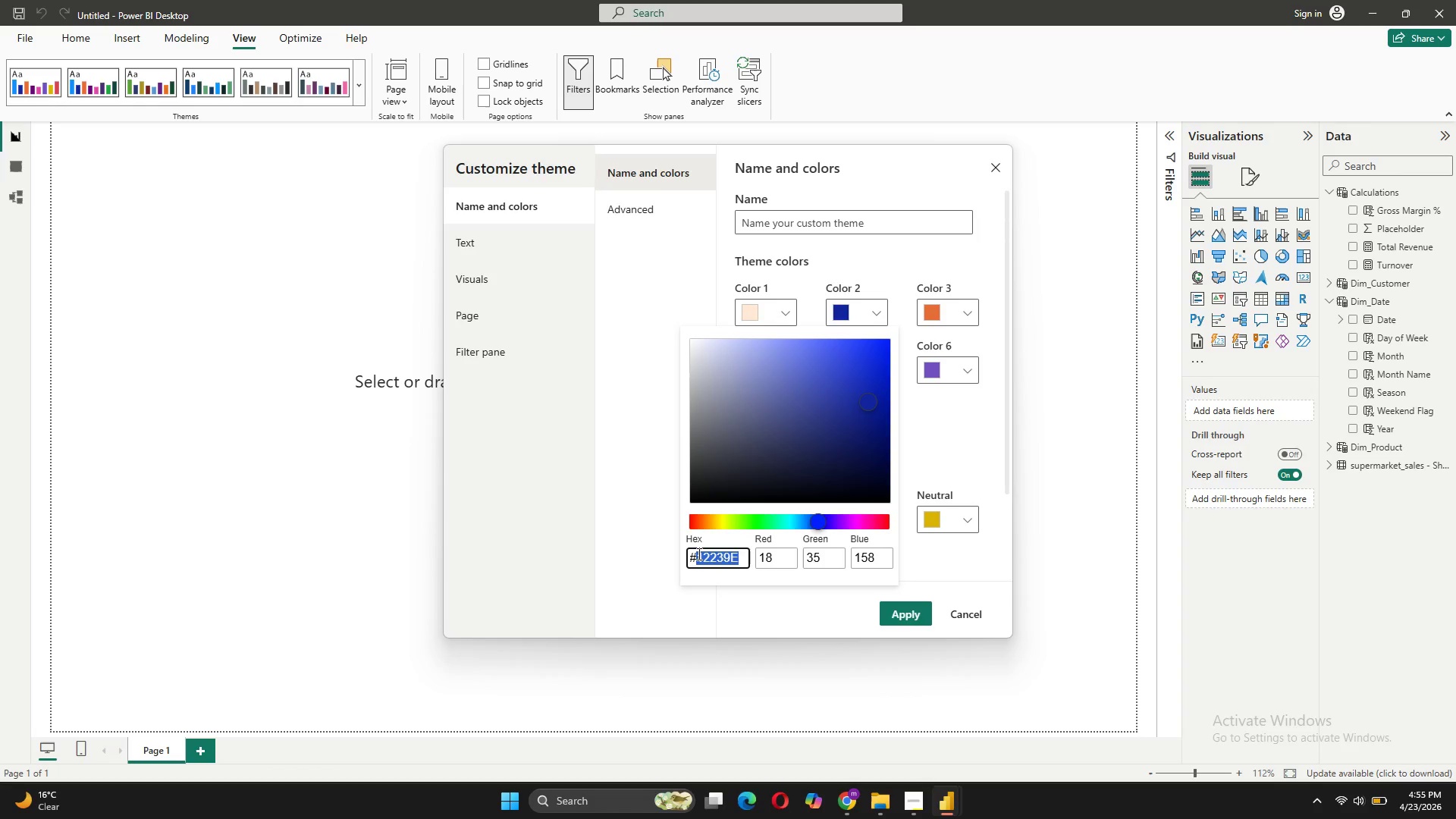 
type(2F3E46)
 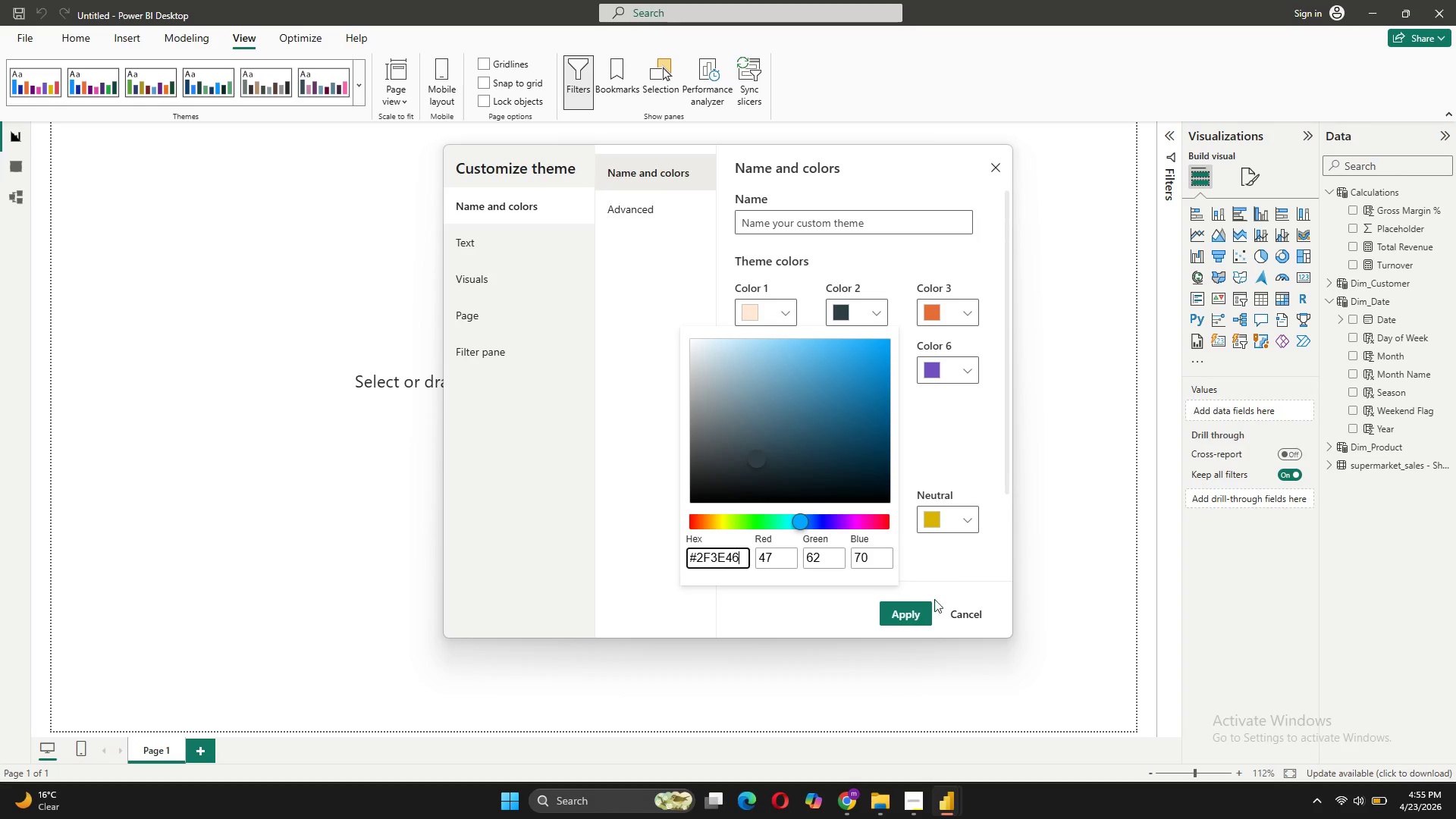 
left_click([922, 615])
 